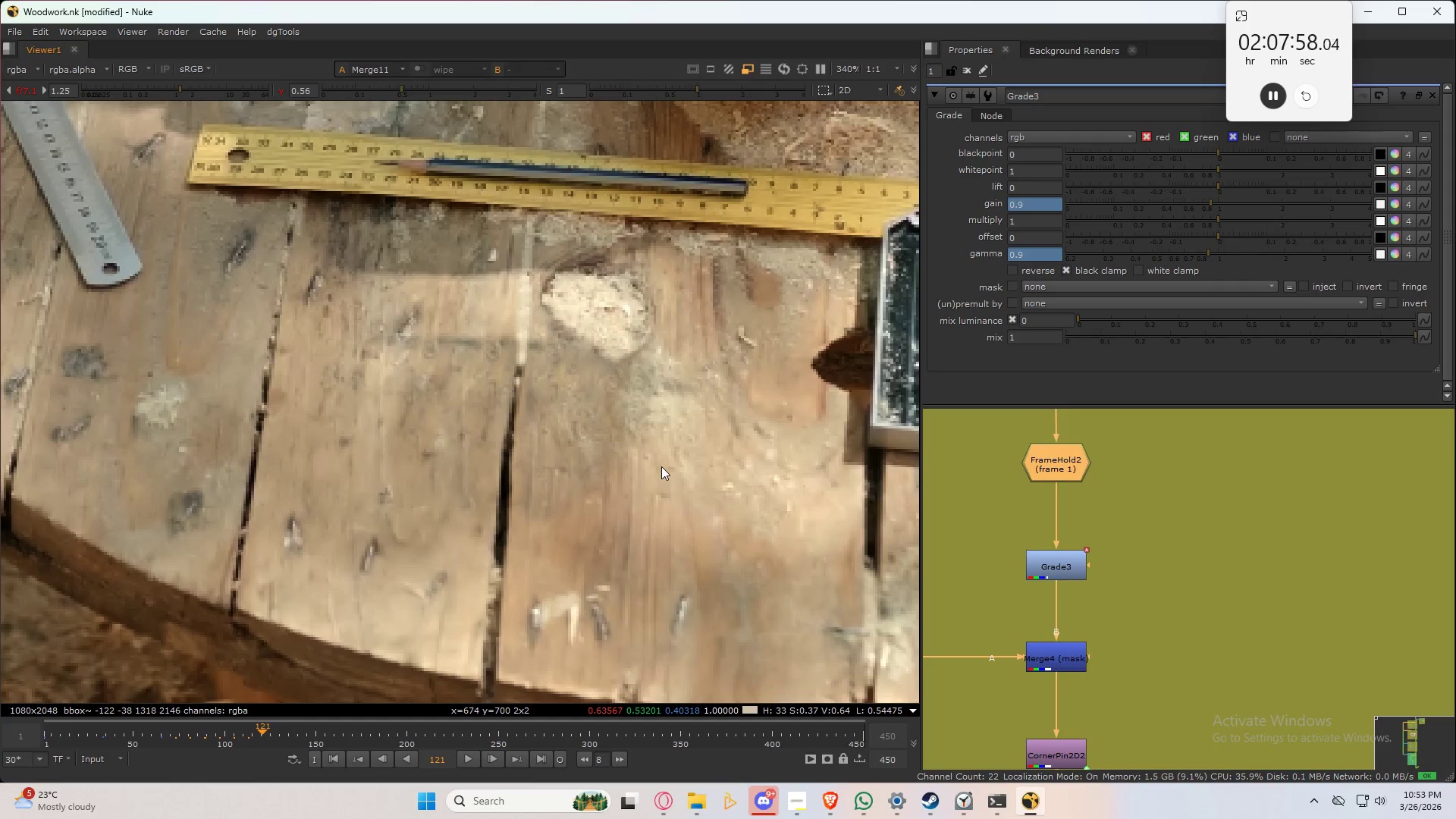 
key(Shift+ArrowRight)
 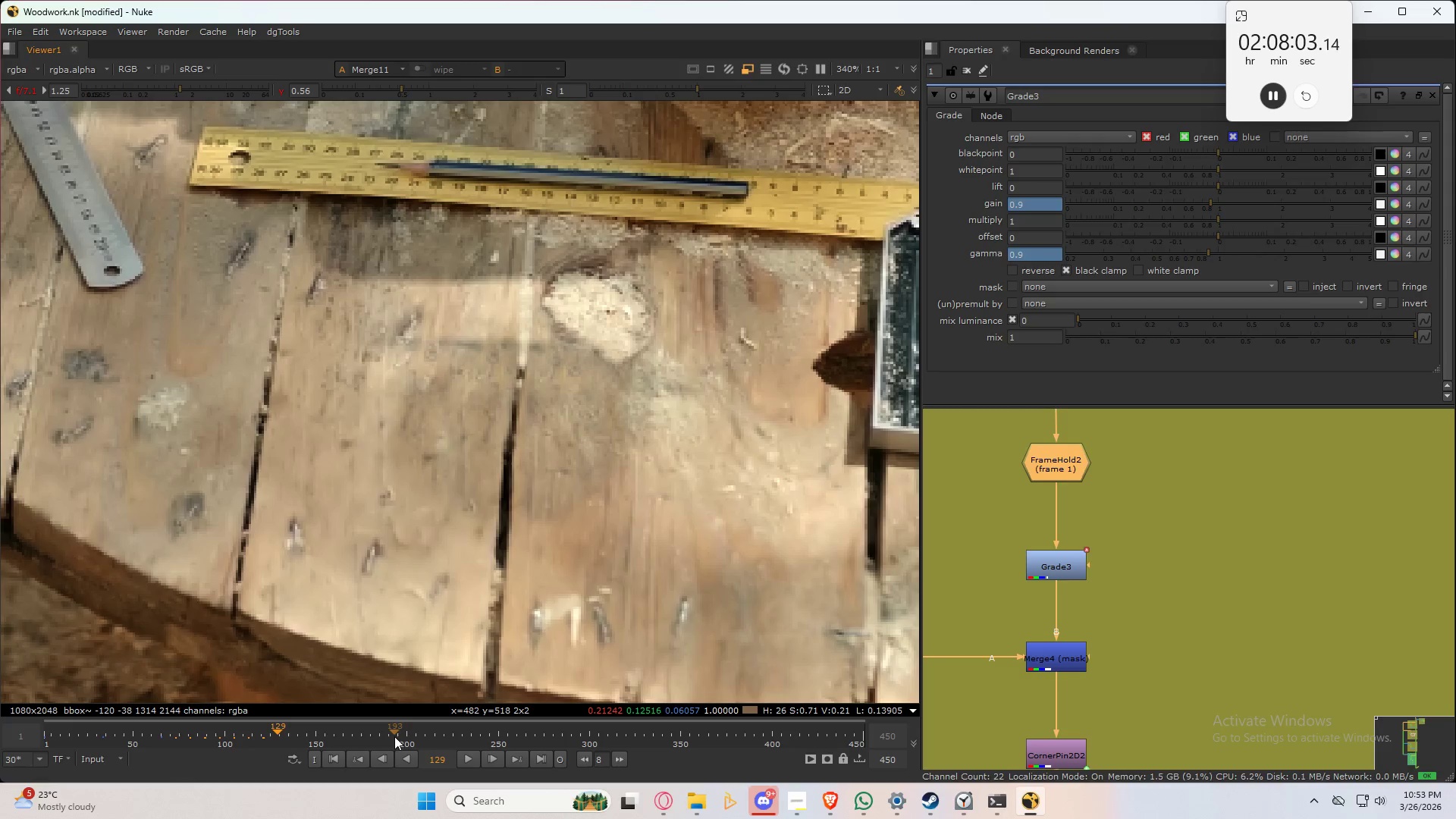 
wait(6.64)
 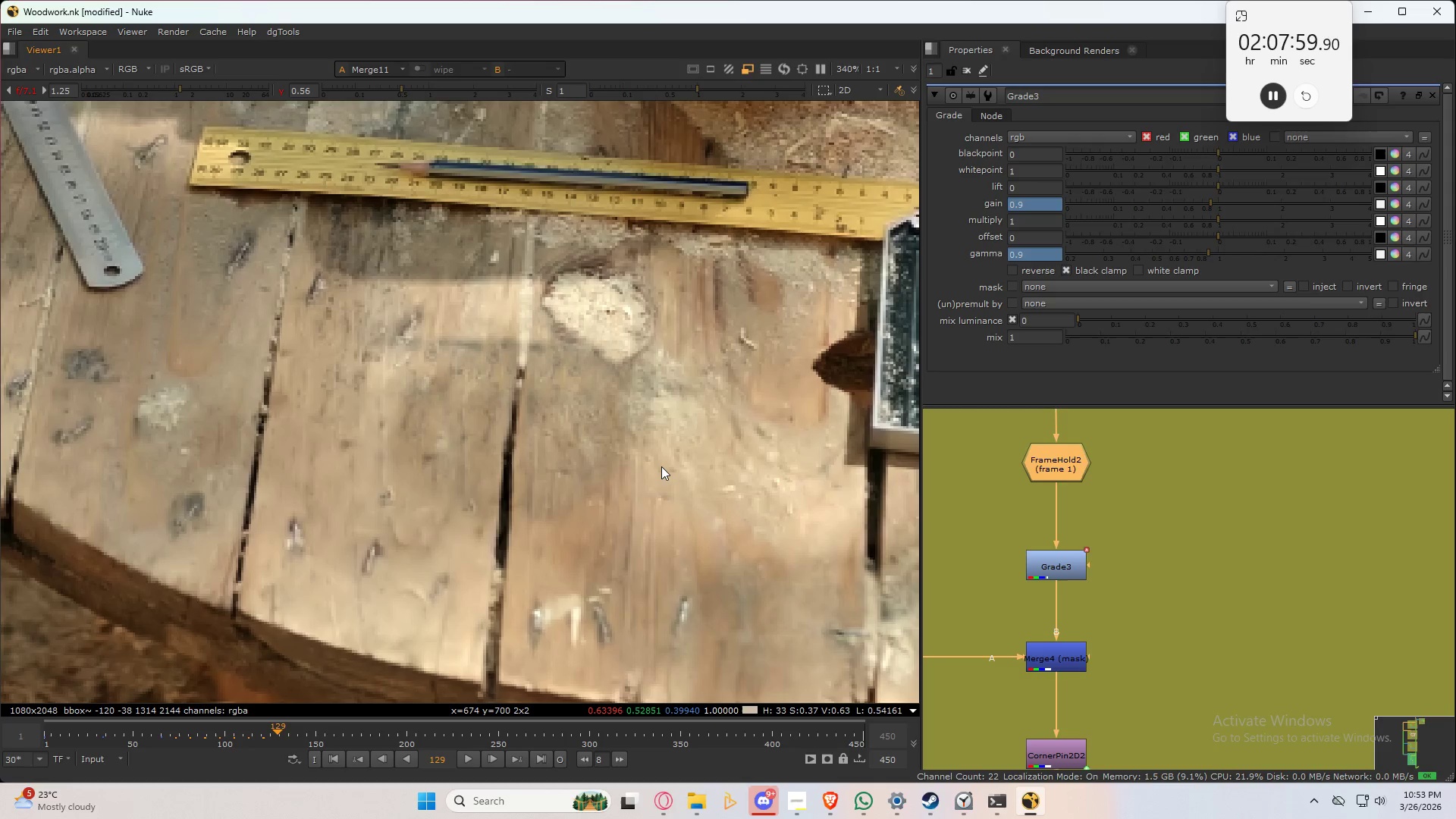 
key(Shift+ArrowLeft)
 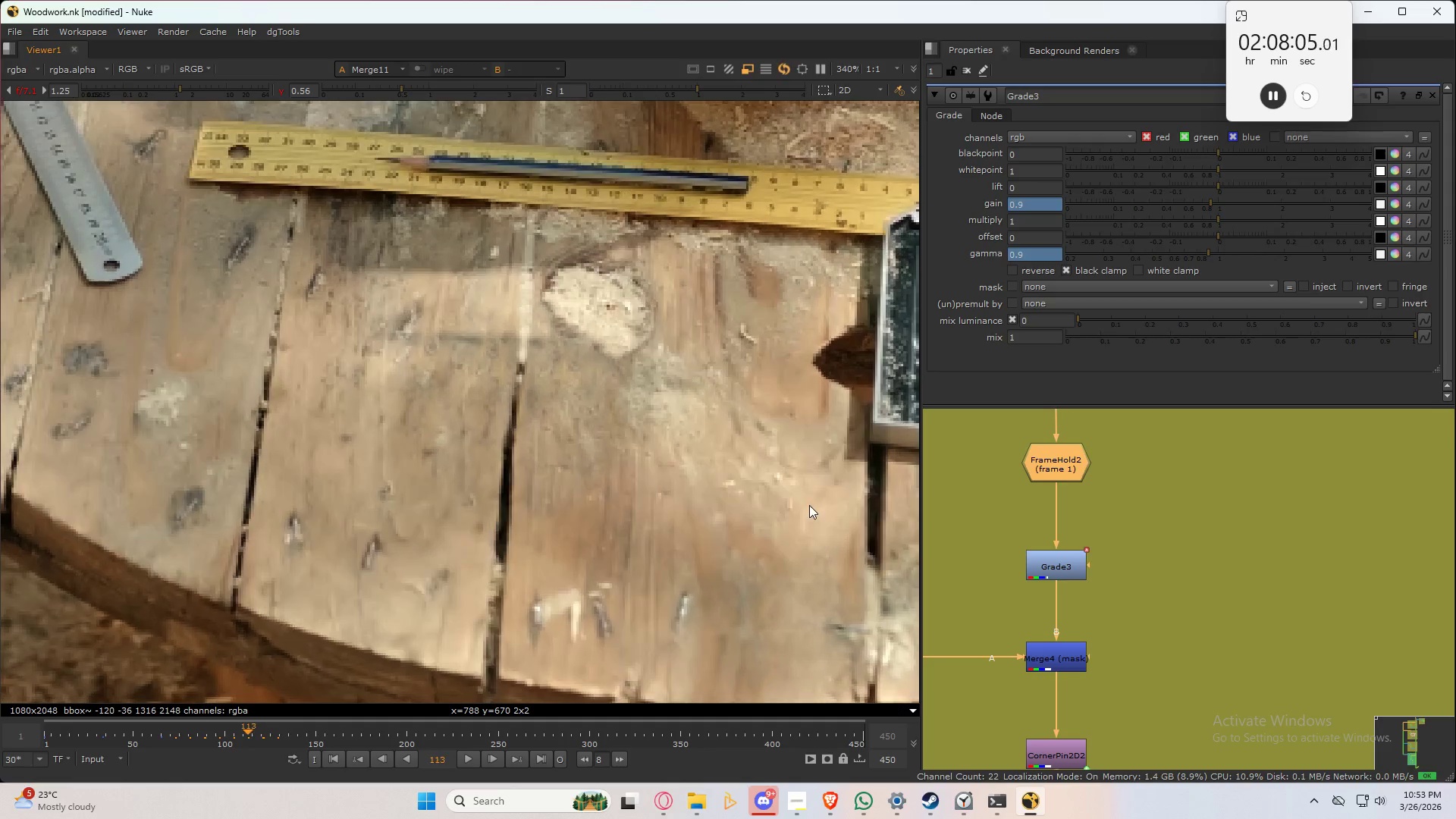 
key(Shift+ArrowLeft)
 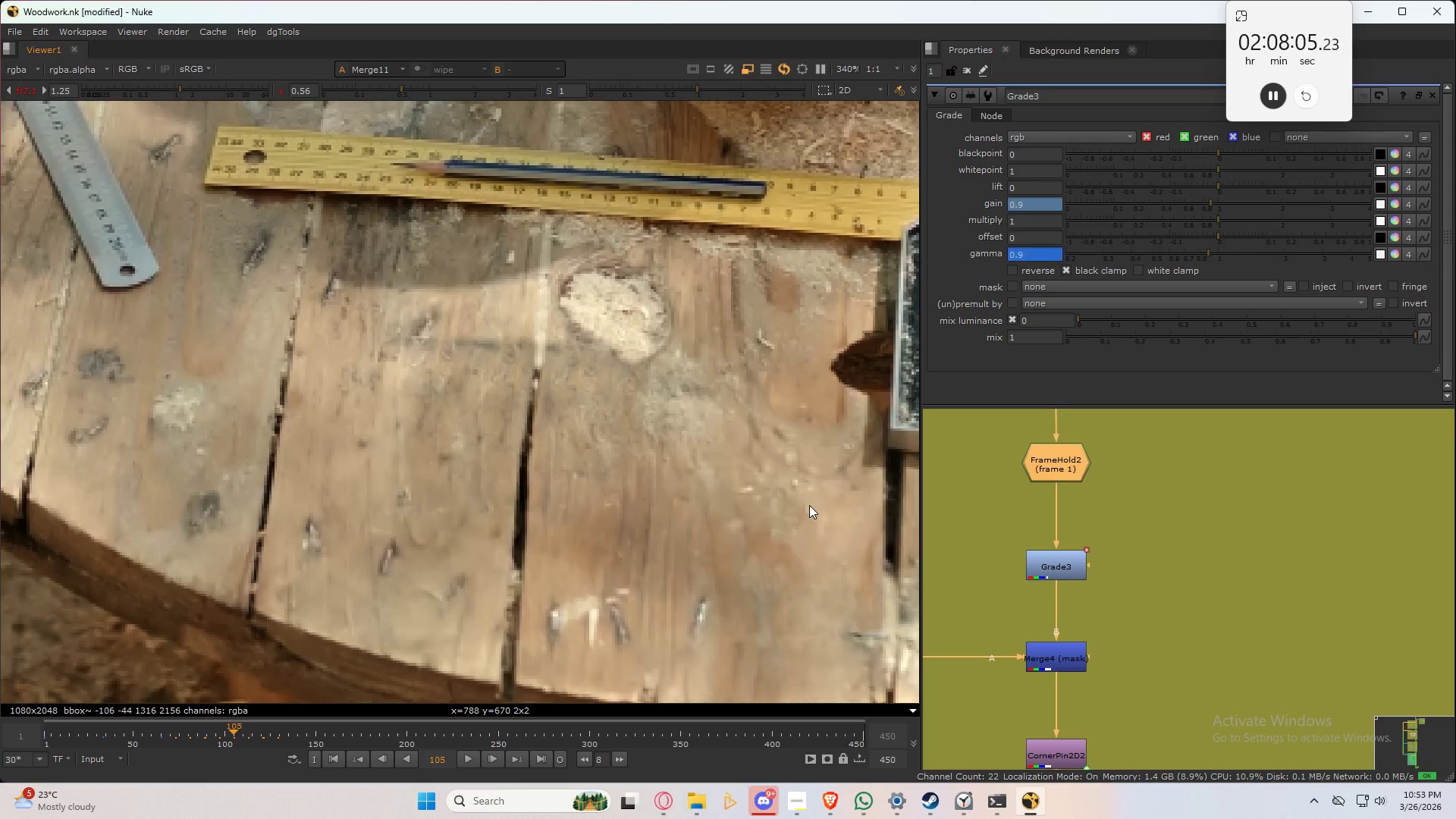 
key(Shift+ArrowLeft)
 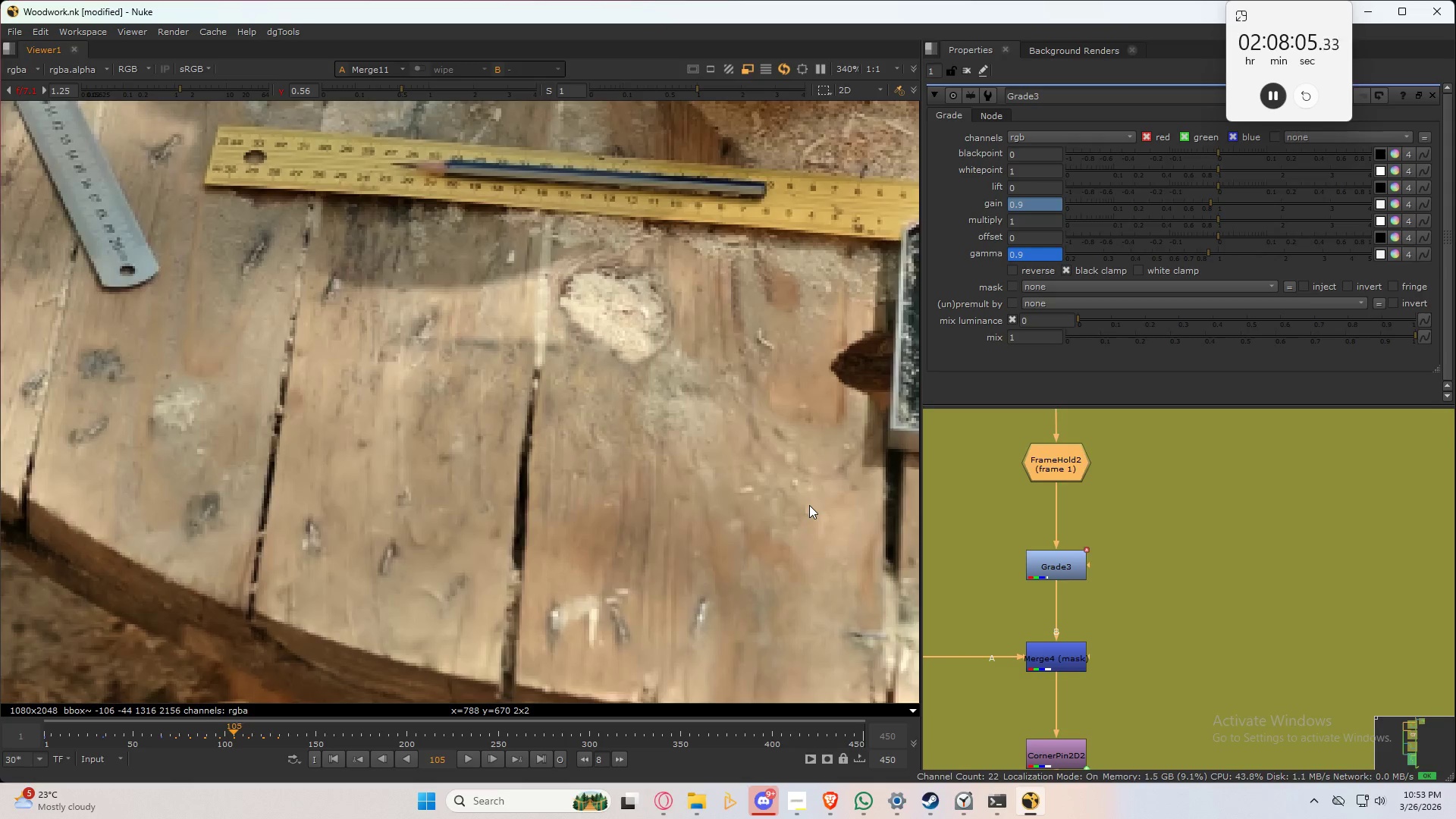 
hold_key(key=ArrowLeft, duration=1.0)
 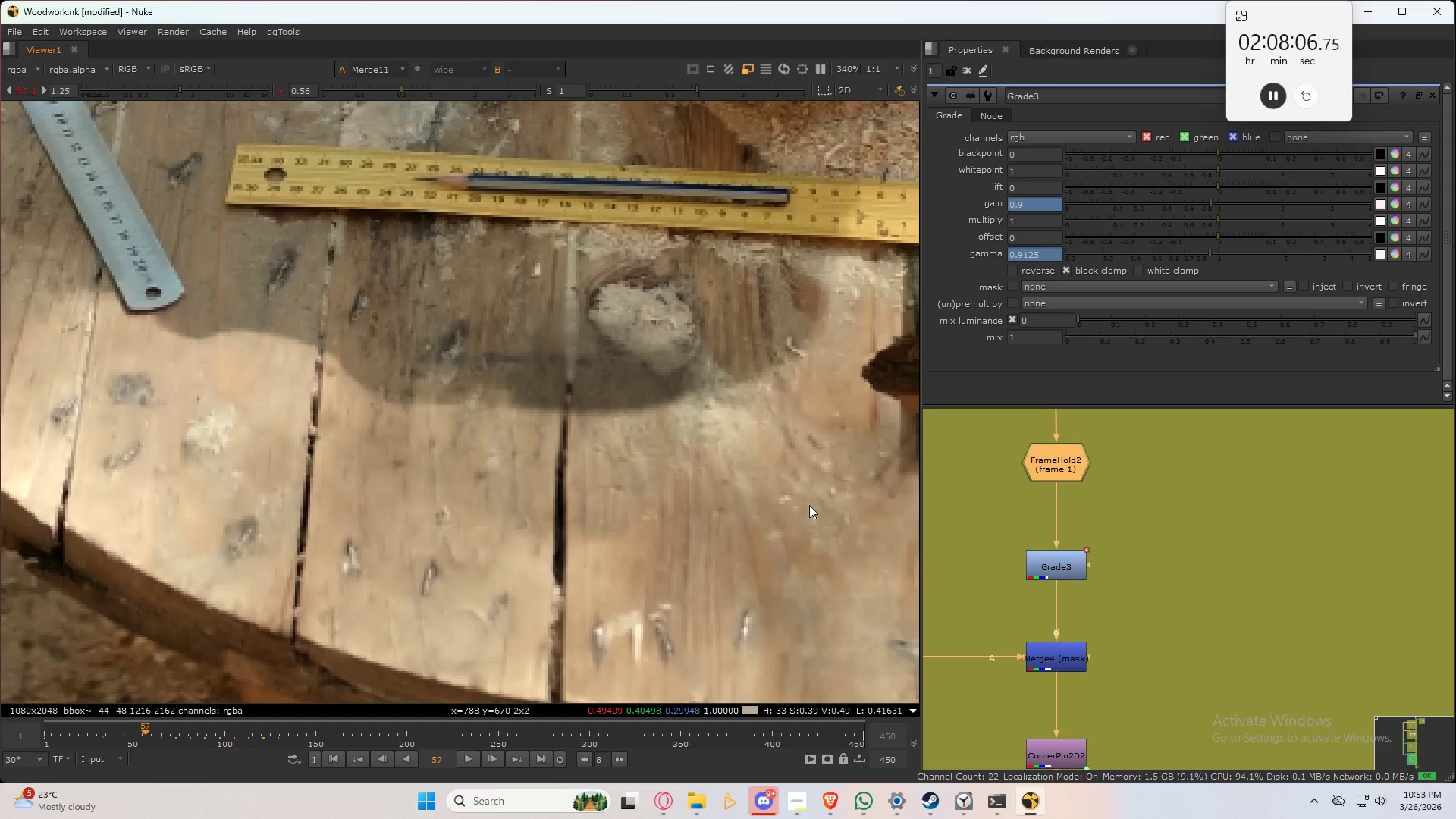 
key(Shift+ArrowLeft)
 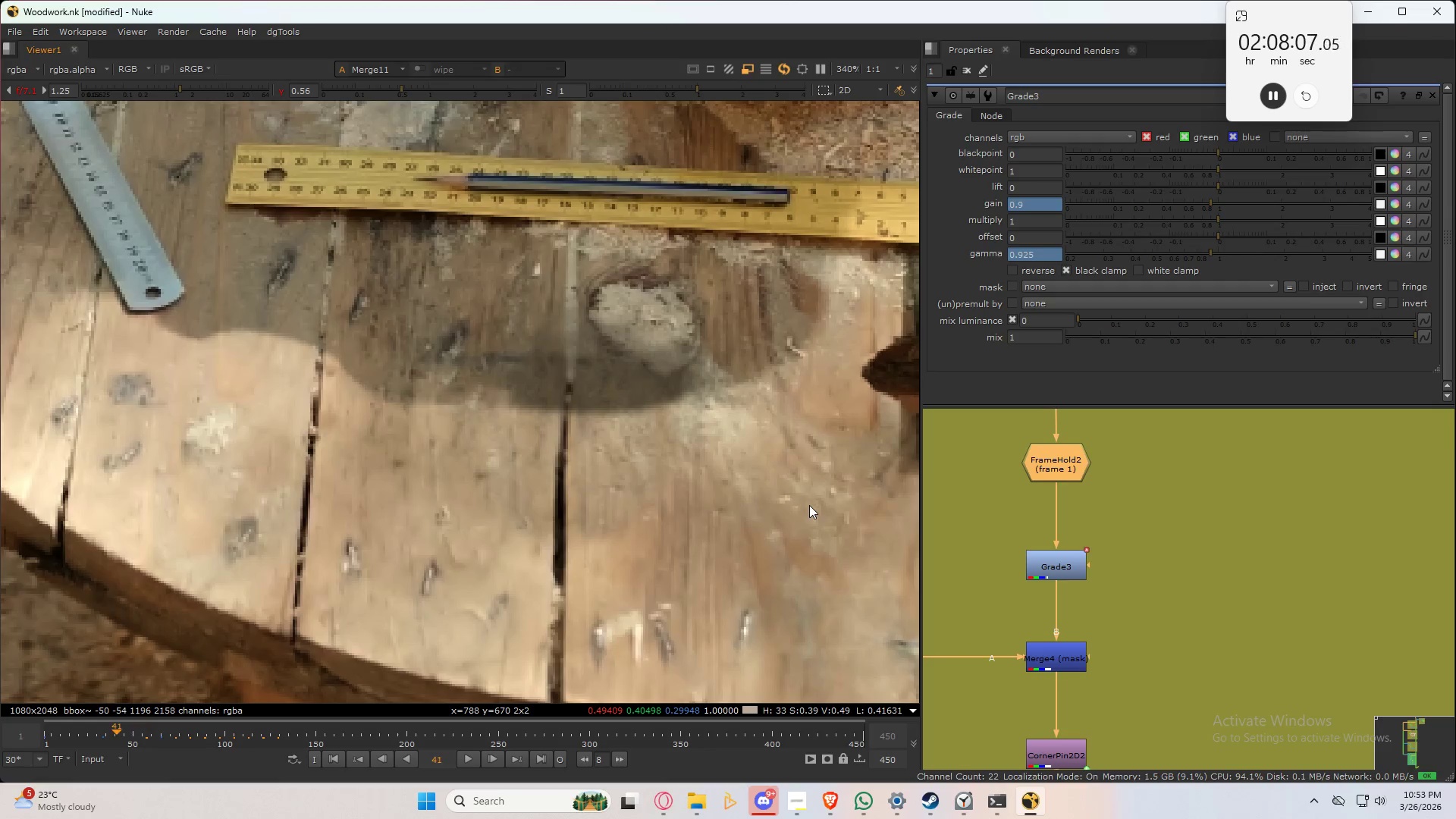 
key(Shift+ArrowLeft)
 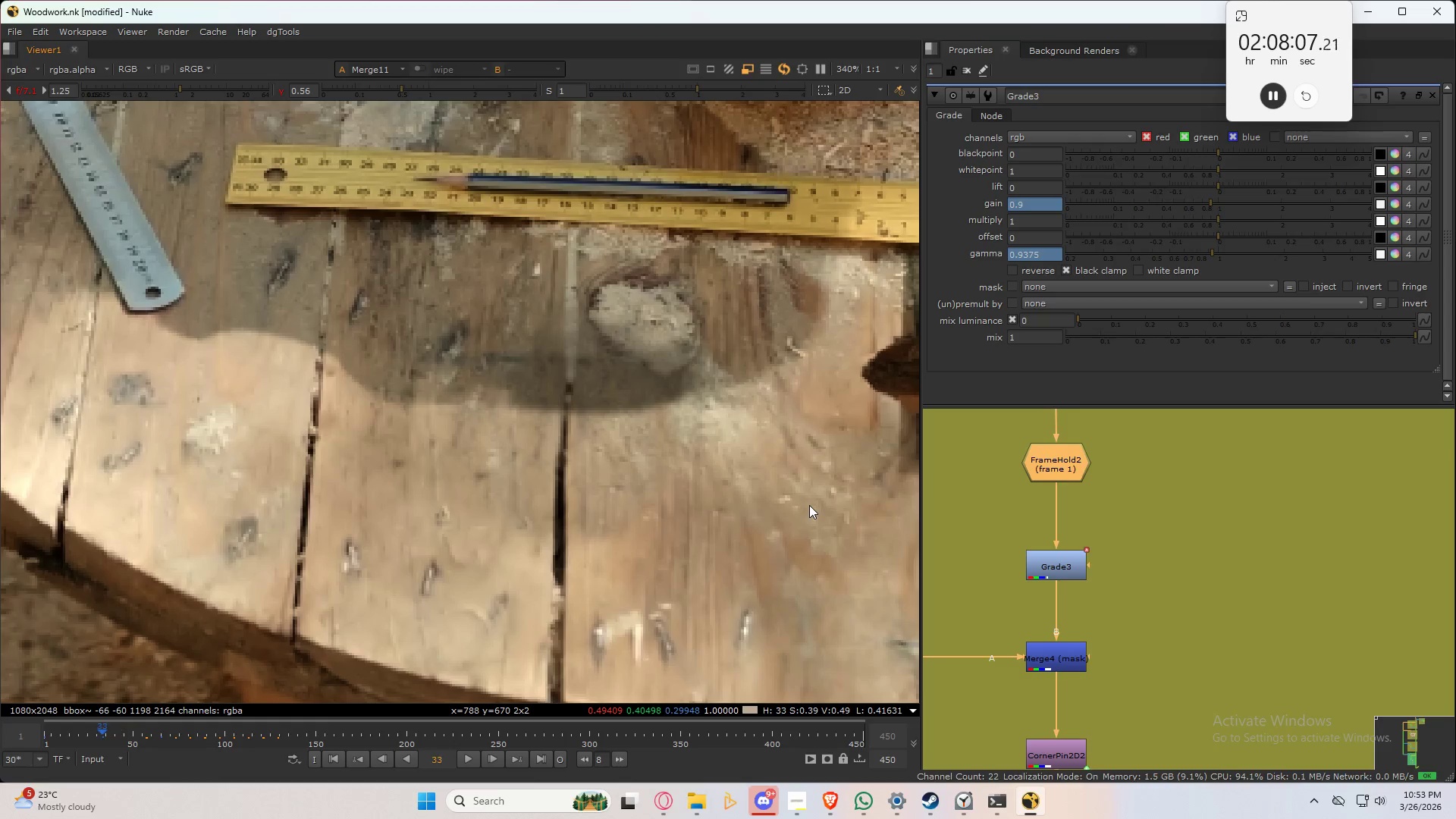 
key(Shift+ArrowLeft)
 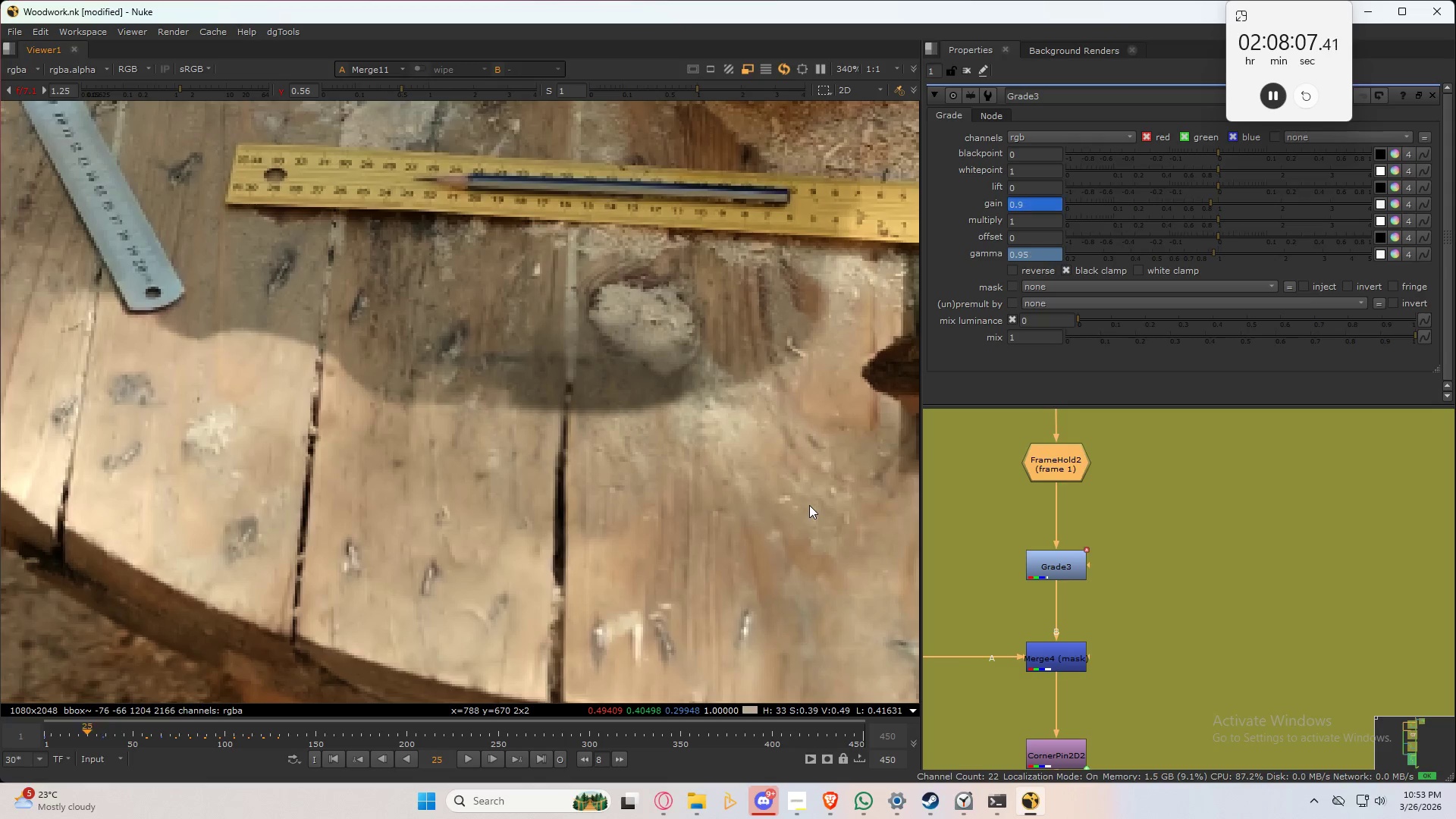 
key(Shift+ArrowLeft)
 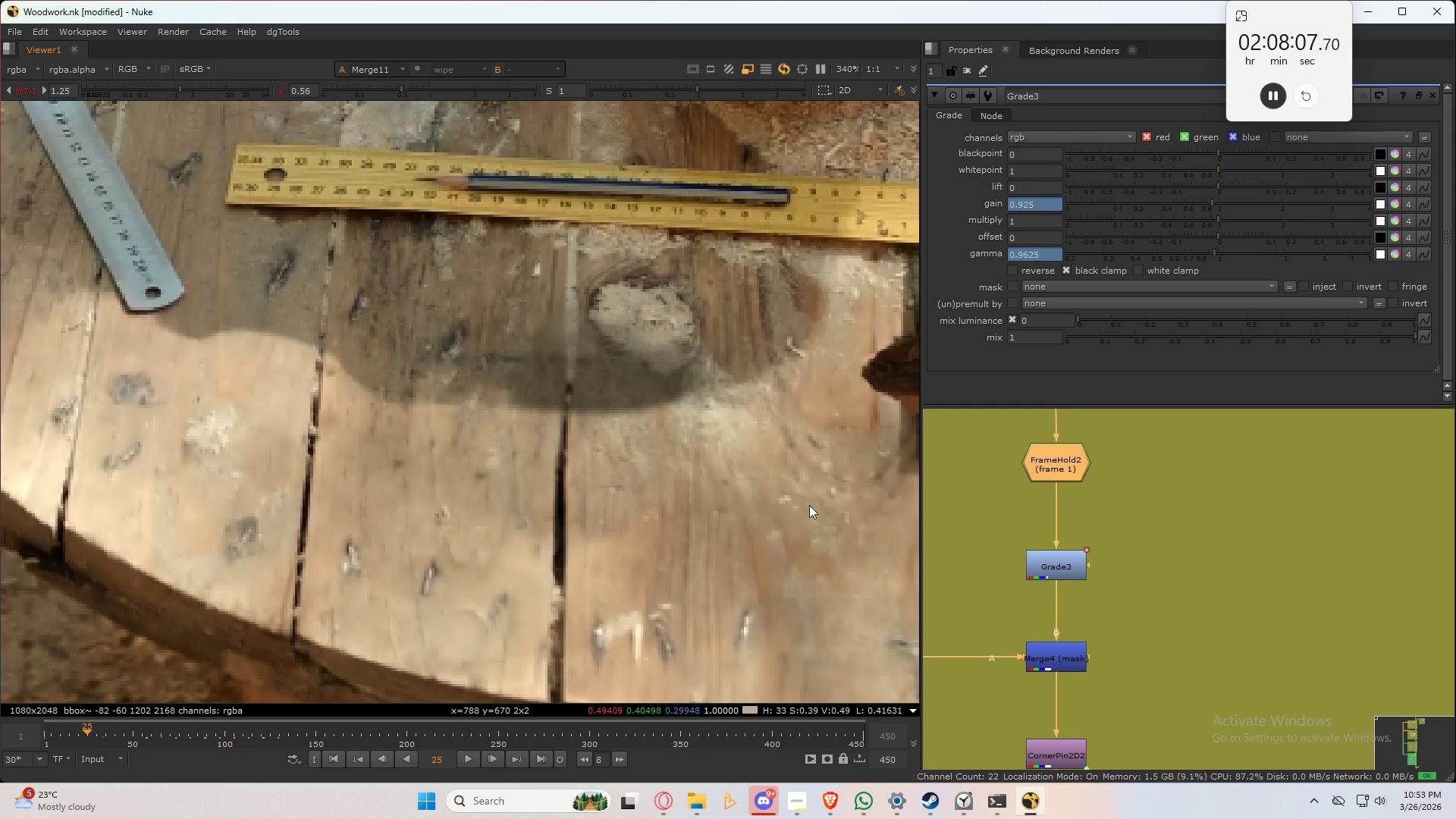 
key(Shift+ArrowLeft)
 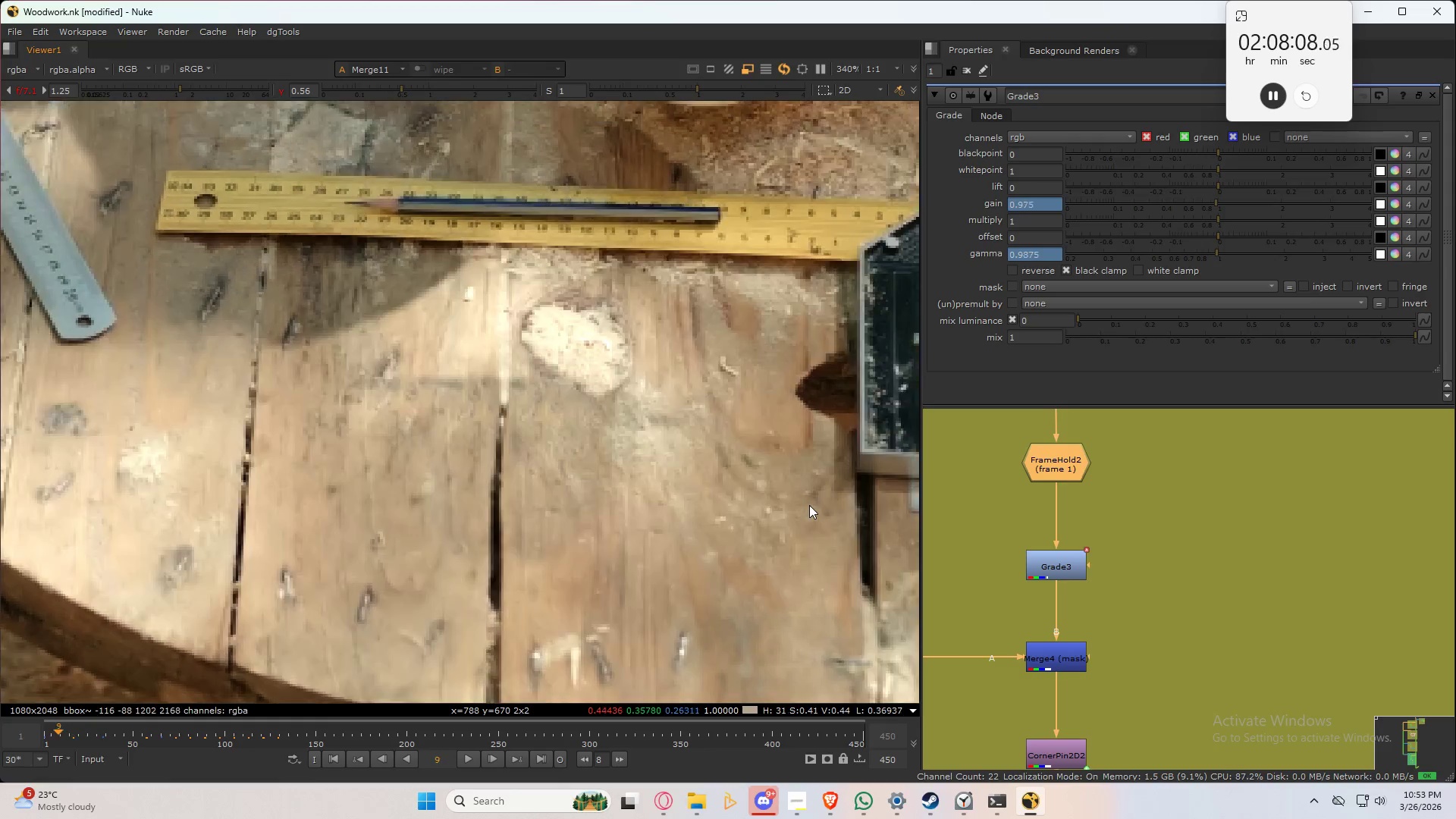 
key(Shift+ArrowLeft)
 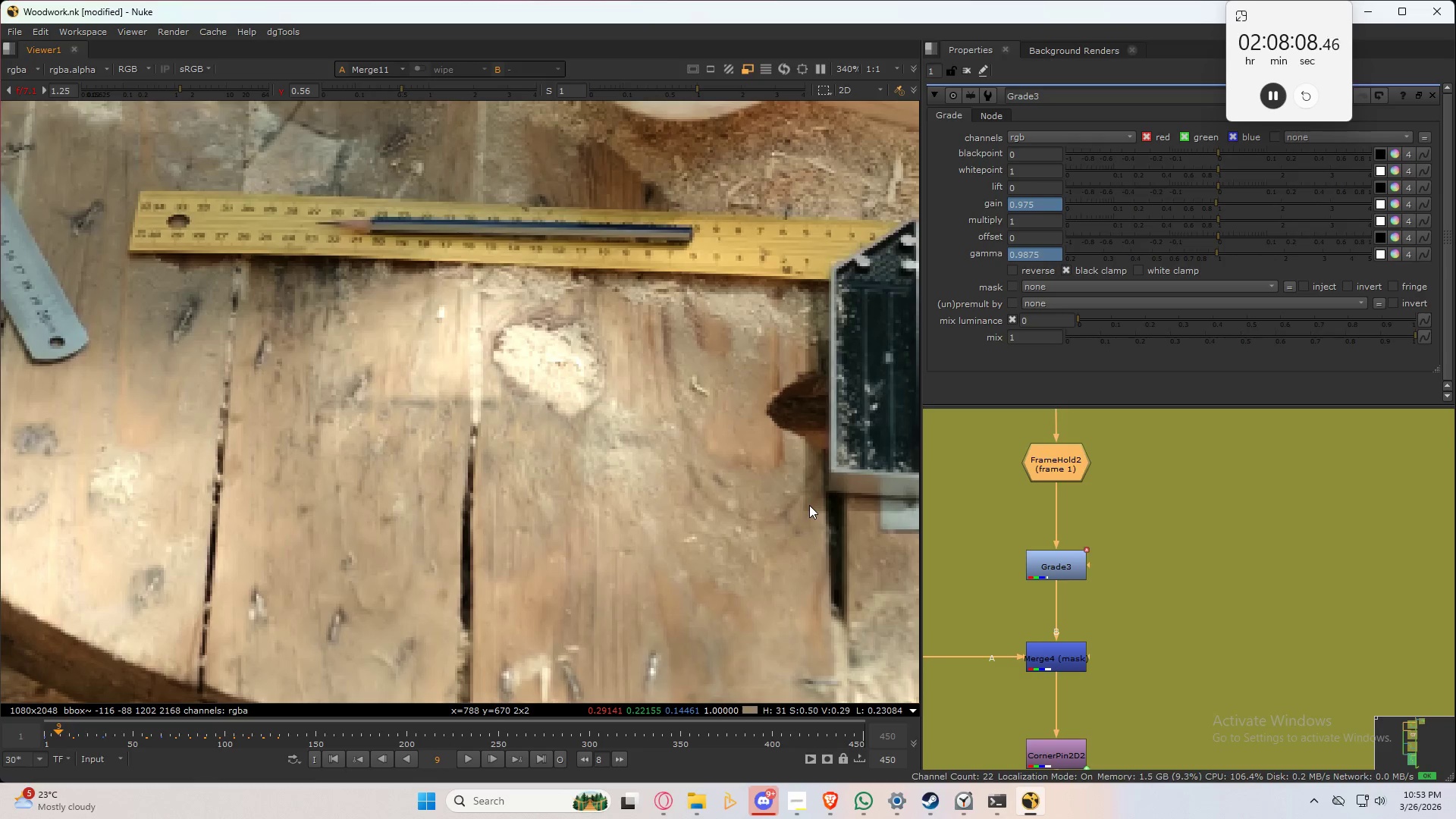 
key(Shift+ArrowLeft)
 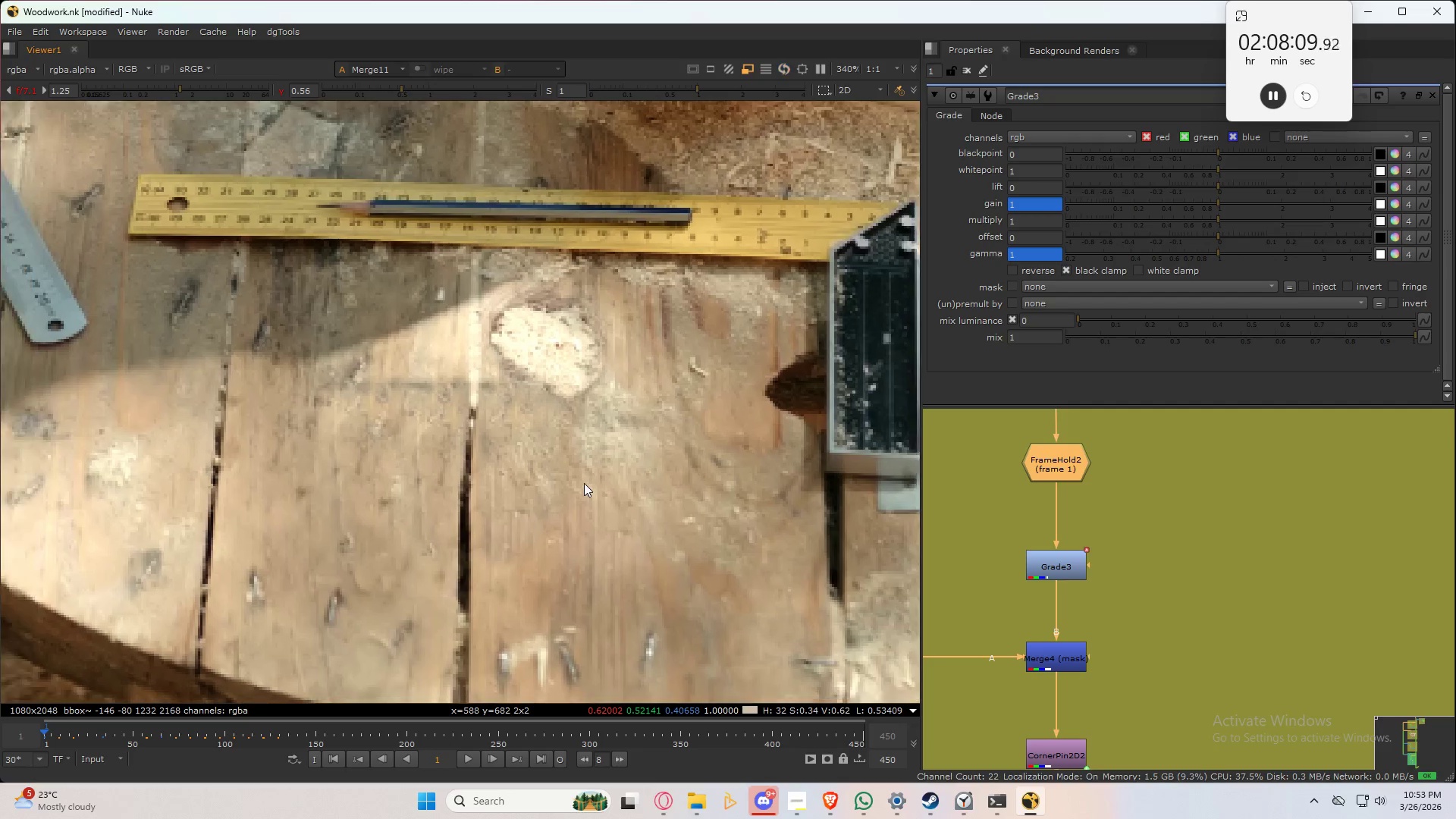 
left_click([650, 459])
 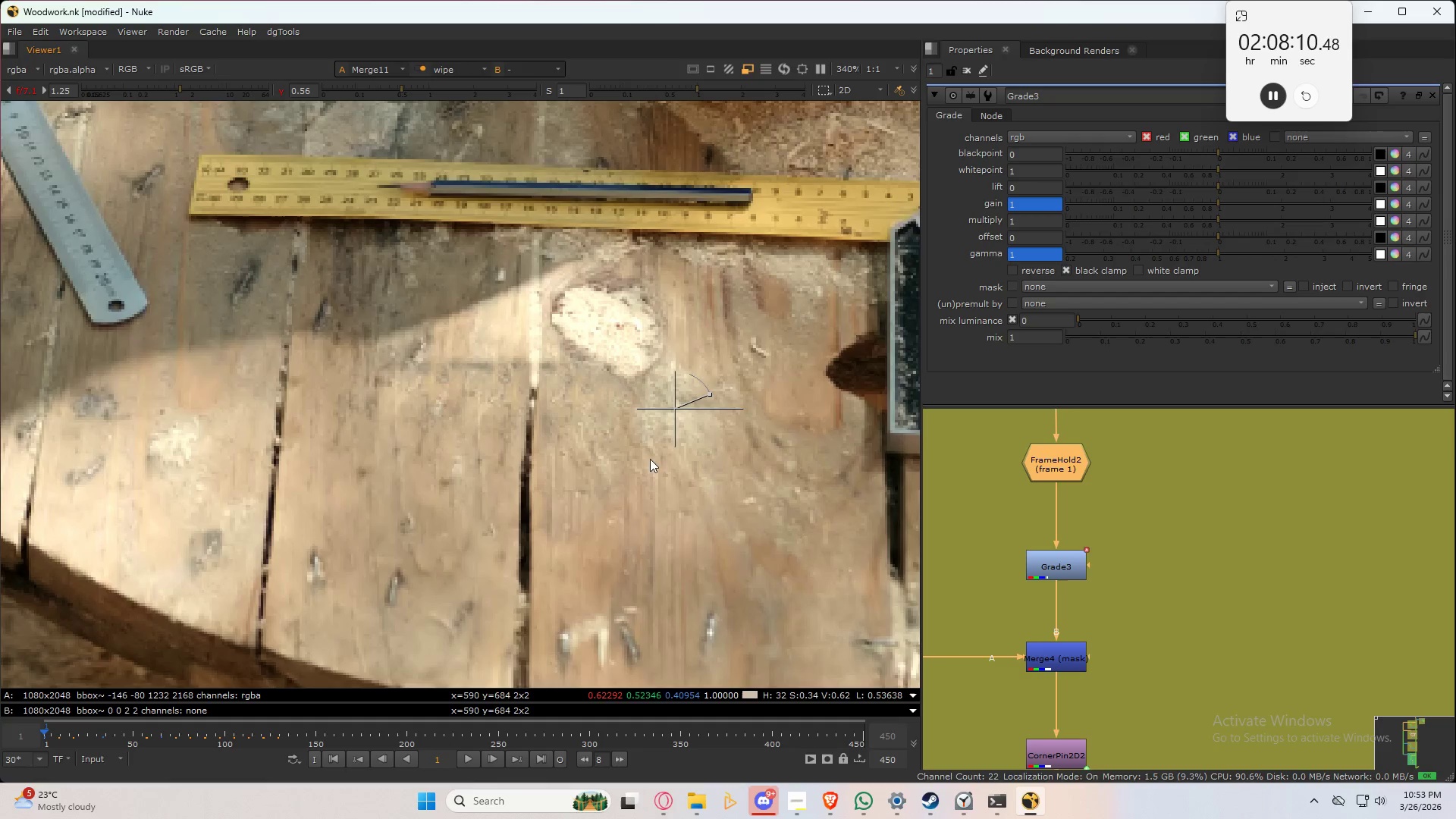 
key(W)
 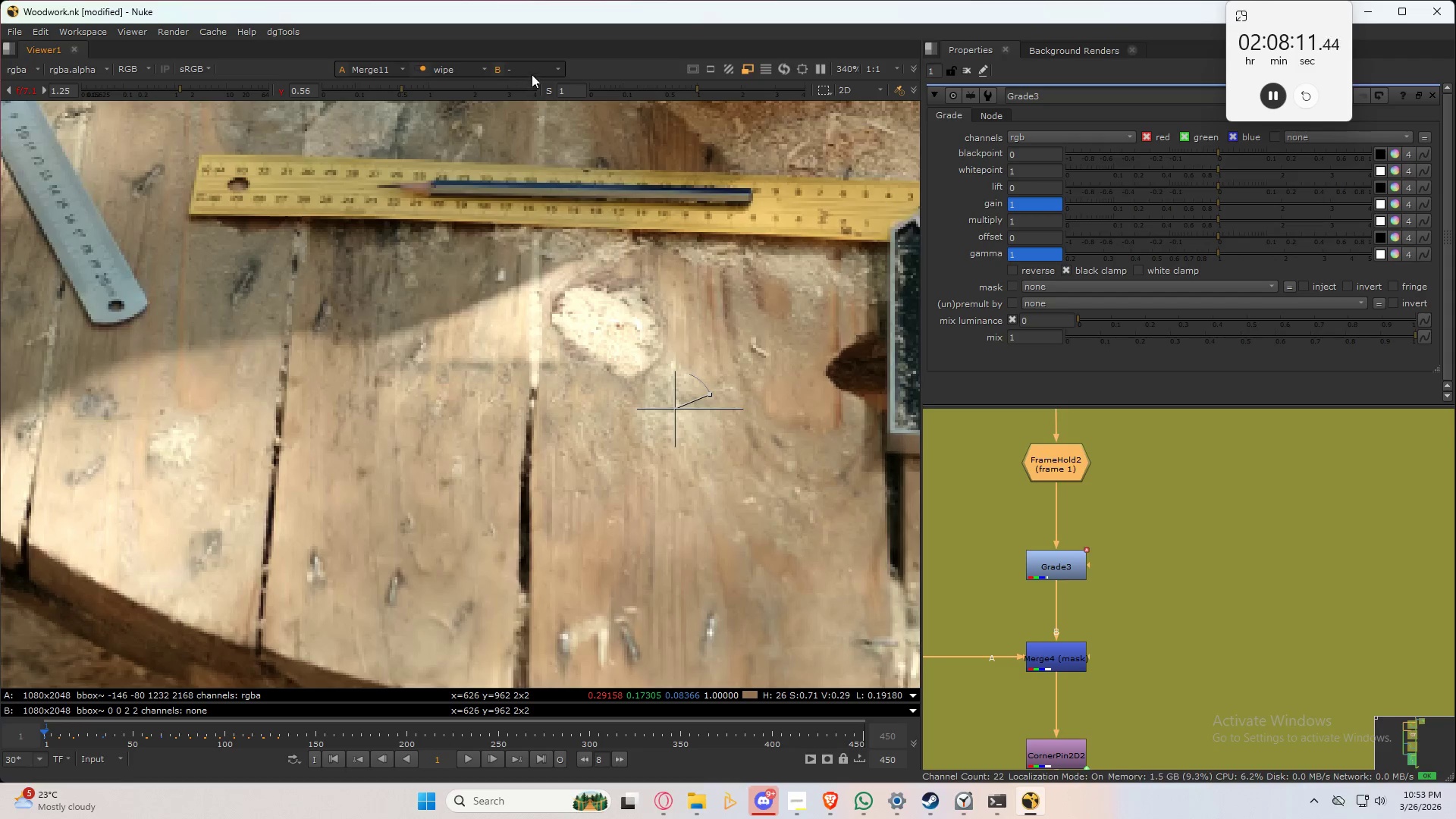 
left_click([535, 71])
 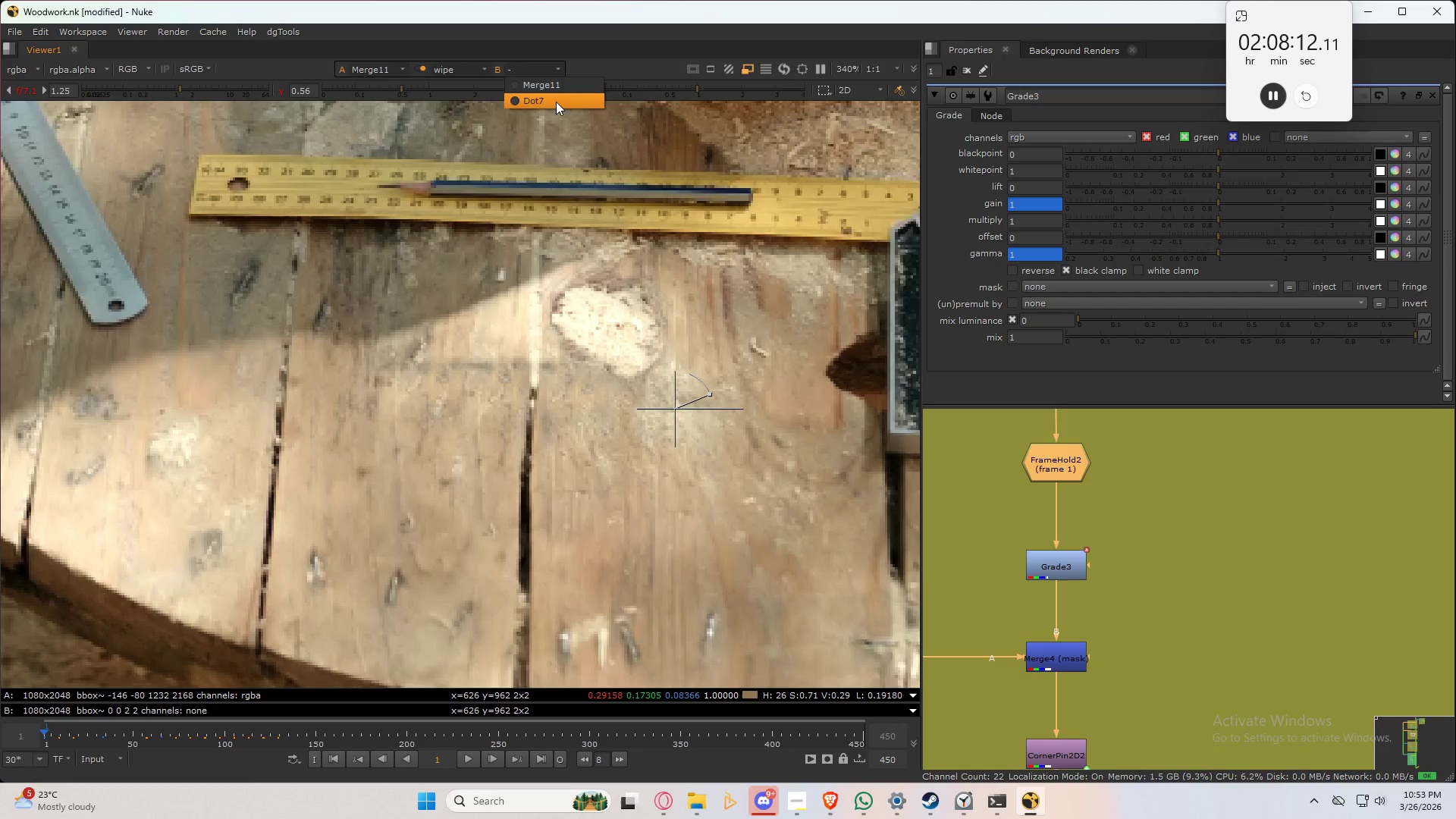 
left_click([556, 101])
 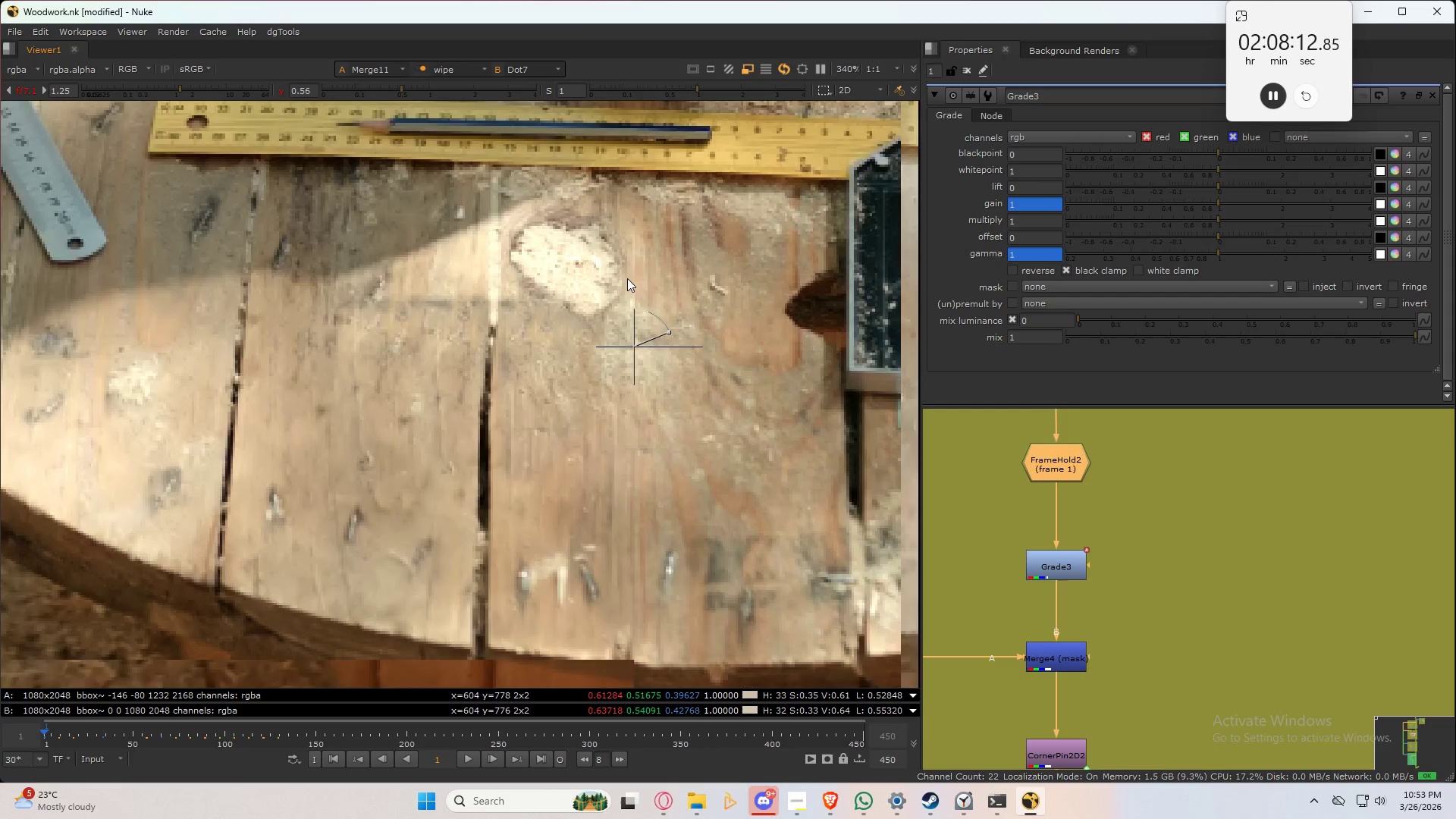 
scroll: coordinate [622, 297], scroll_direction: down, amount: 4.0
 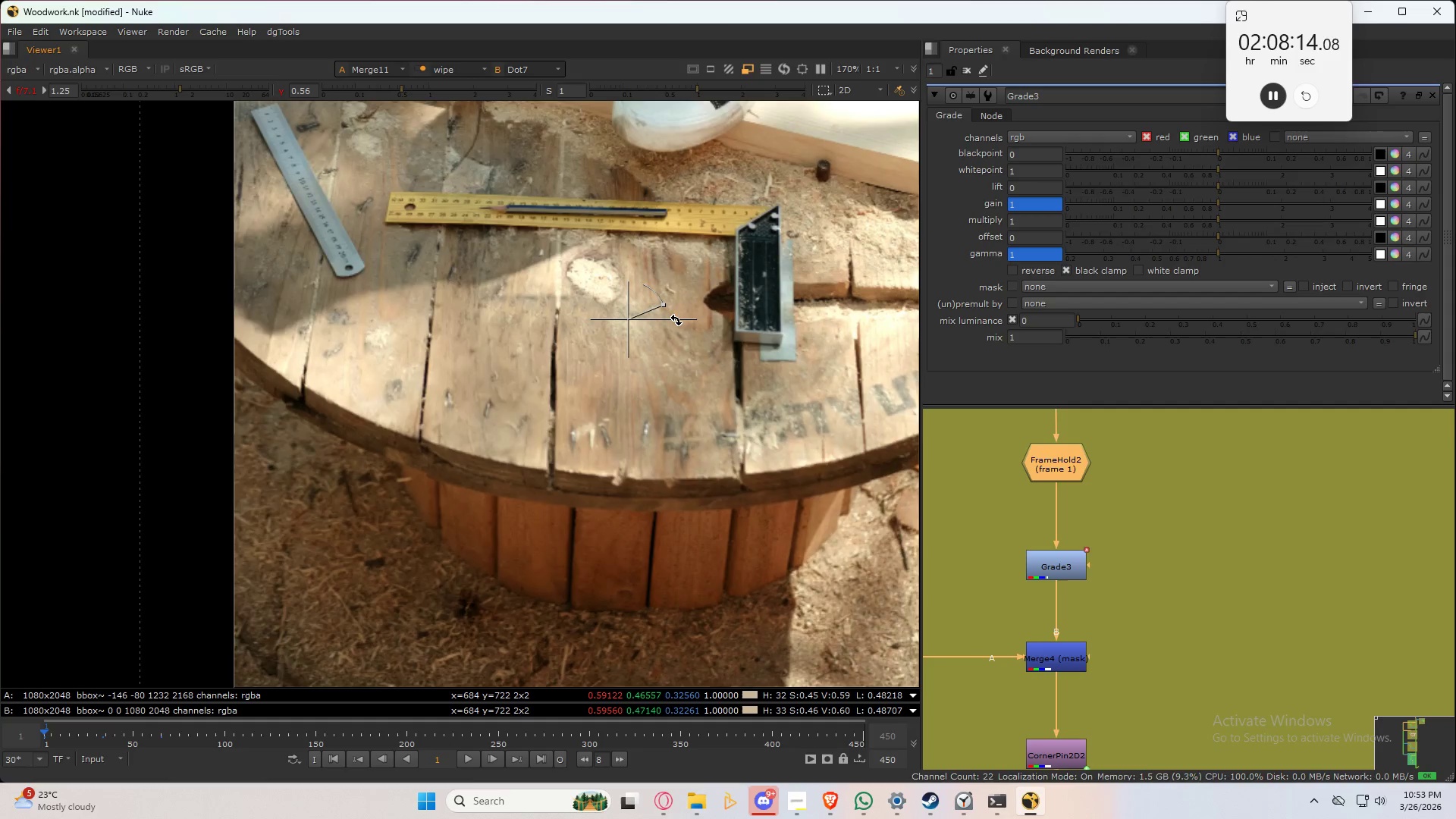 
left_click_drag(start_coordinate=[676, 320], to_coordinate=[628, 443])
 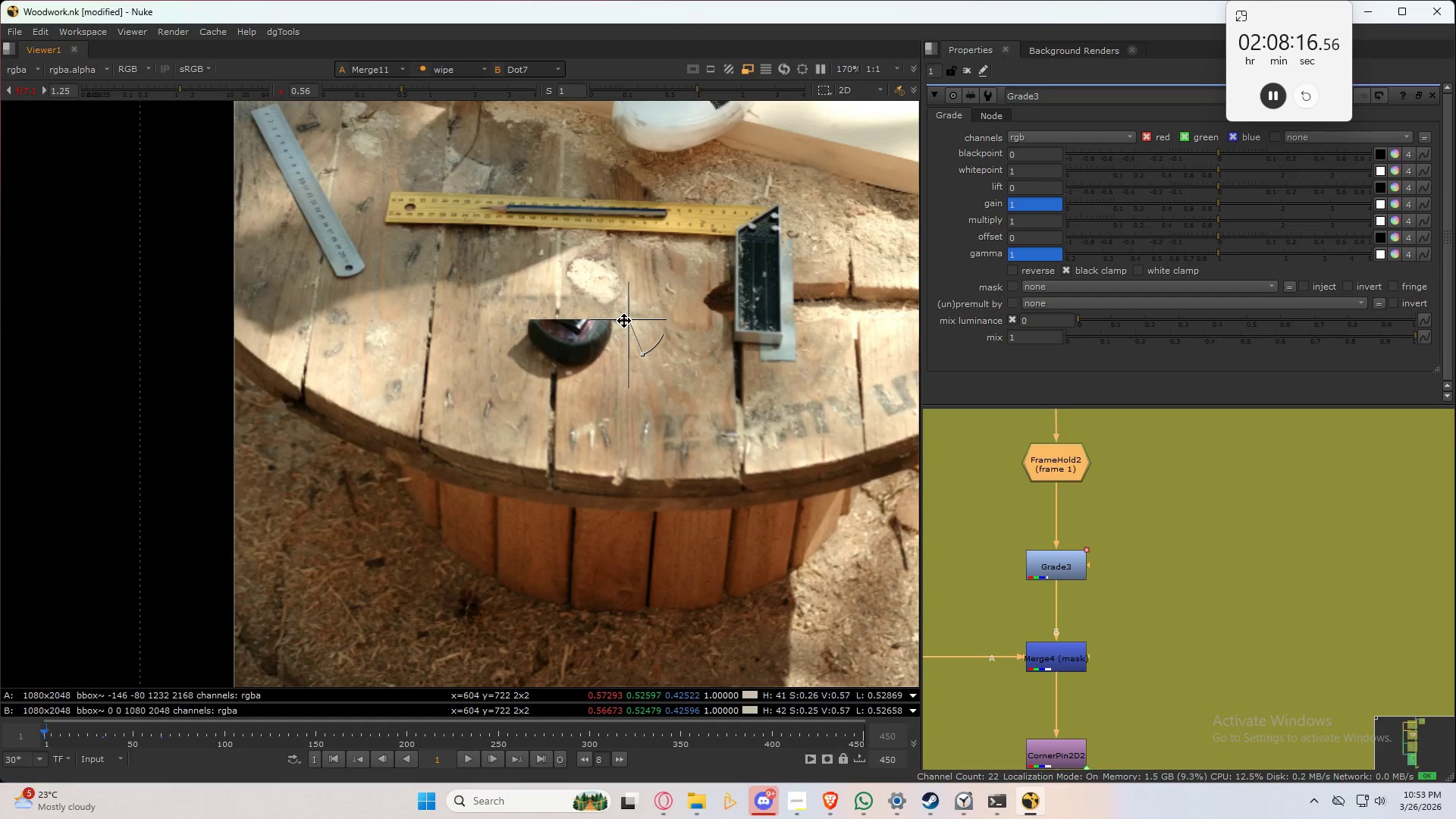 
left_click_drag(start_coordinate=[624, 320], to_coordinate=[557, 309])
 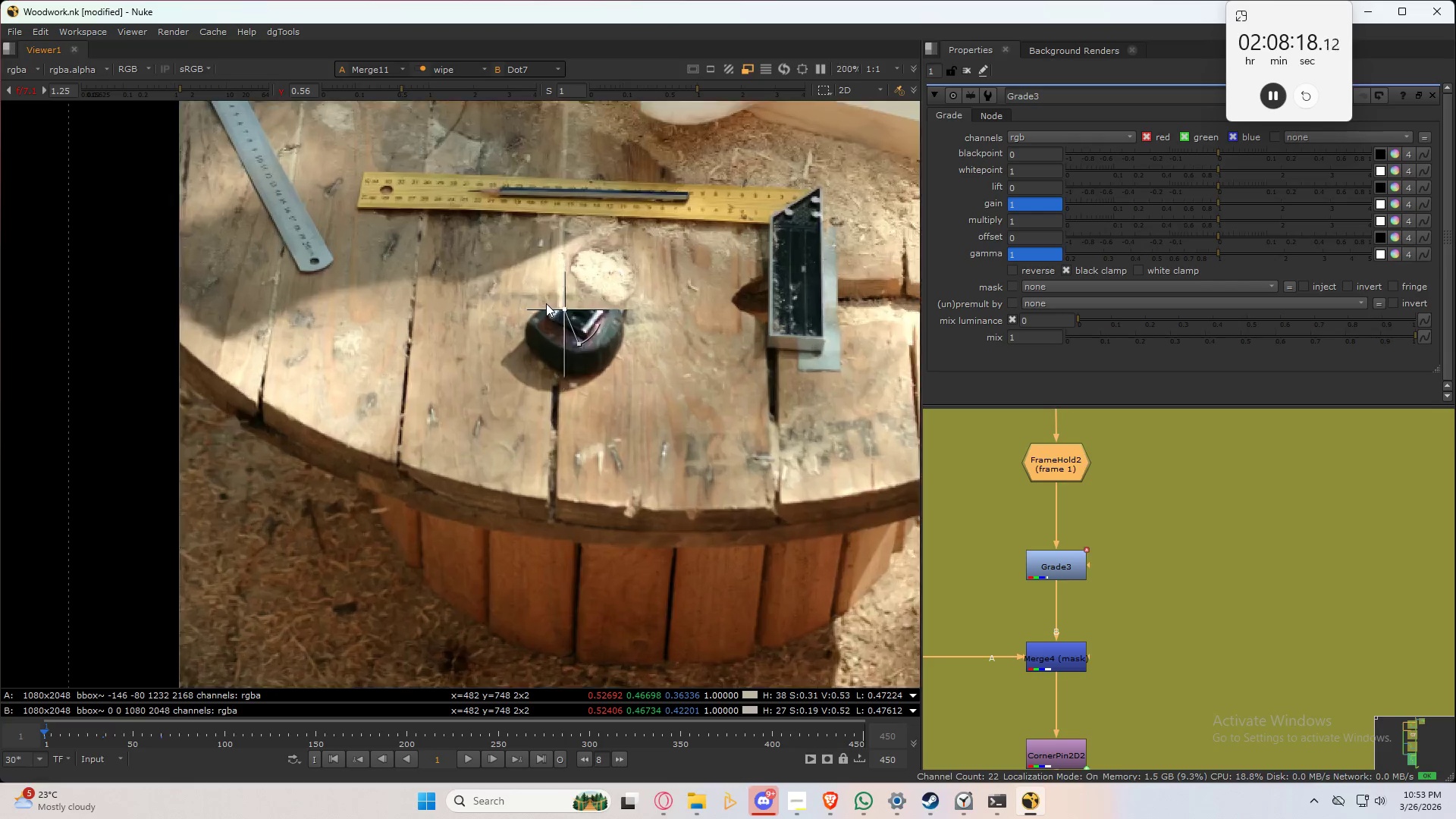 
scroll: coordinate [546, 303], scroll_direction: up, amount: 8.0
 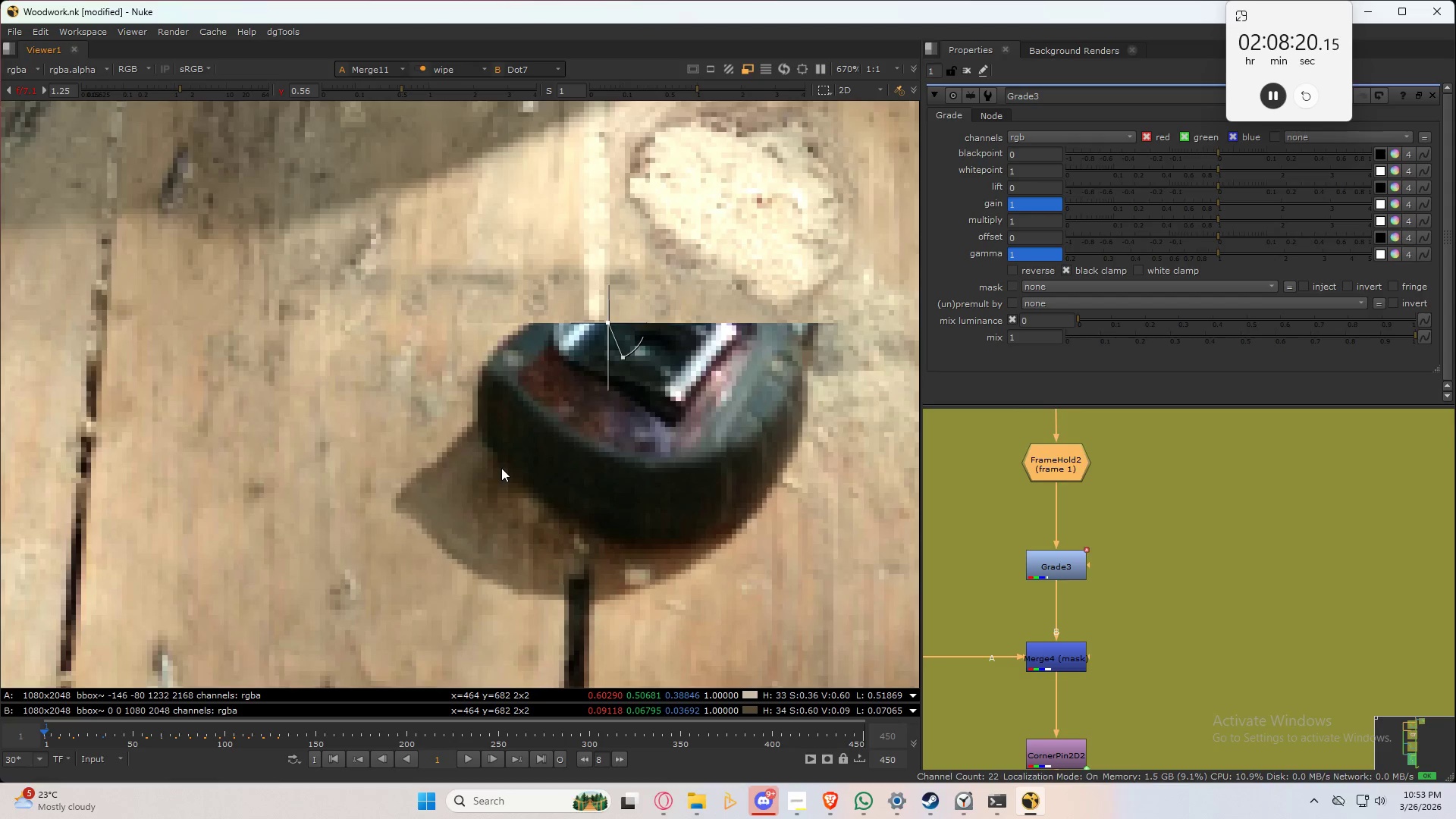 
key(Y)
 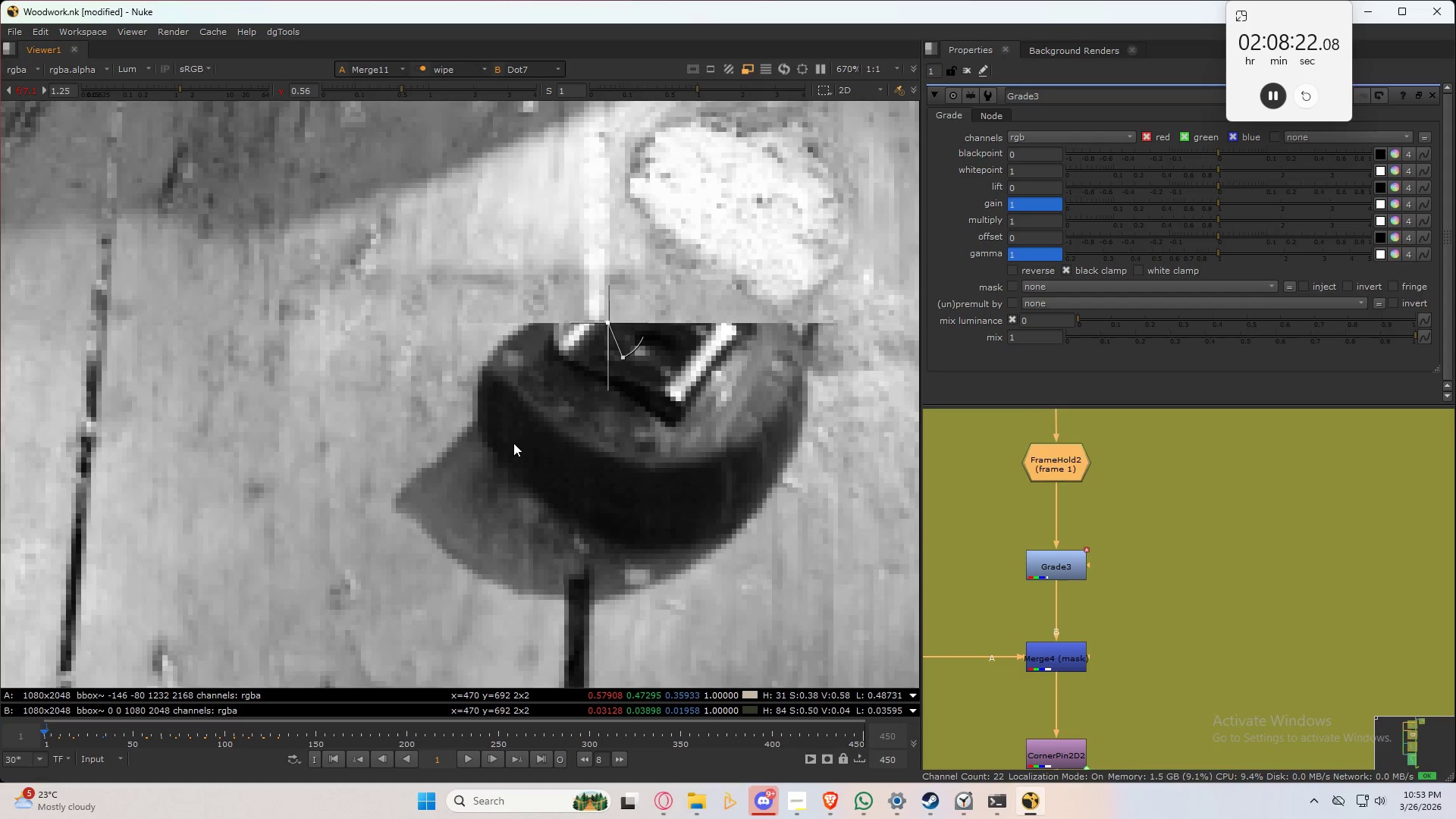 
key(Shift+ArrowRight)
 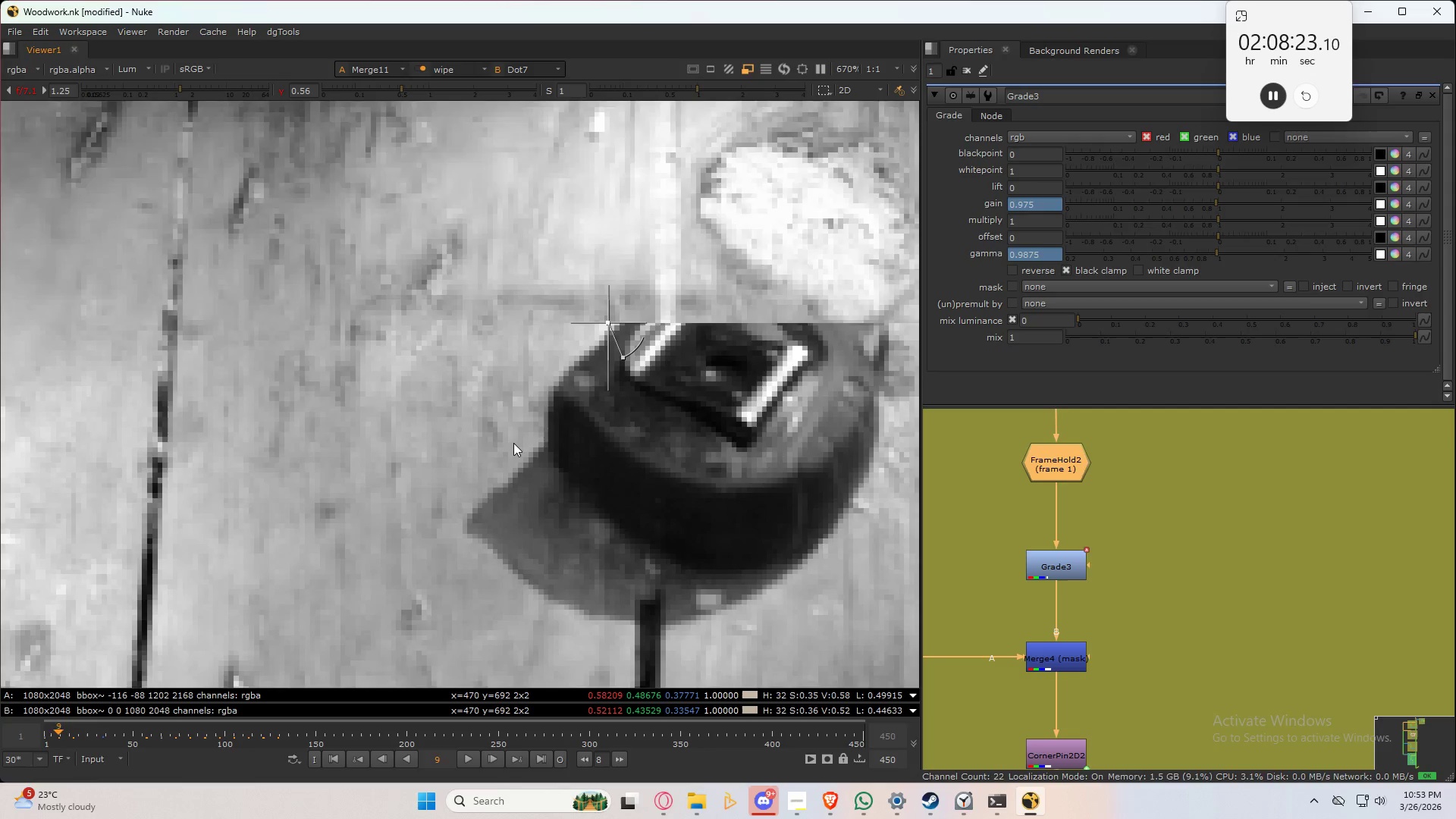 
key(Shift+ArrowRight)
 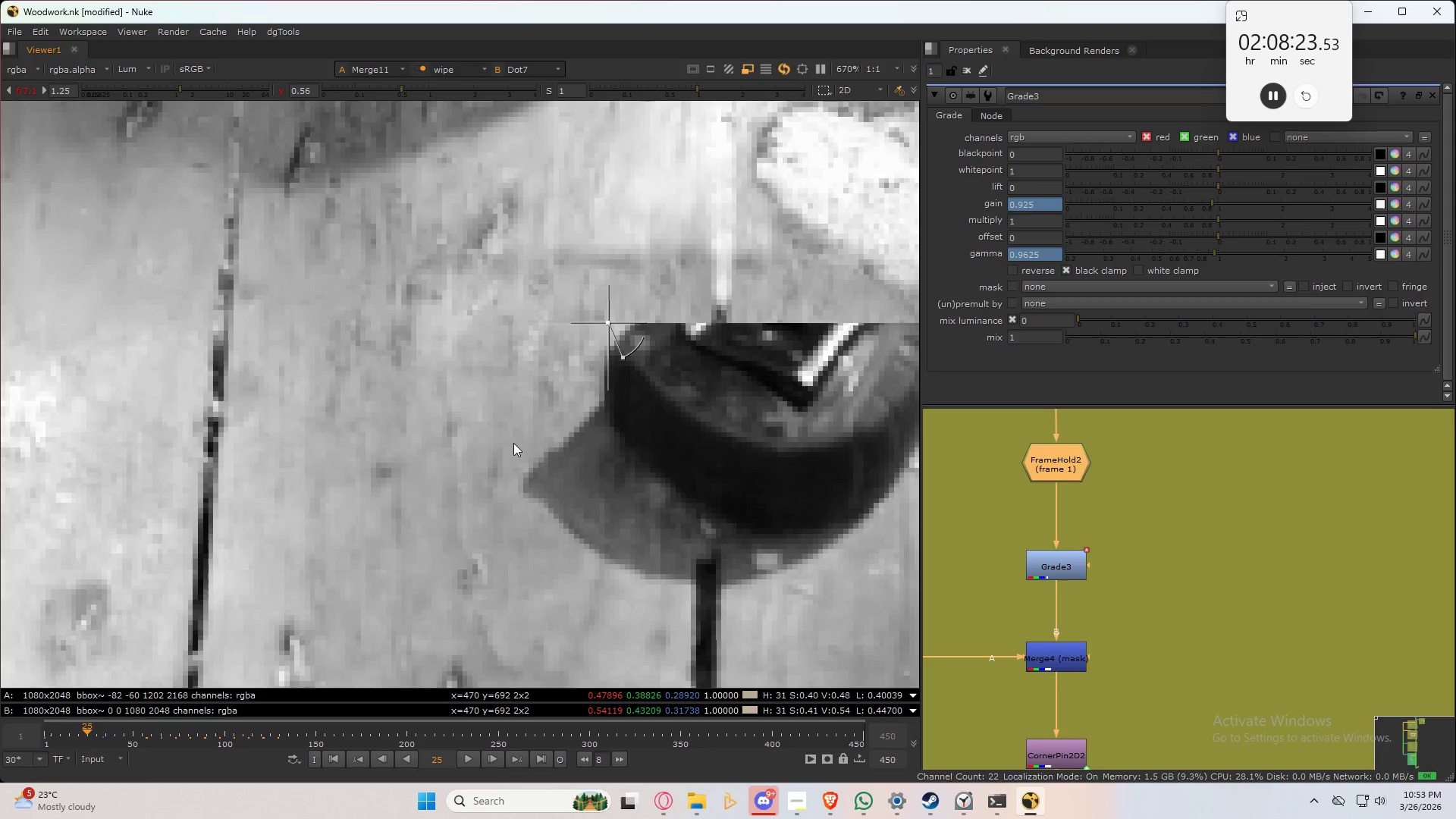 
key(Shift+ArrowRight)
 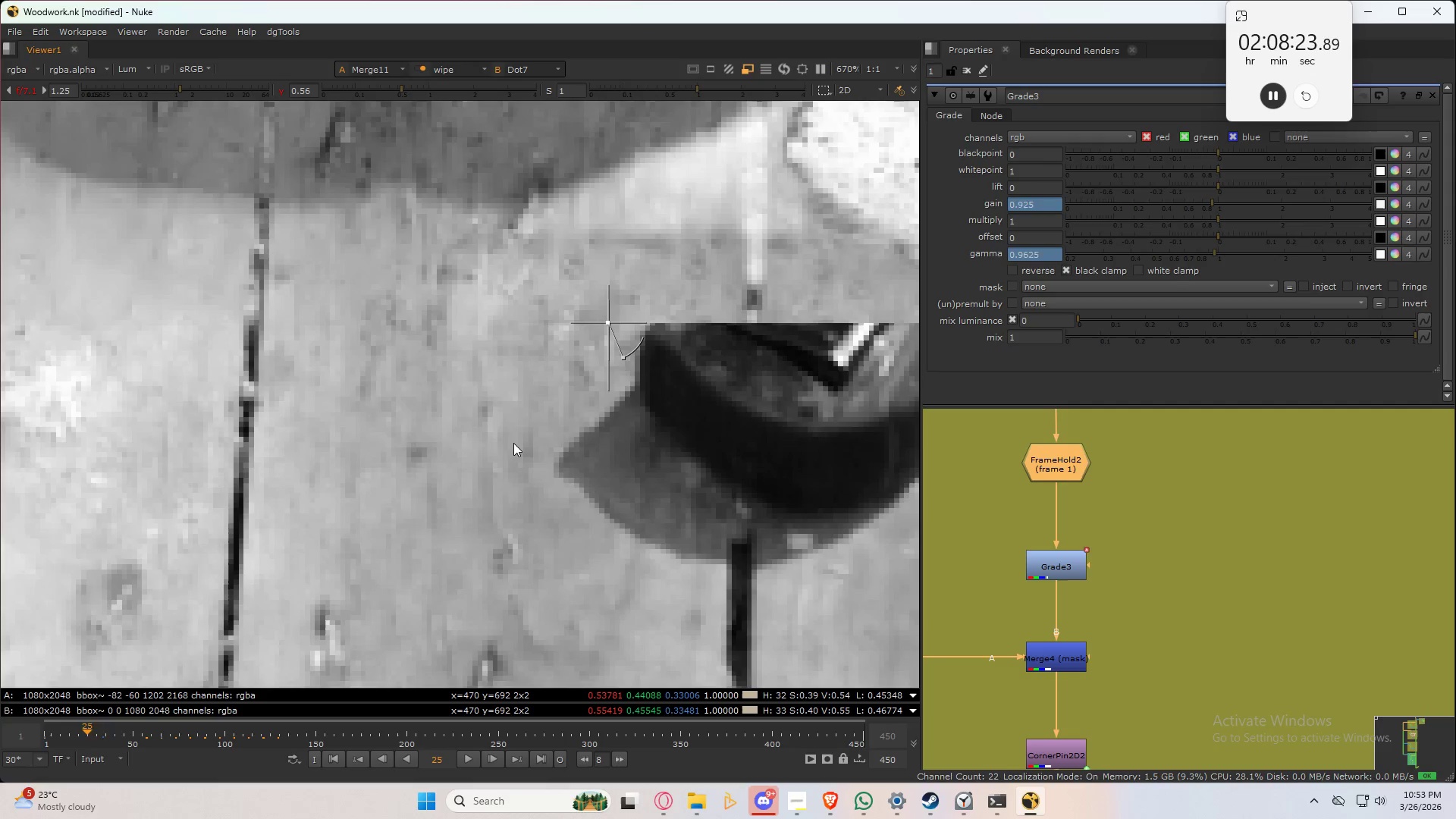 
key(Shift+ArrowRight)
 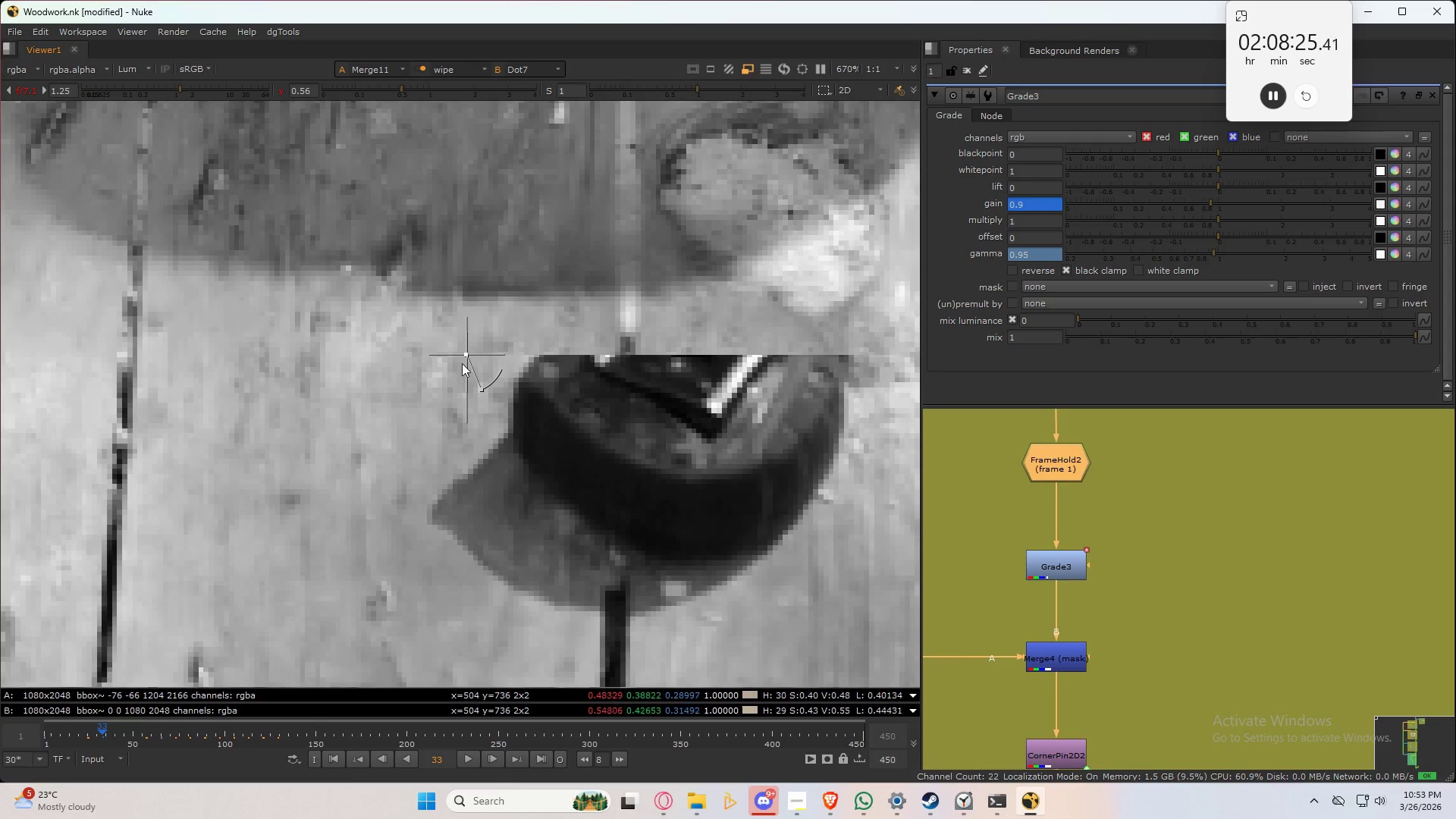 
left_click_drag(start_coordinate=[469, 353], to_coordinate=[391, 633])
 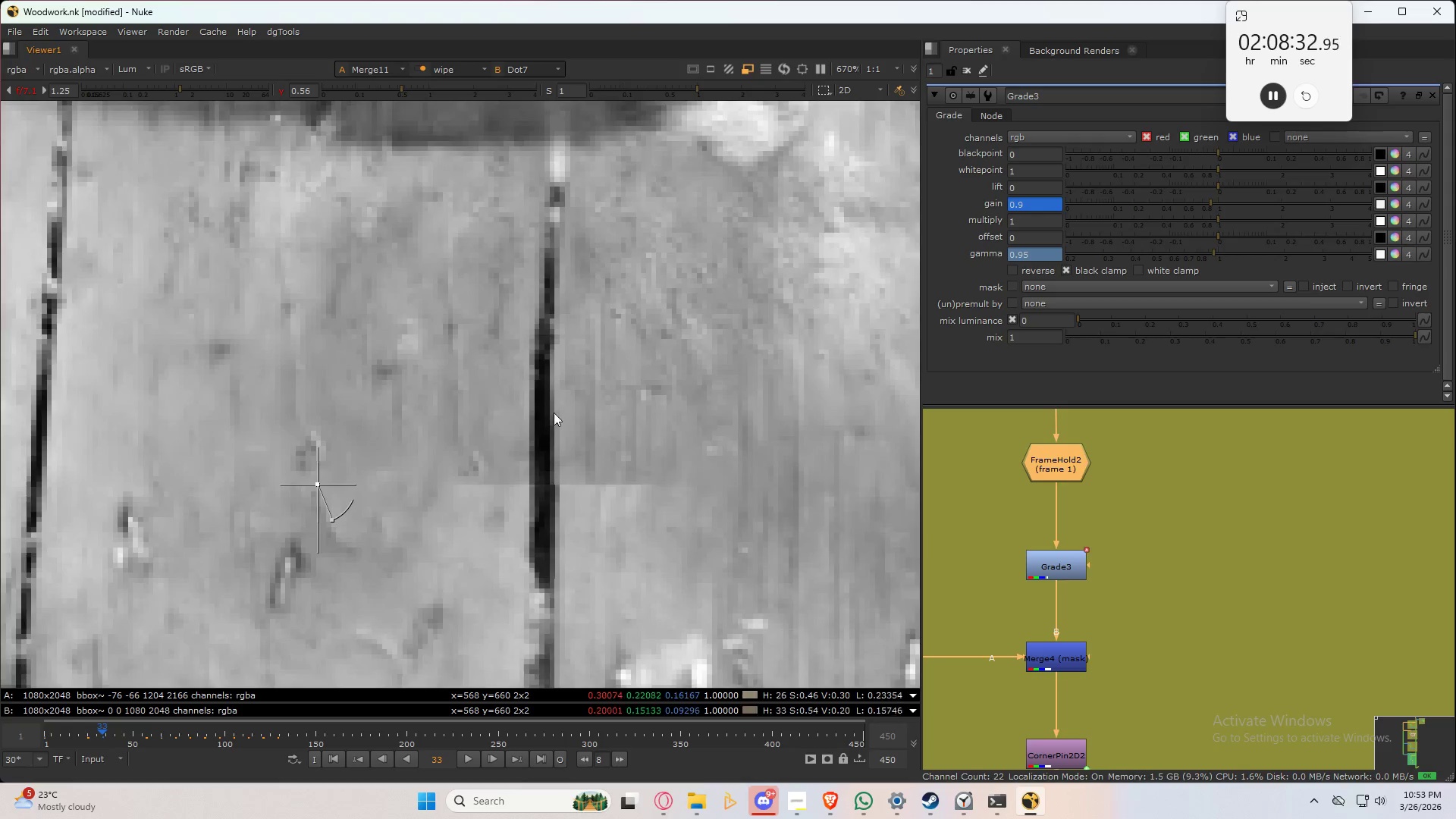 
scroll: coordinate [563, 444], scroll_direction: up, amount: 2.0
 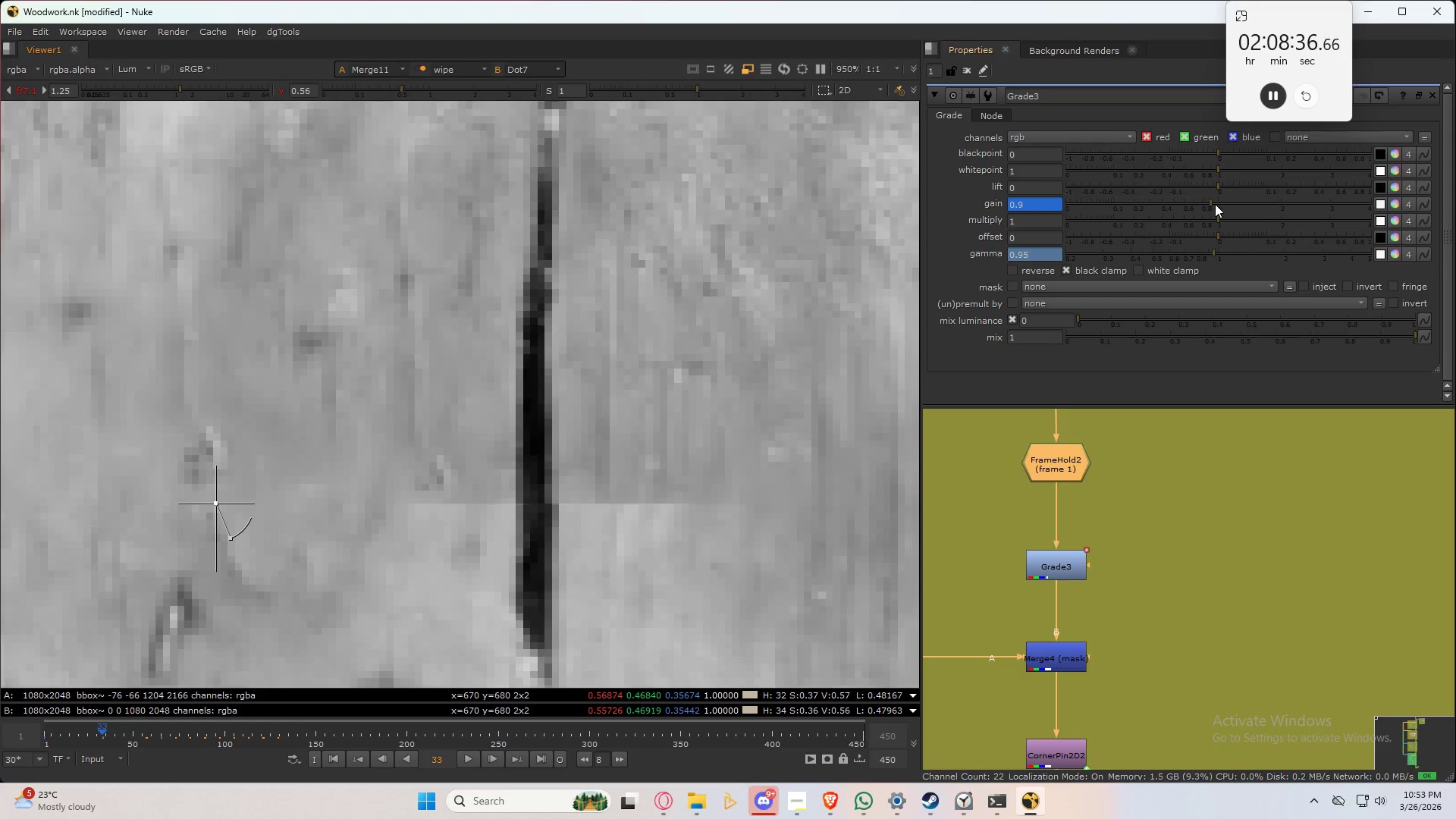 
left_click_drag(start_coordinate=[1213, 203], to_coordinate=[1217, 202])
 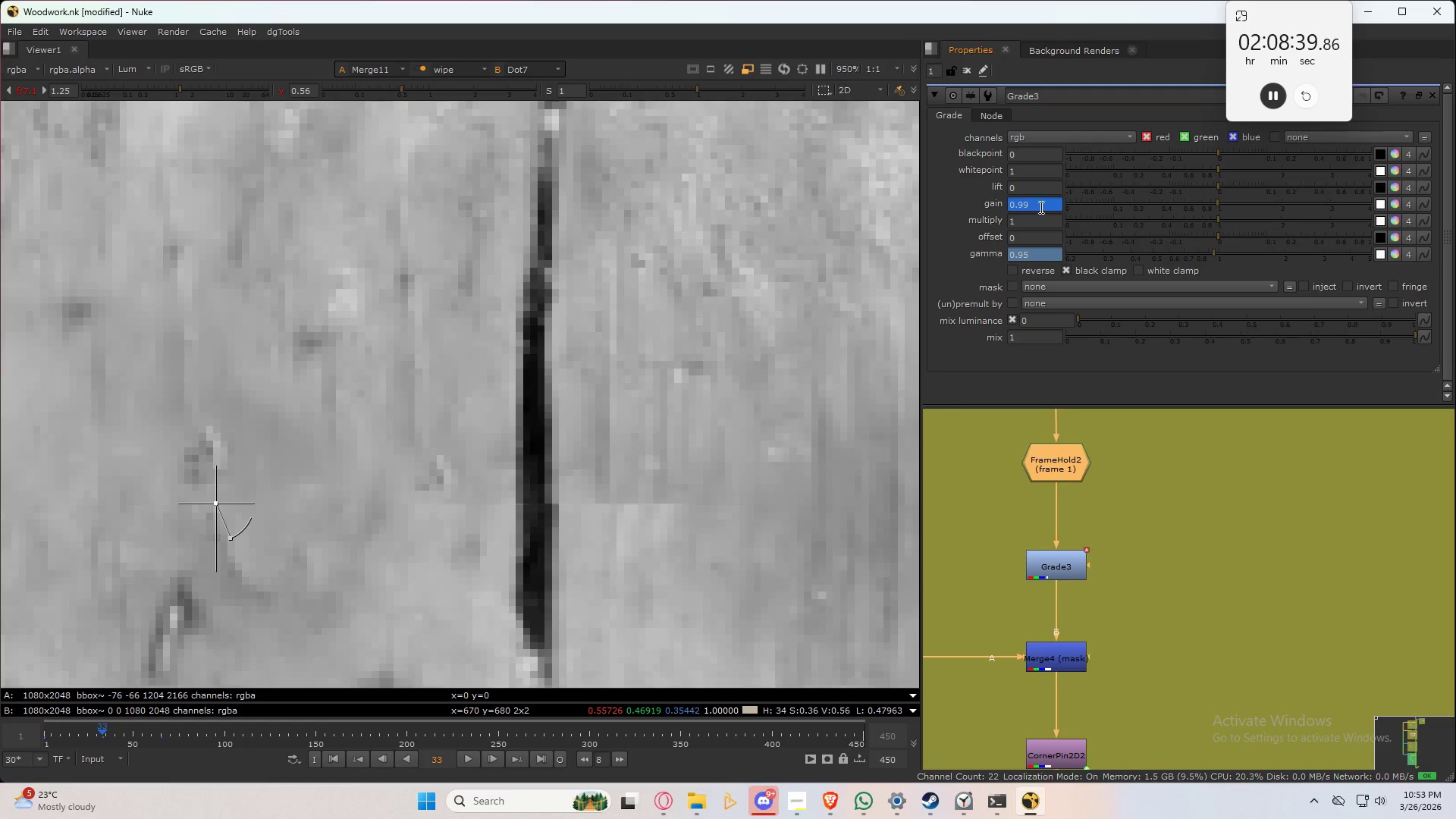 
left_click_drag(start_coordinate=[1040, 207], to_coordinate=[971, 215])
 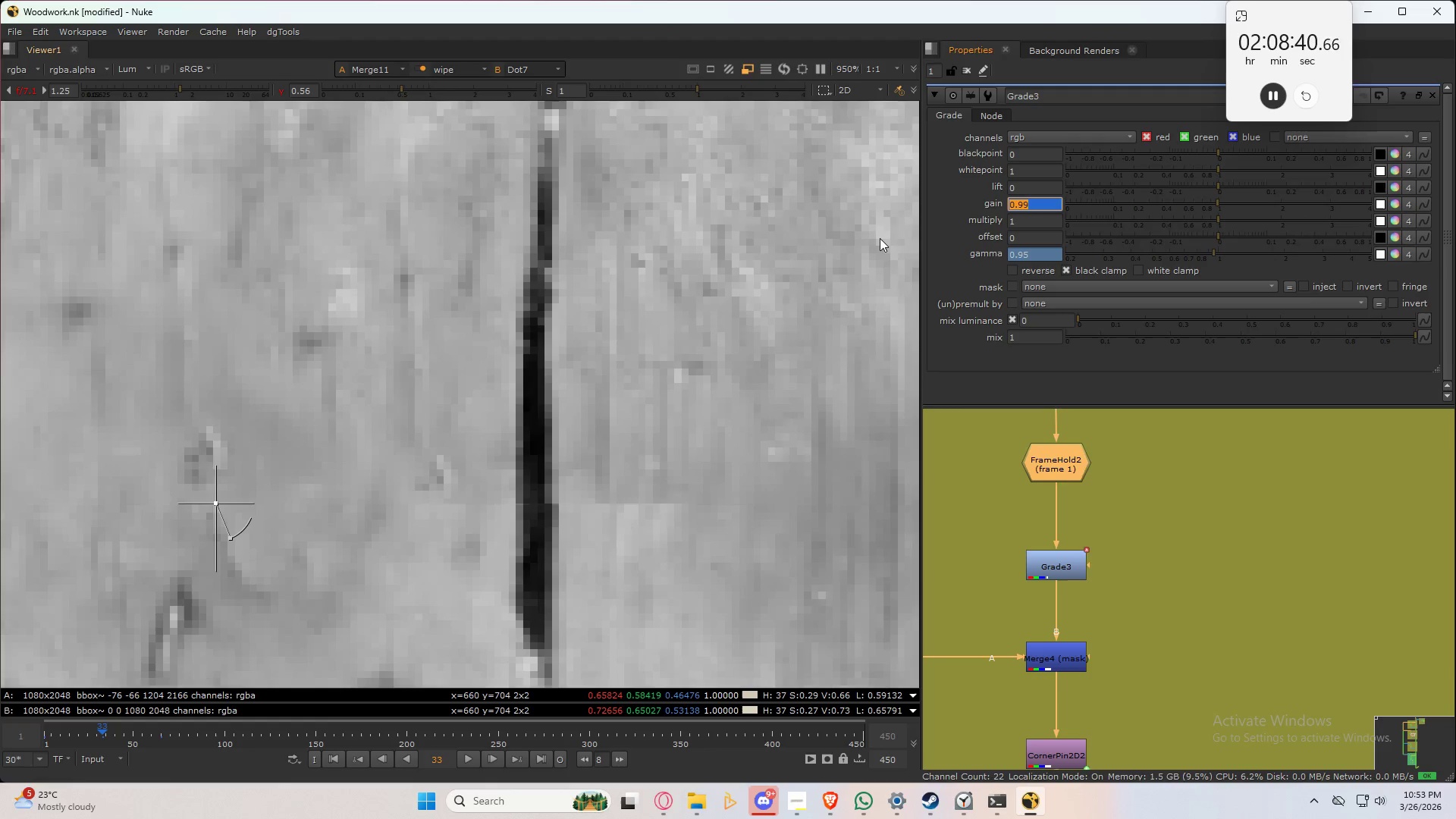 
key(Numpad1)
 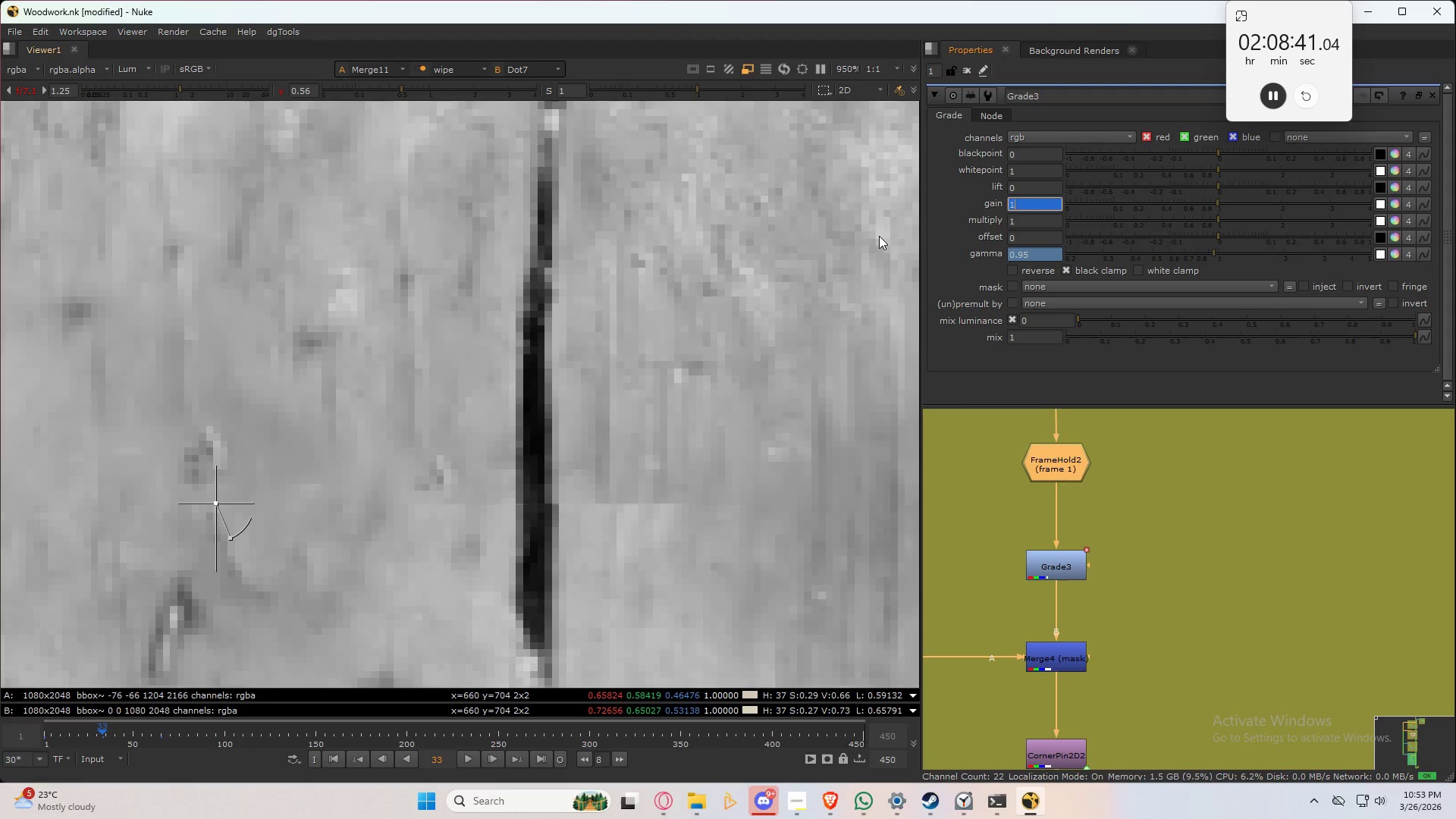 
key(NumpadEnter)
 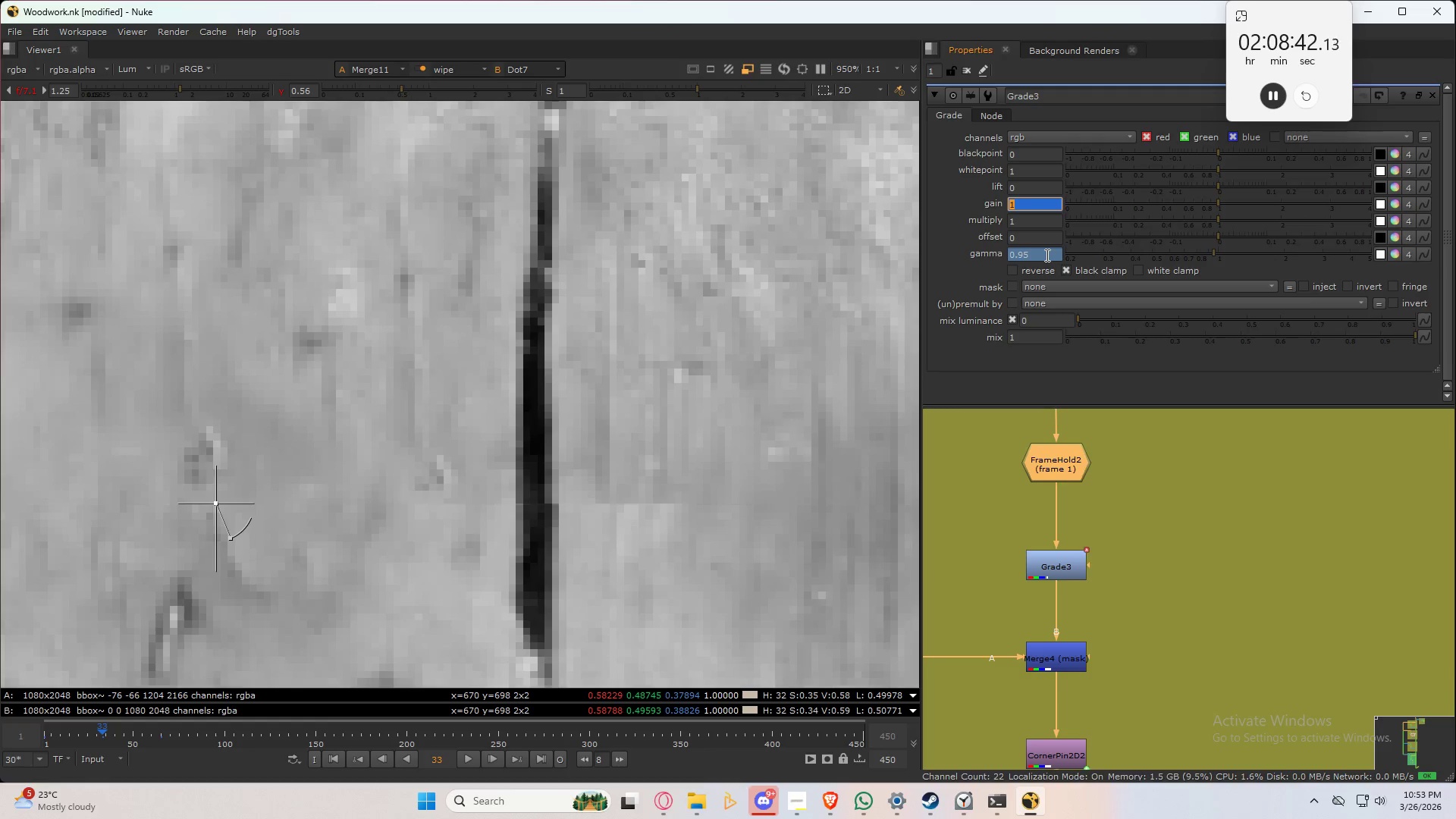 
left_click_drag(start_coordinate=[1044, 255], to_coordinate=[915, 279])
 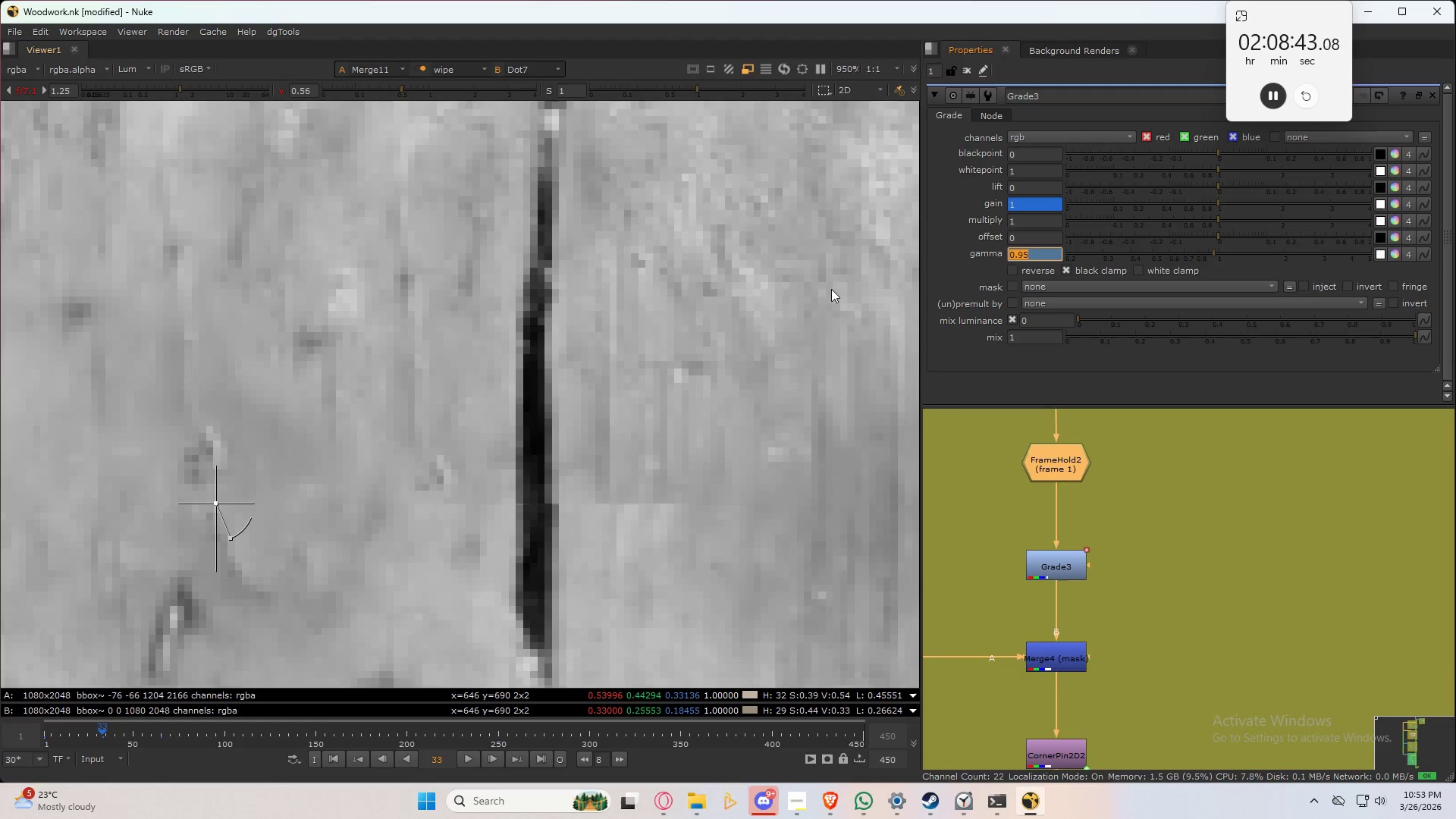 
key(Numpad1)
 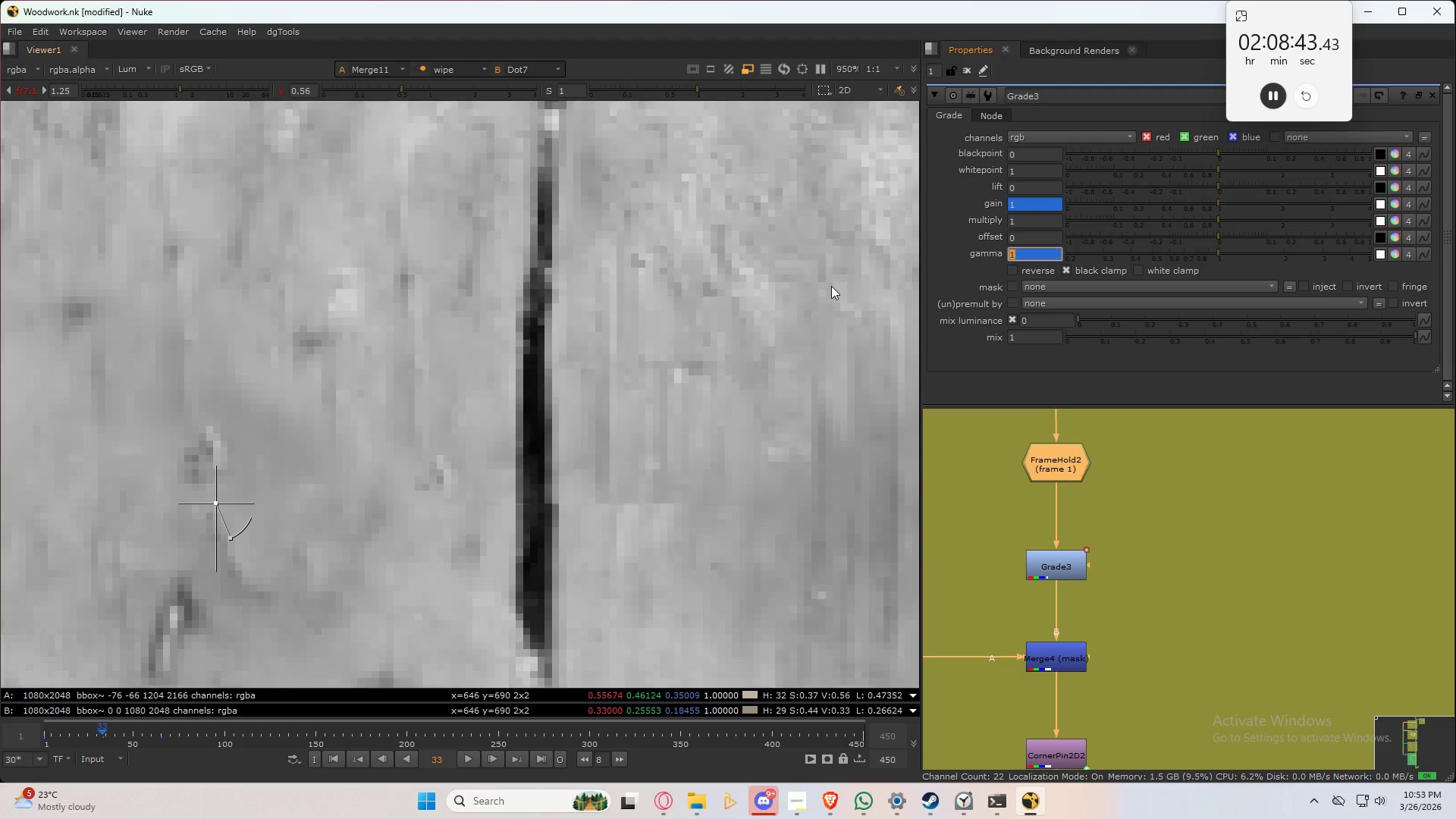 
key(NumpadEnter)
 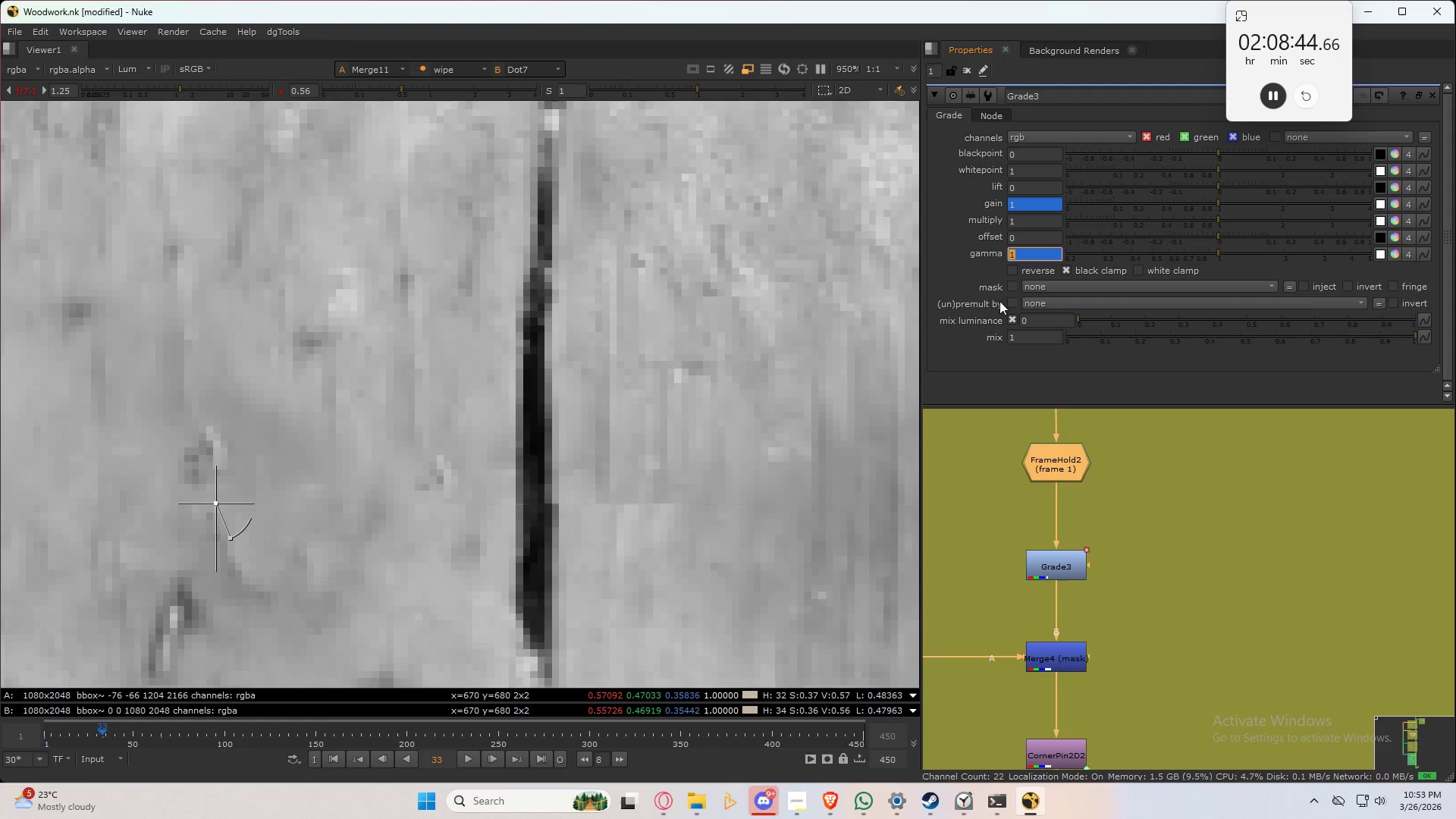 
scroll: coordinate [394, 357], scroll_direction: down, amount: 4.0
 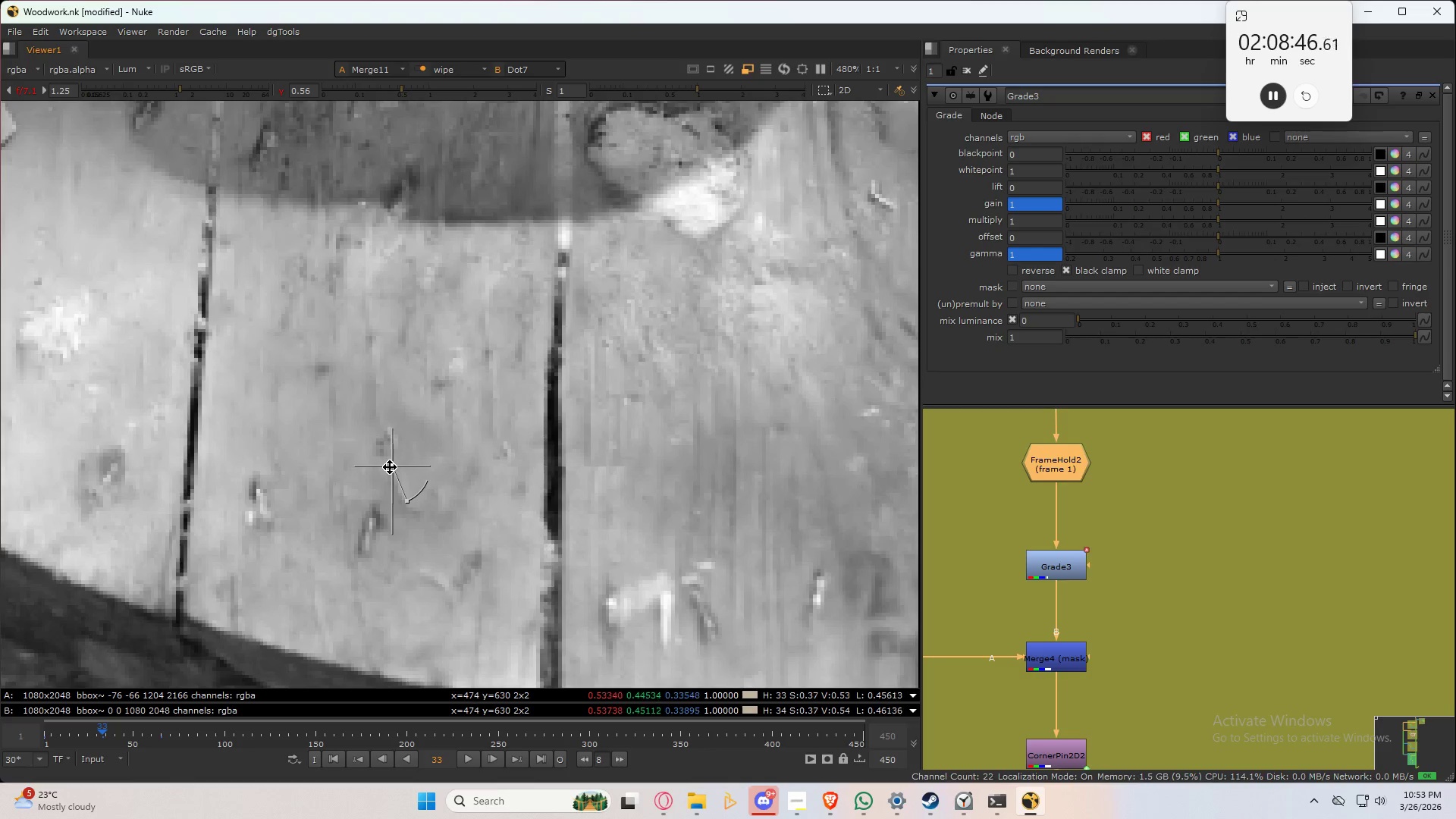 
left_click_drag(start_coordinate=[388, 470], to_coordinate=[341, 499])
 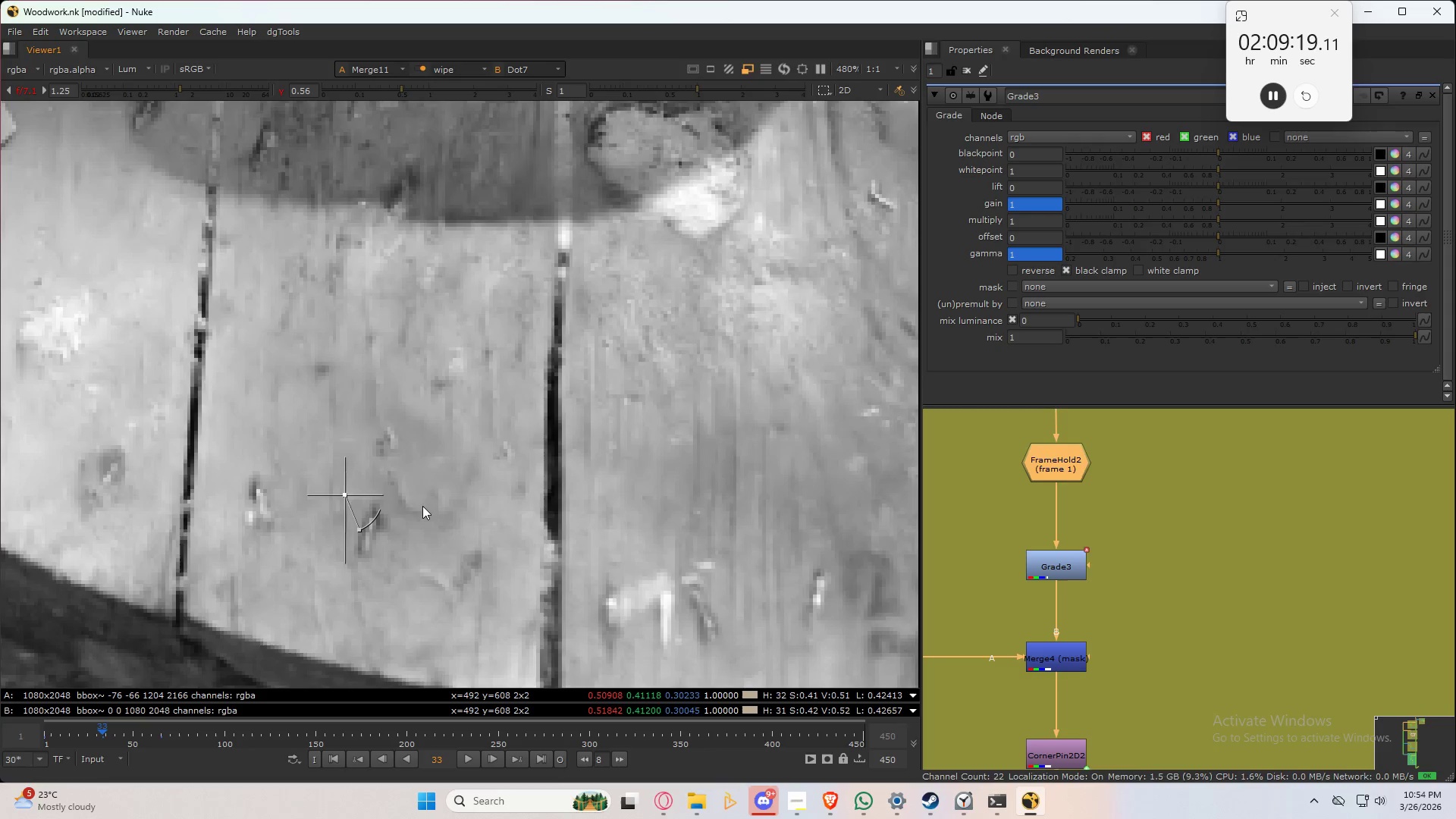 
left_click_drag(start_coordinate=[348, 497], to_coordinate=[369, 488])
 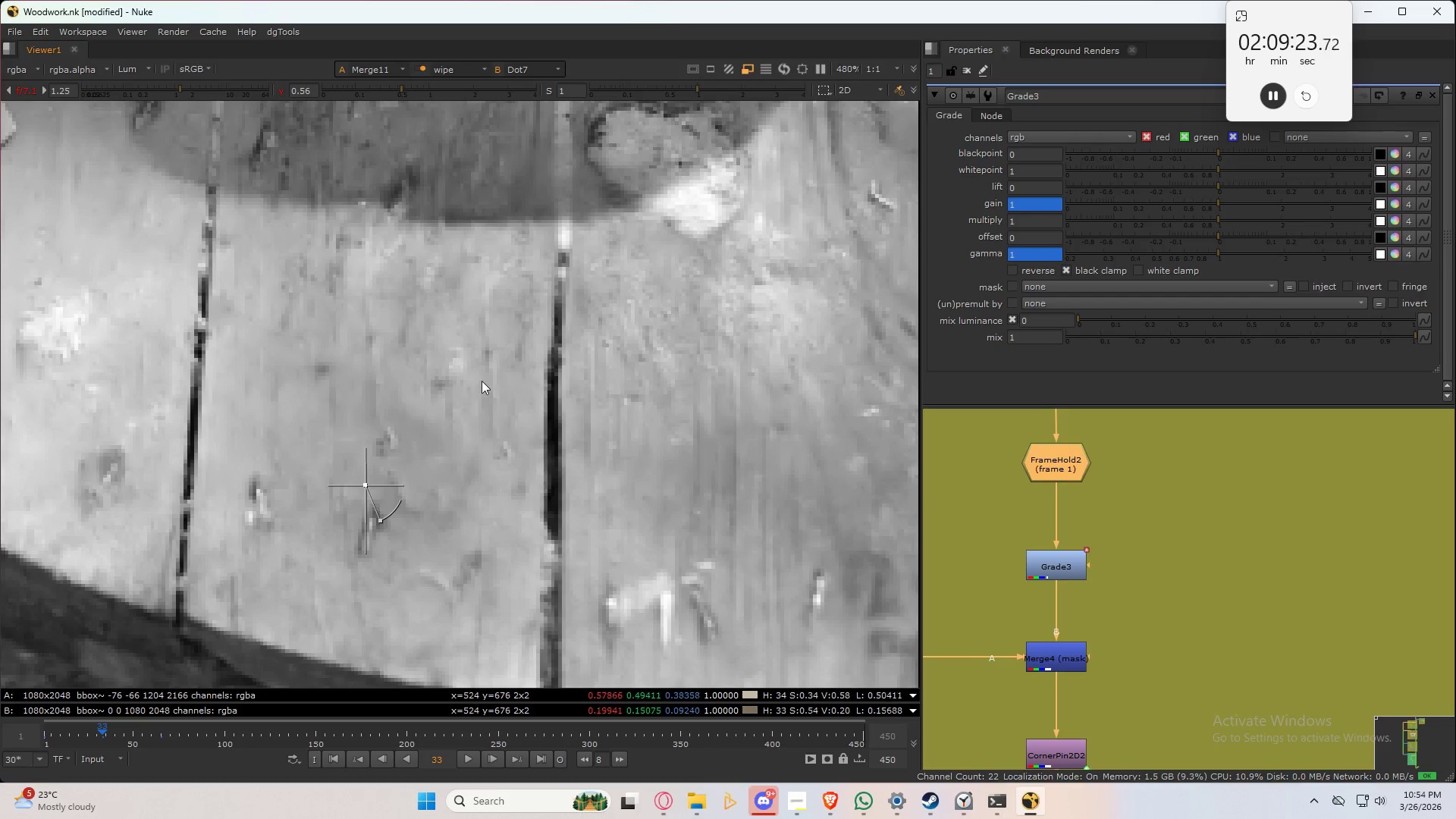 
key(Shift+ArrowRight)
 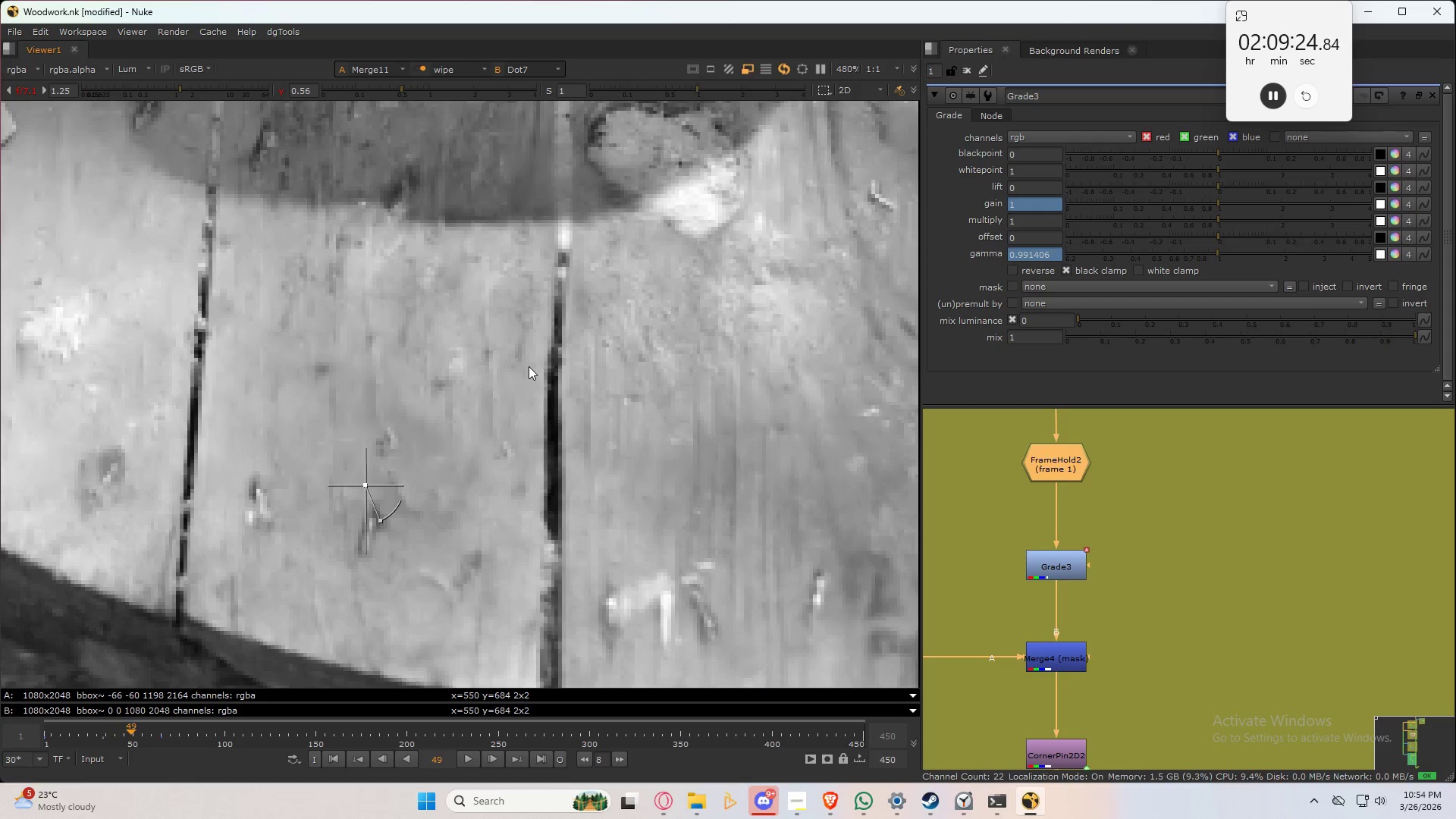 
key(Shift+ArrowRight)
 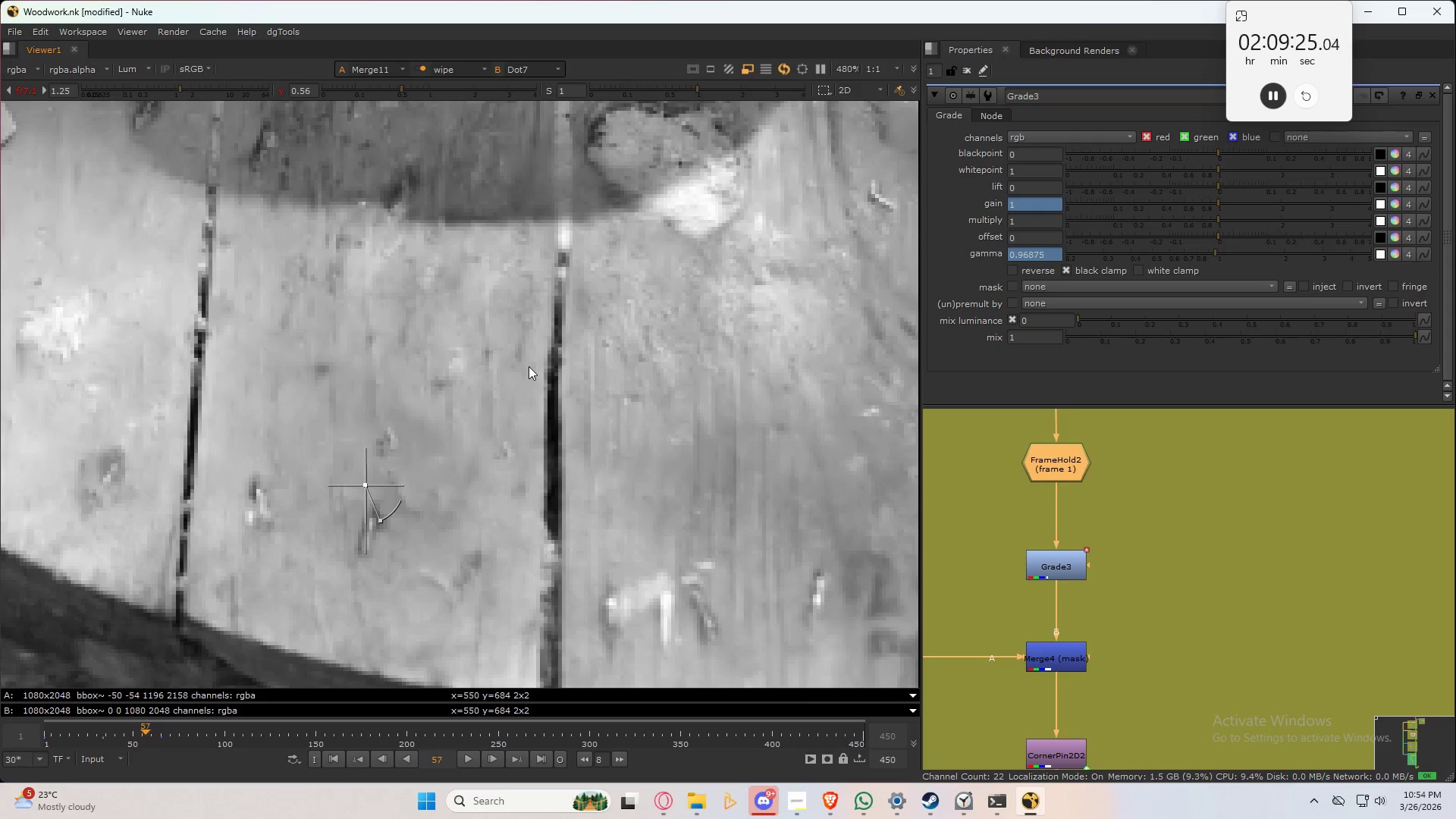 
key(Shift+ArrowRight)
 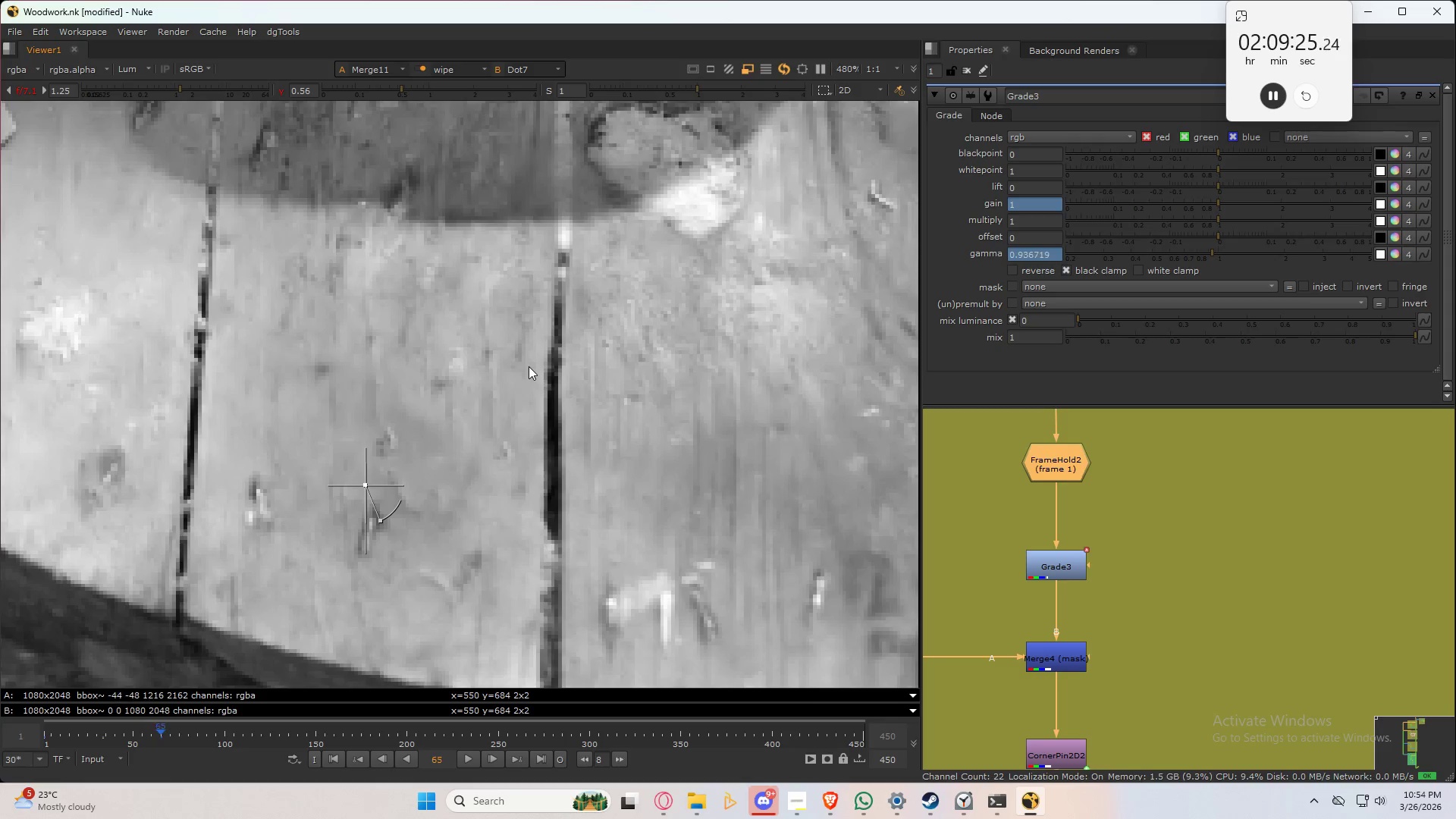 
key(Shift+ArrowRight)
 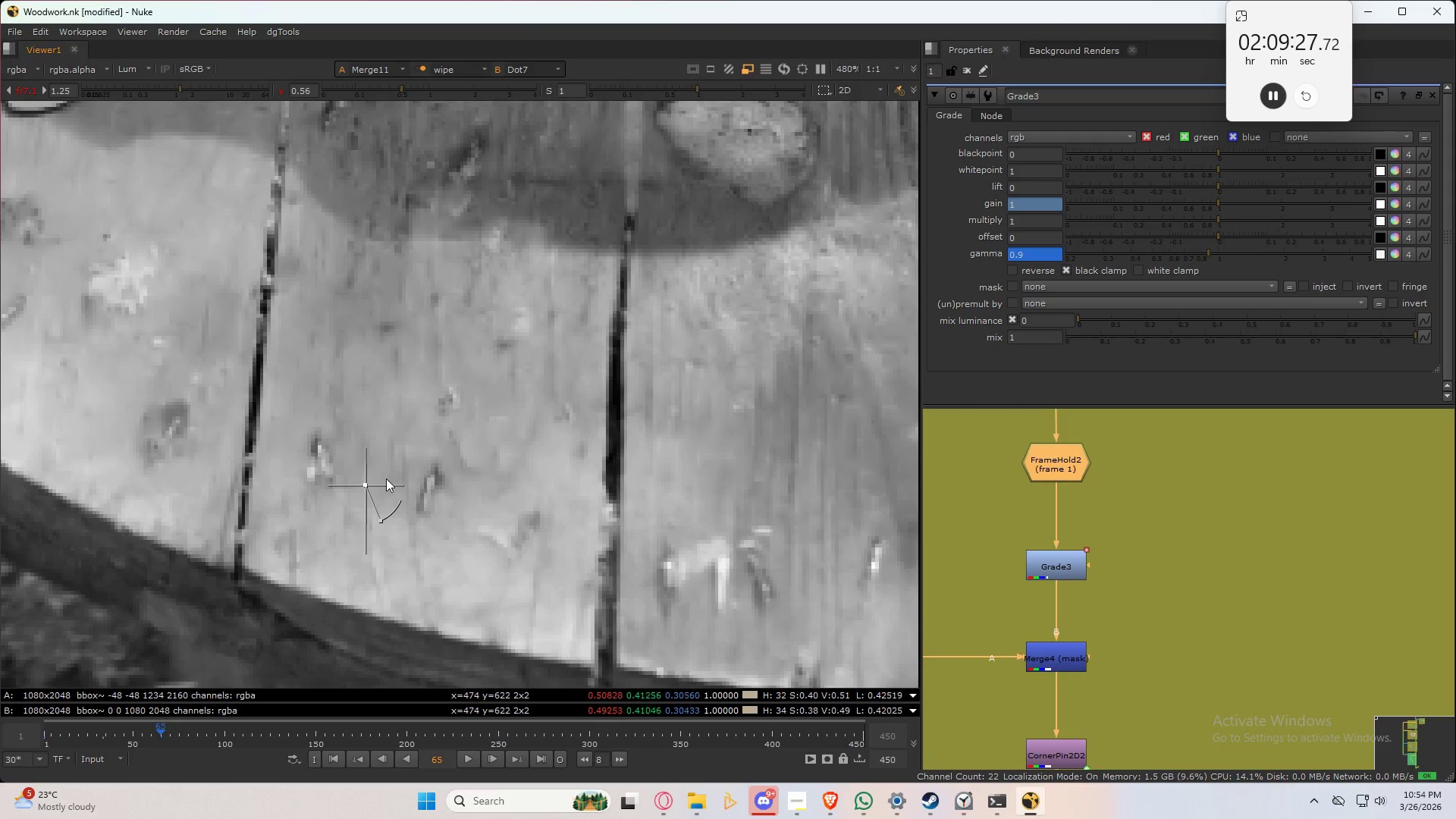 
left_click_drag(start_coordinate=[367, 483], to_coordinate=[419, 372])
 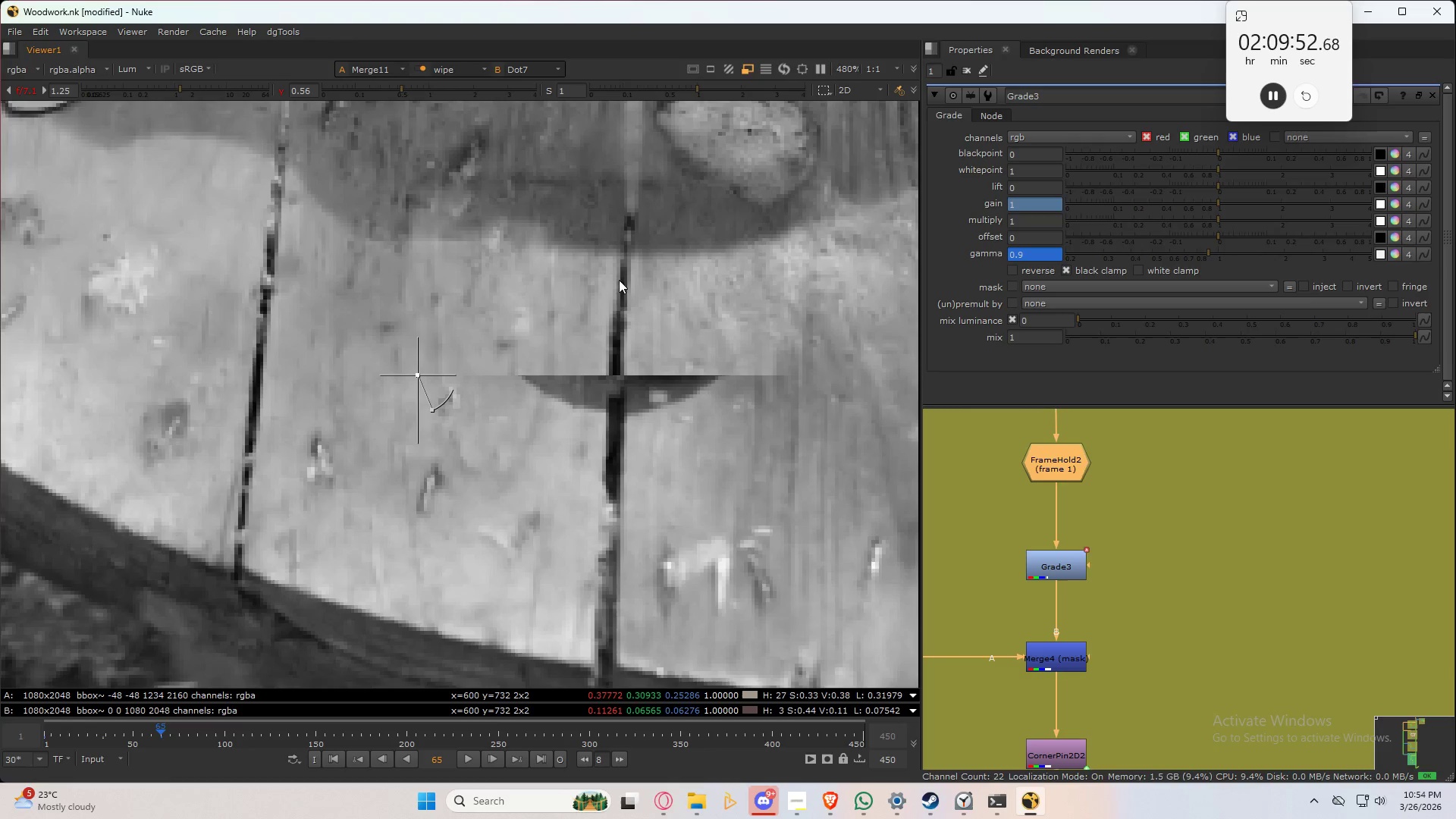 
left_click([656, 230])
 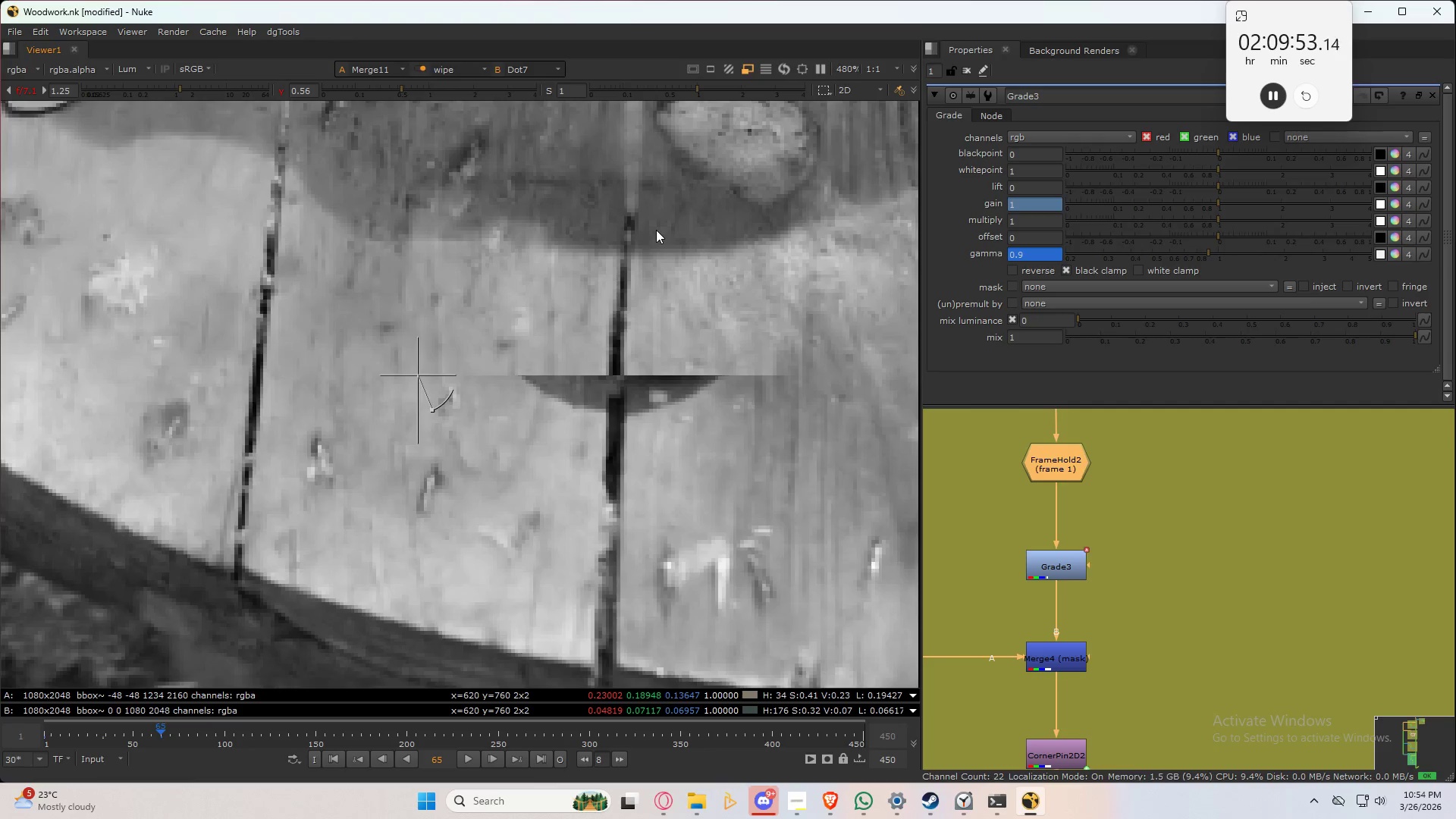 
key(W)
 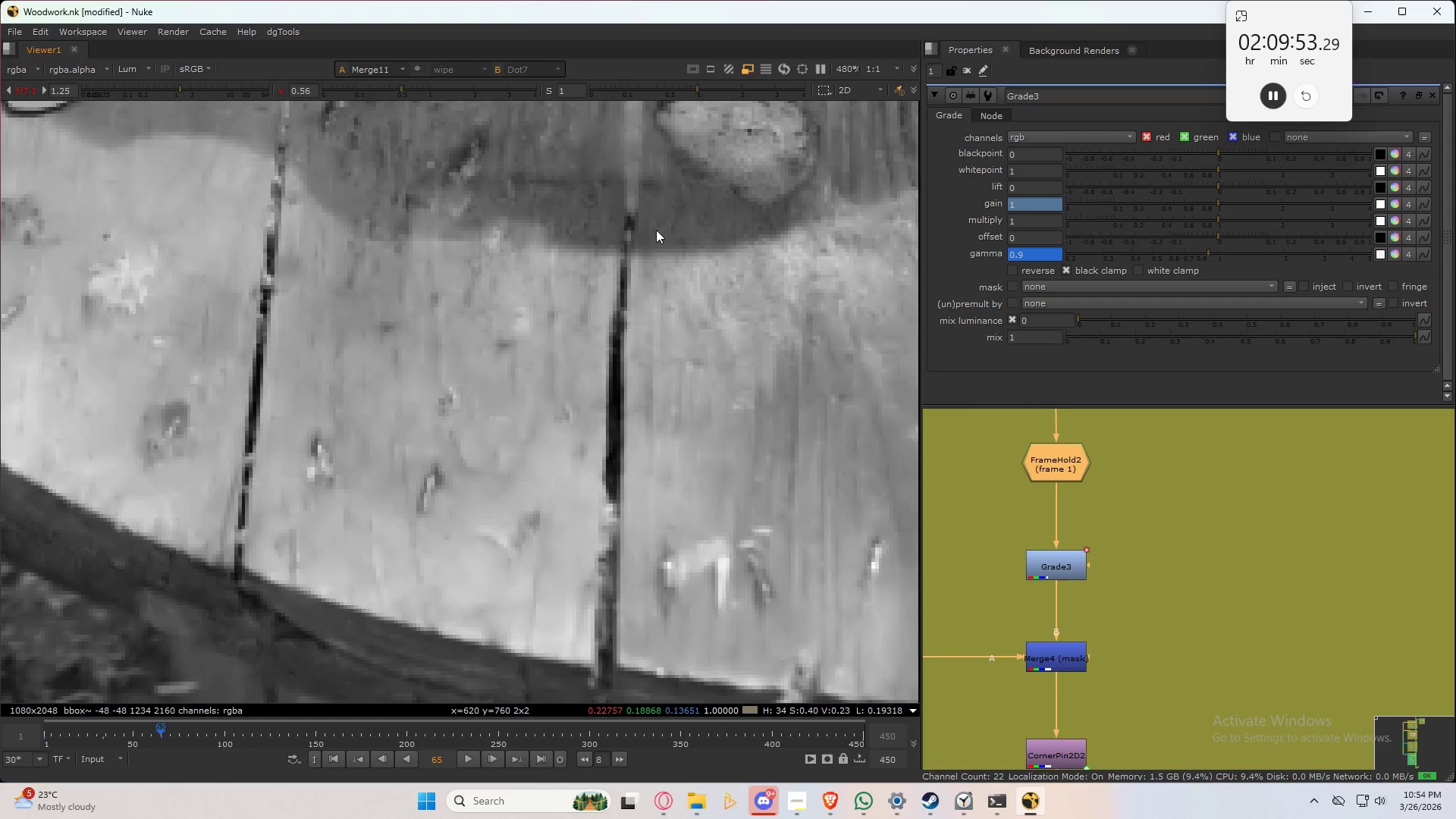 
double_click([656, 230])
 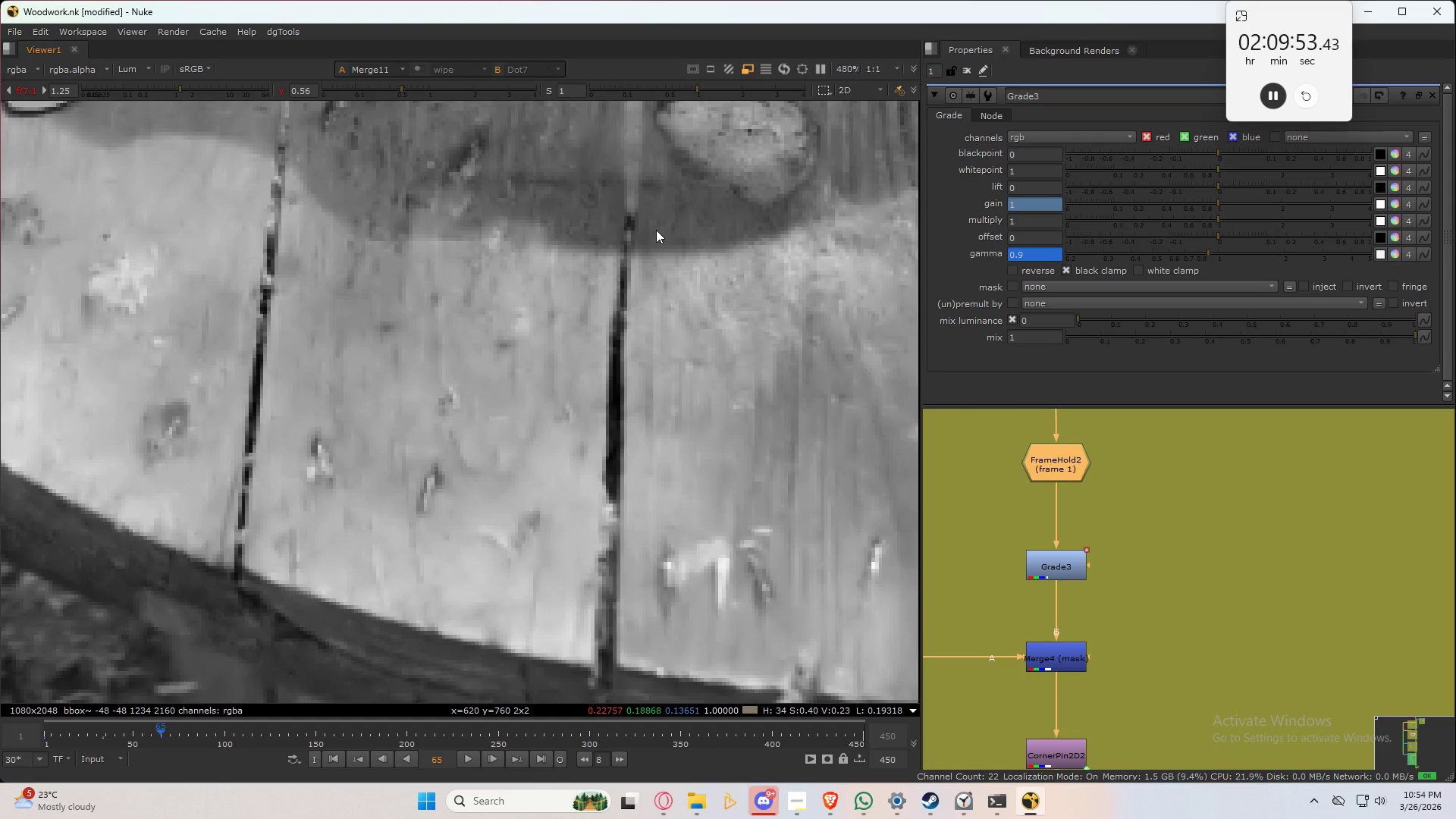 
triple_click([656, 230])
 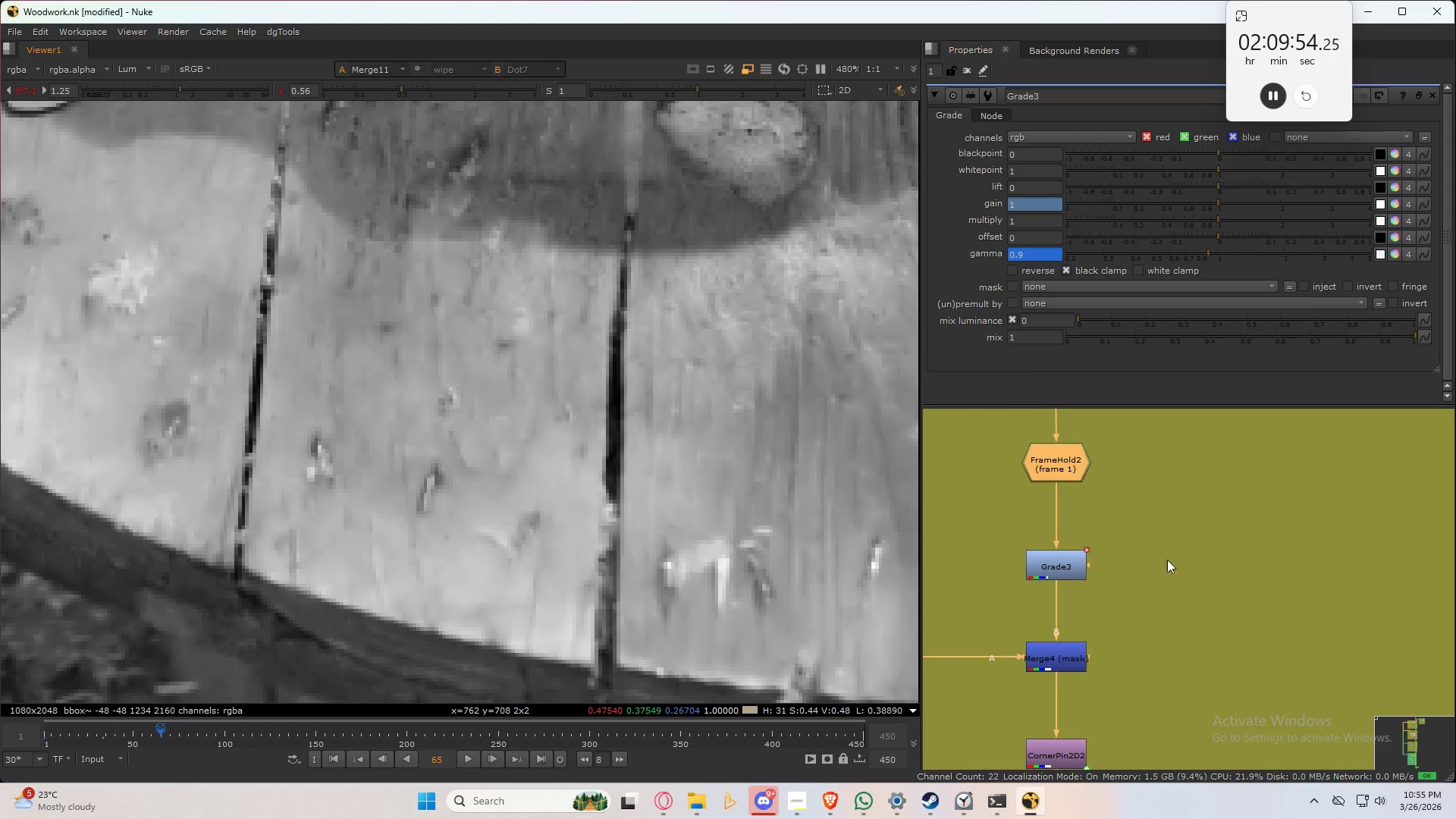 
scroll: coordinate [1317, 509], scroll_direction: down, amount: 11.0
 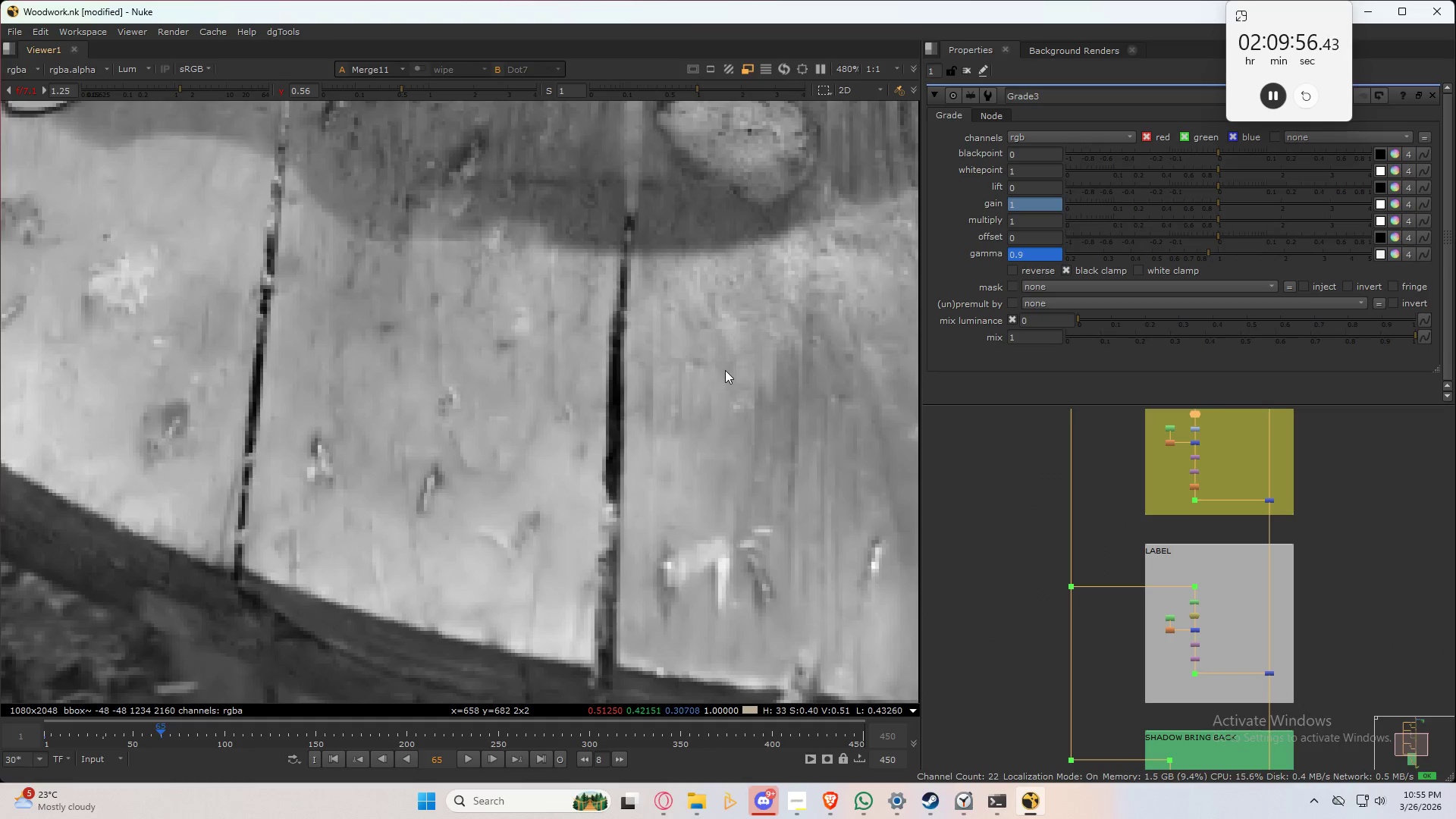 
left_click([725, 370])
 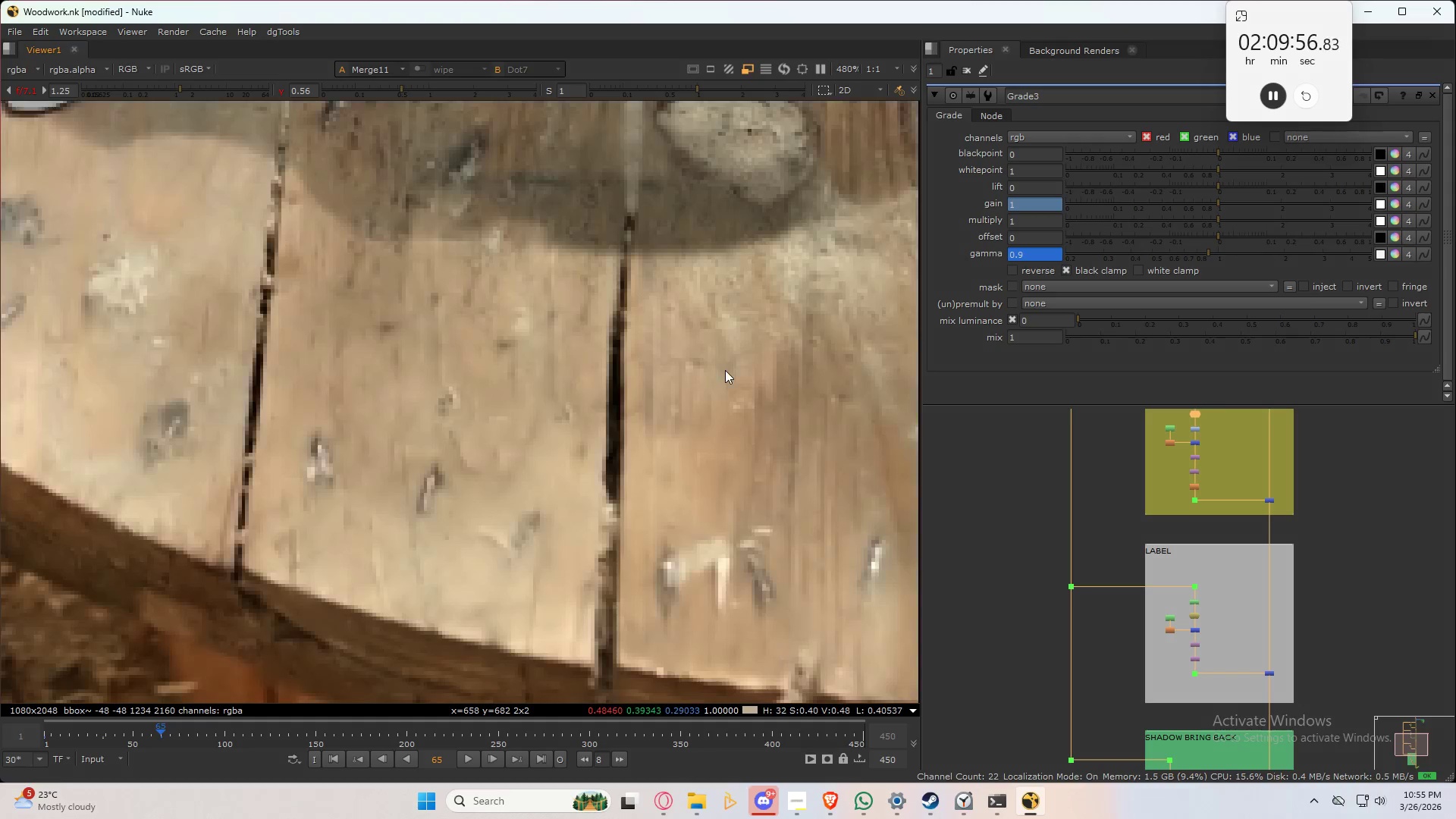 
key(Y)
 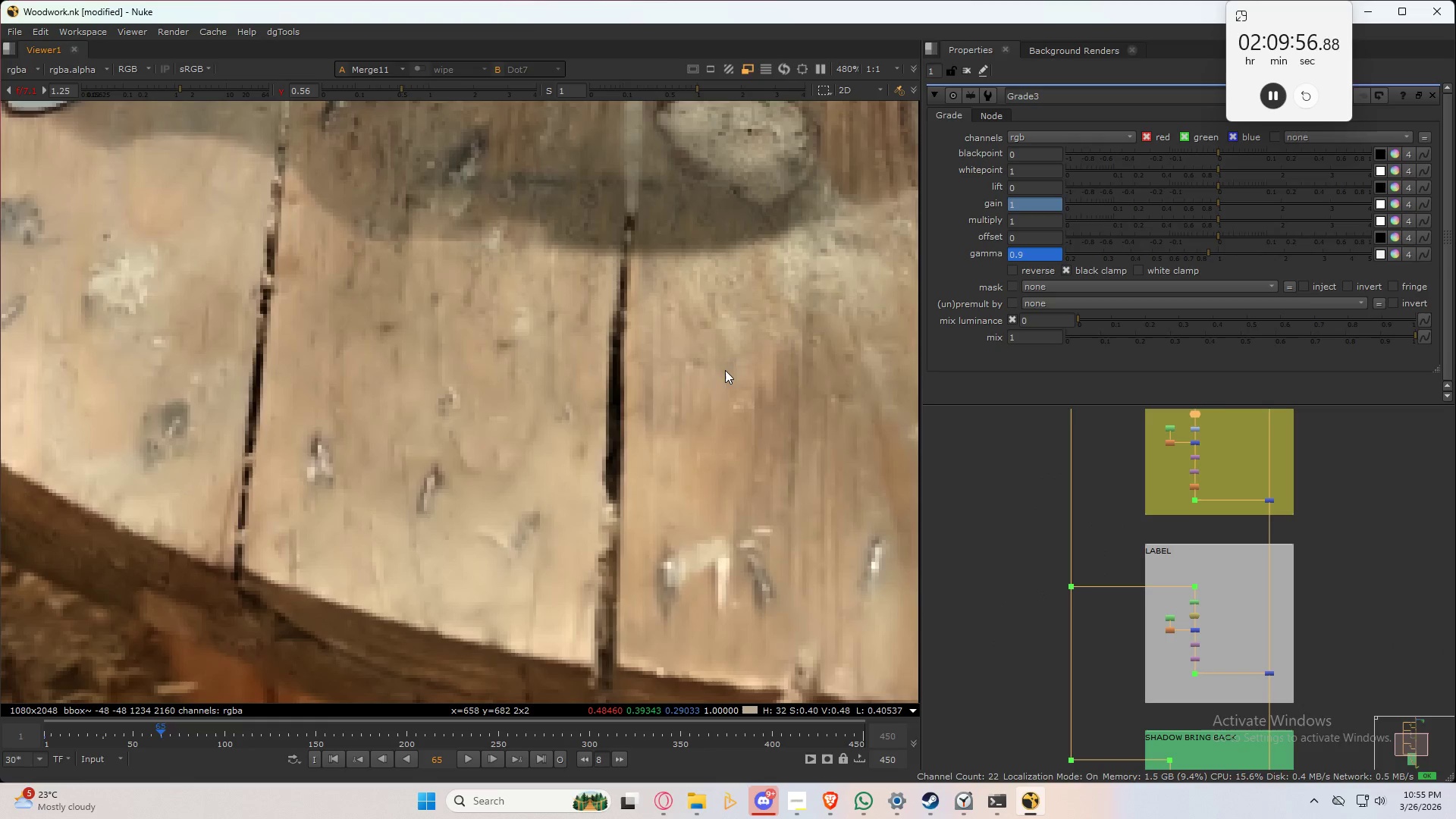 
double_click([725, 370])
 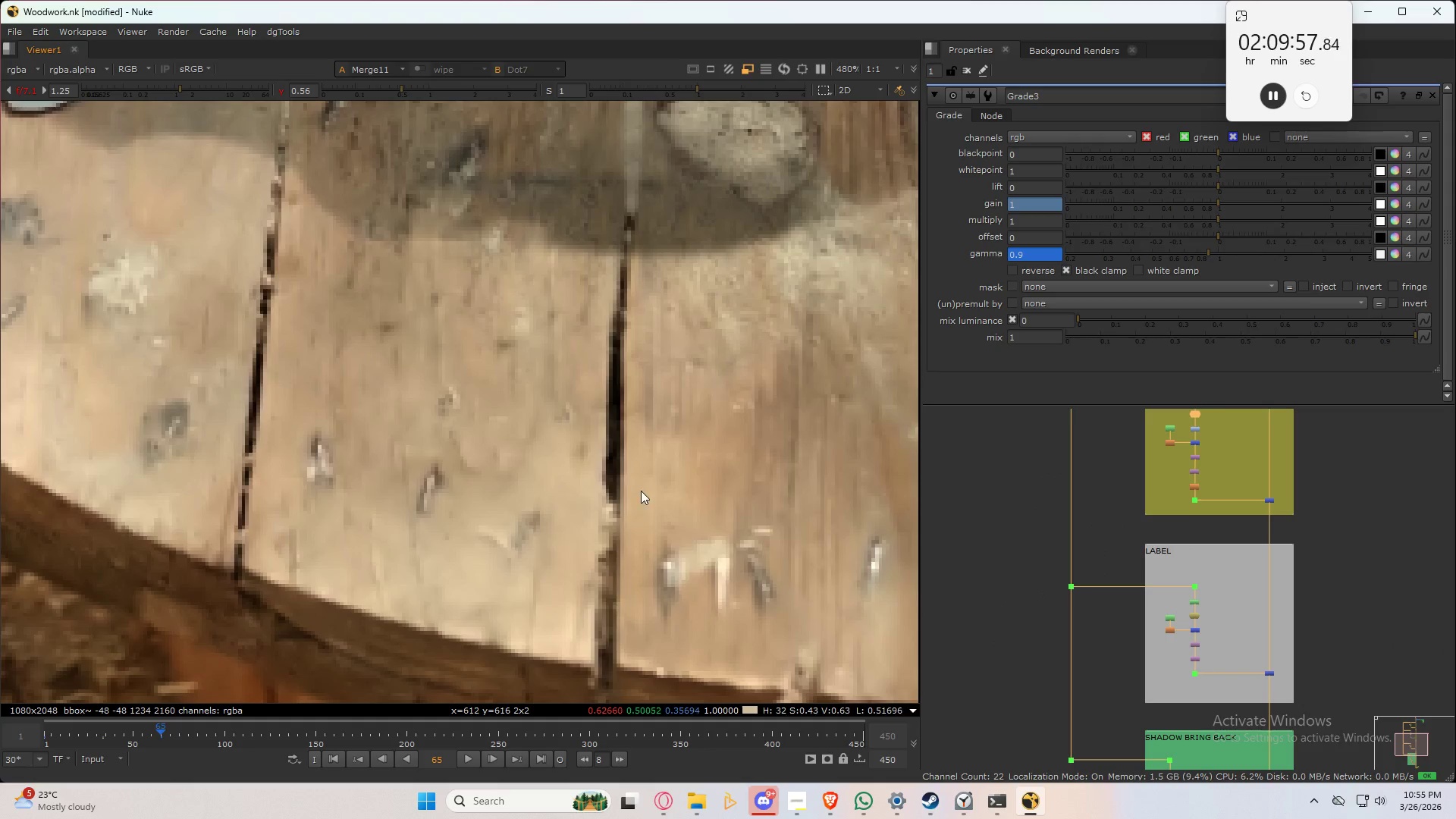 
scroll: coordinate [616, 514], scroll_direction: down, amount: 1.0
 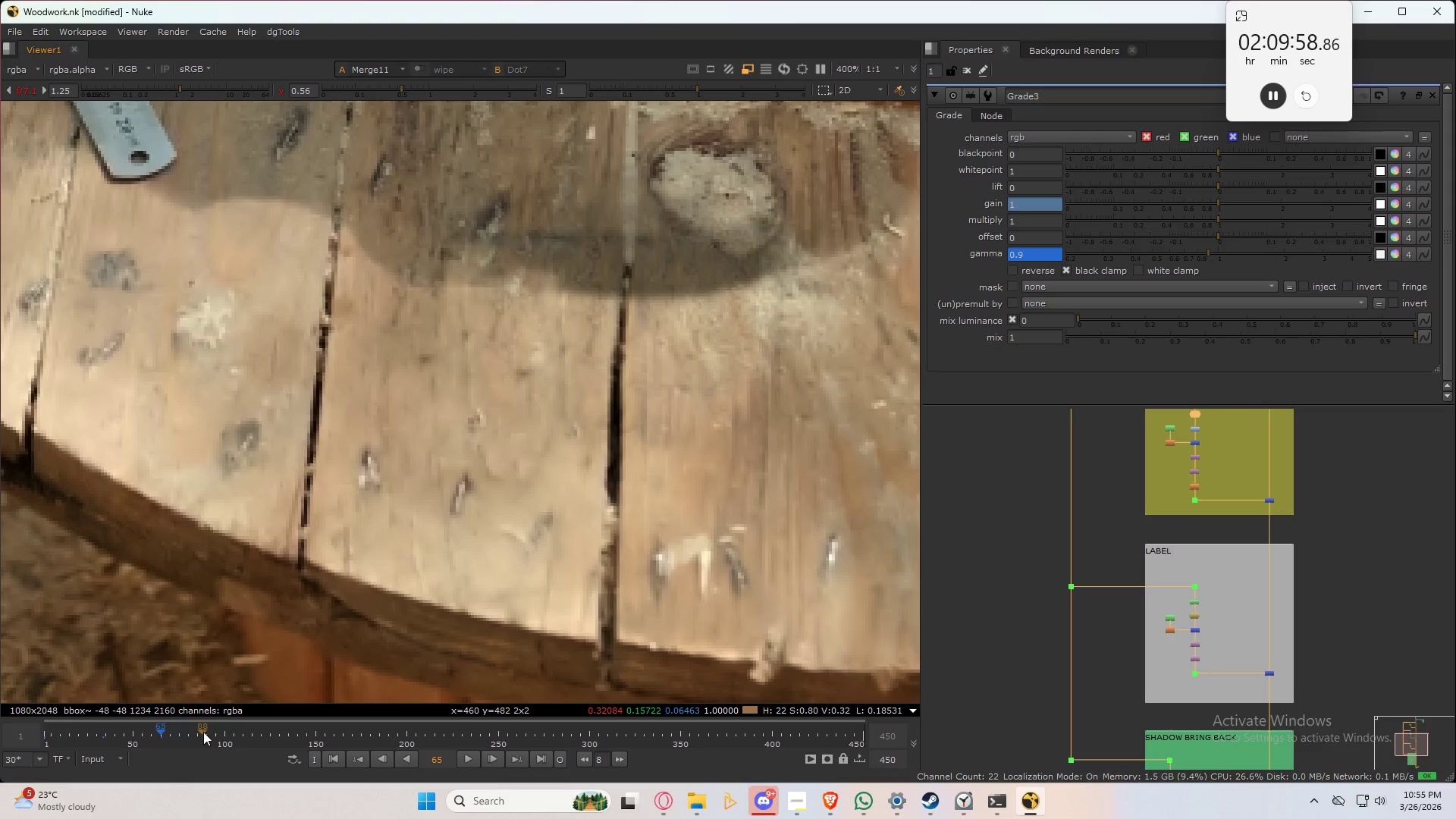 
left_click_drag(start_coordinate=[203, 731], to_coordinate=[215, 733])
 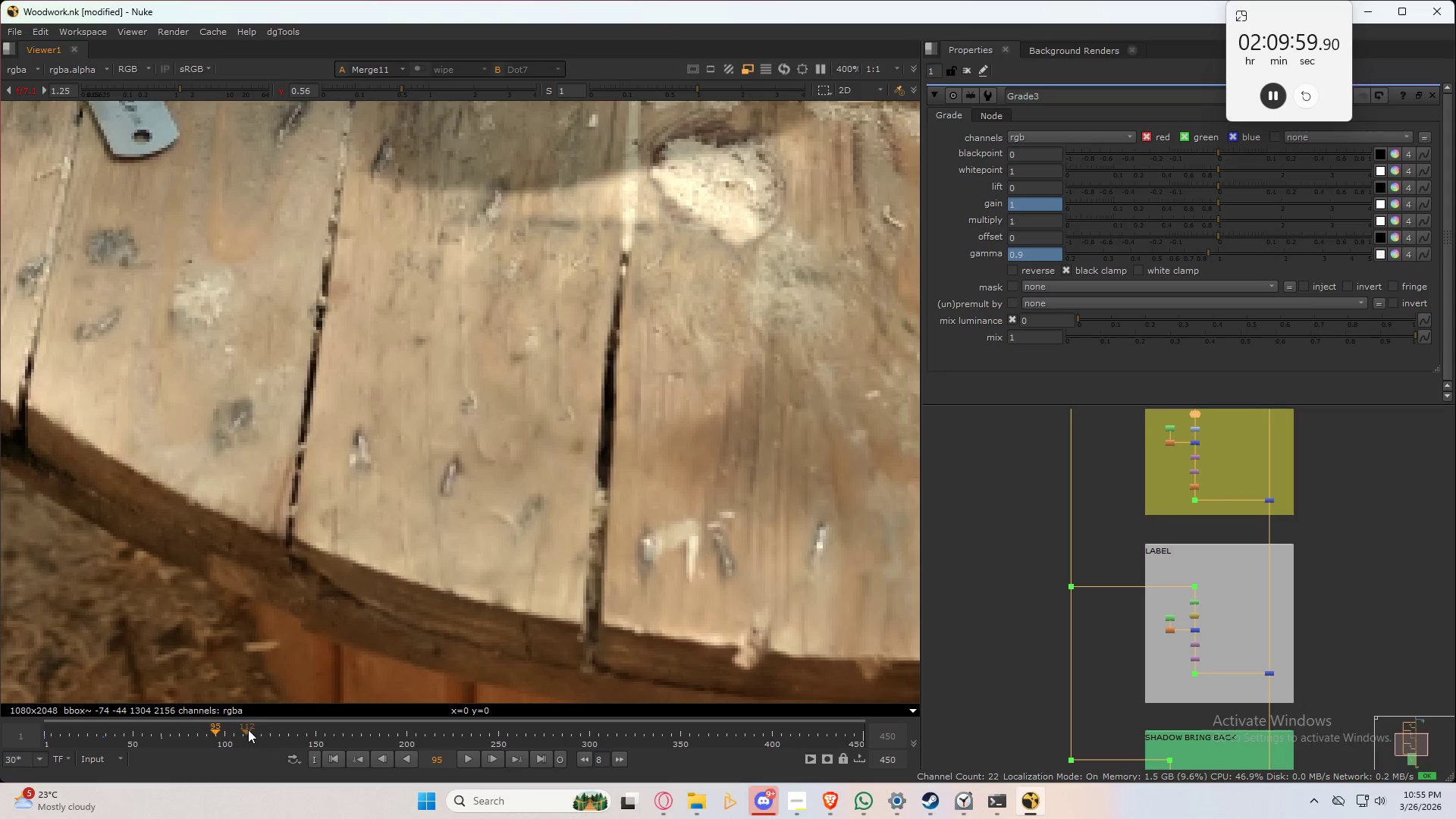 
left_click_drag(start_coordinate=[253, 730], to_coordinate=[262, 729])
 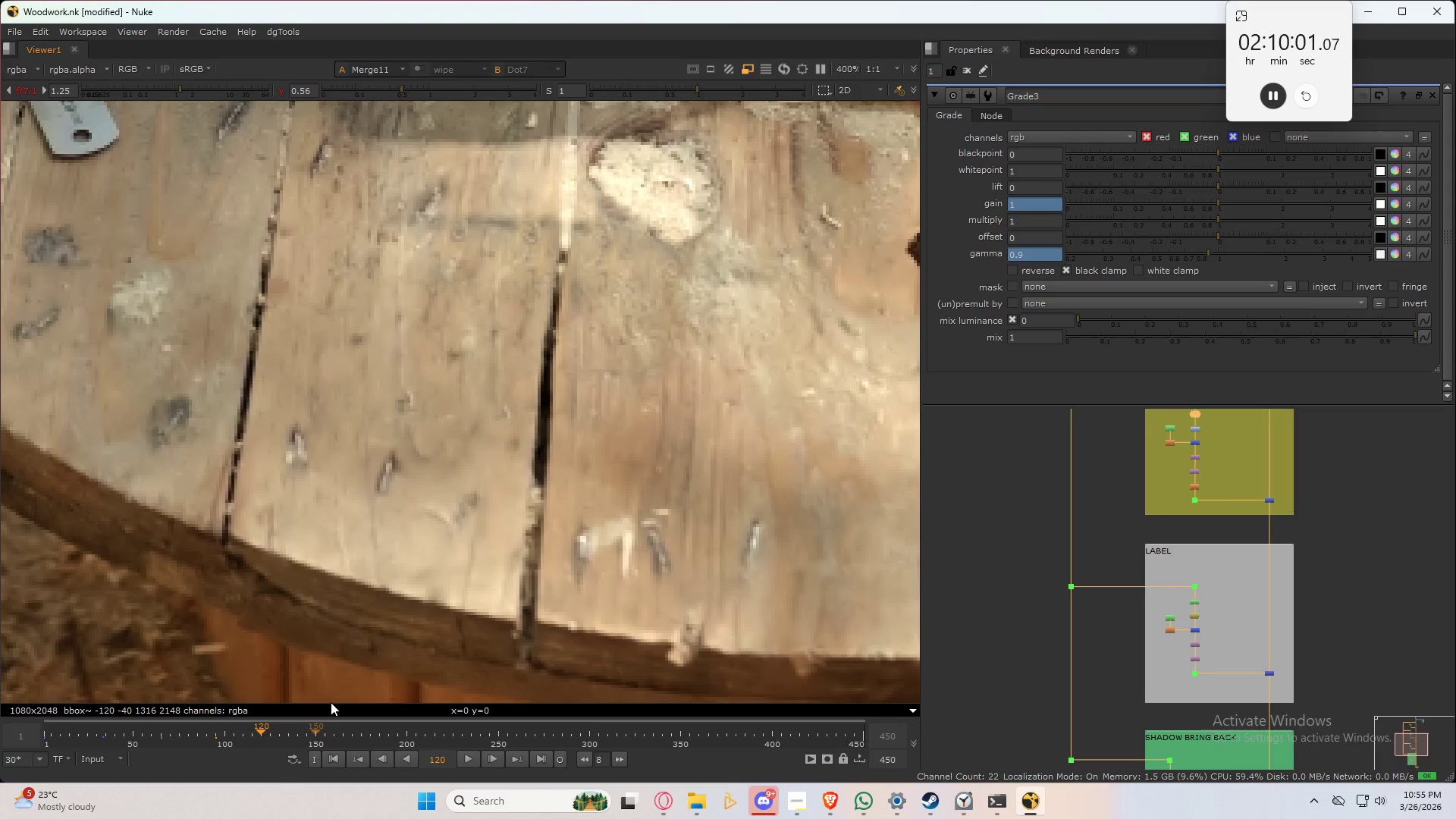 
scroll: coordinate [554, 479], scroll_direction: down, amount: 2.0
 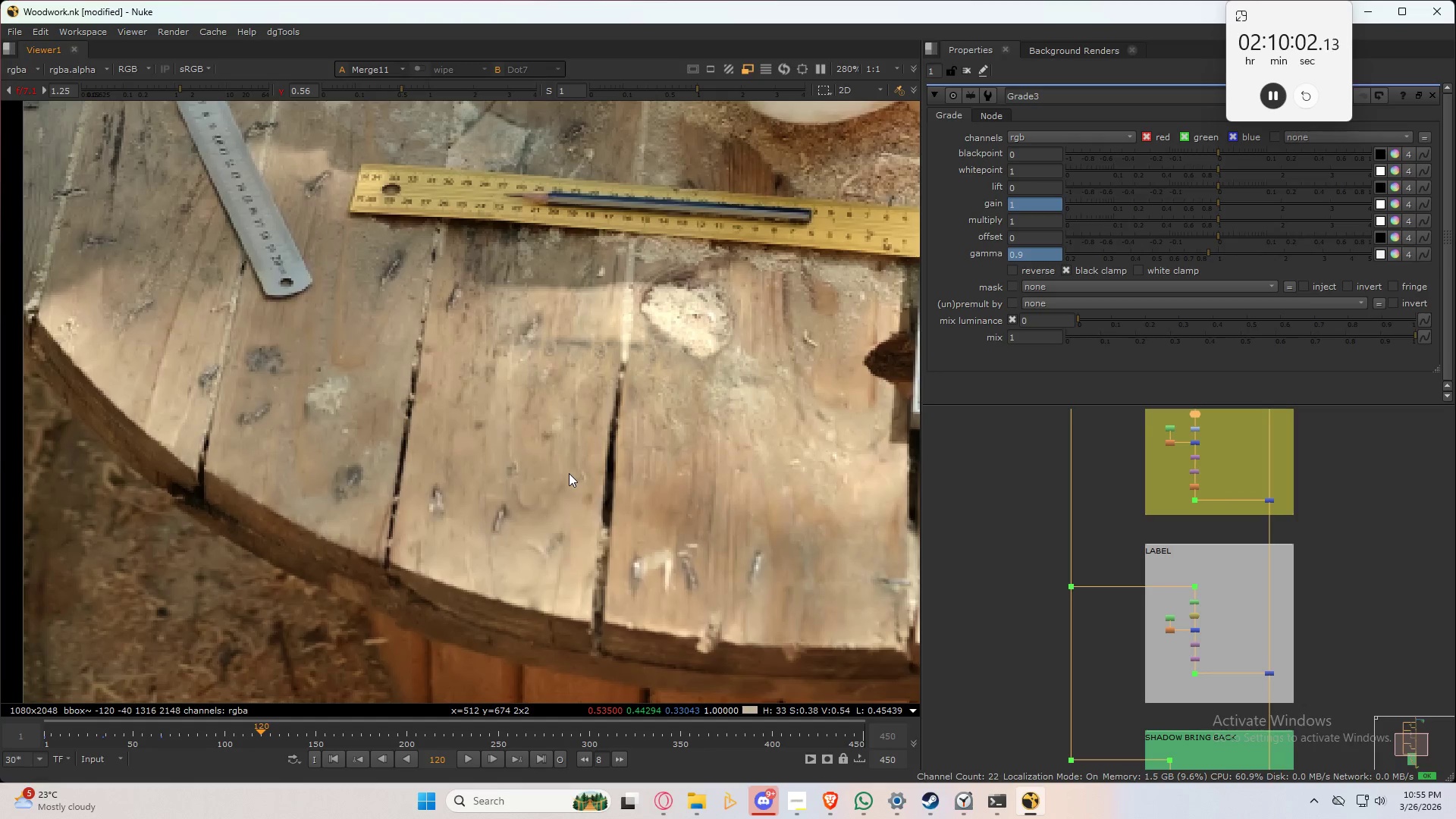 
double_click([569, 473])
 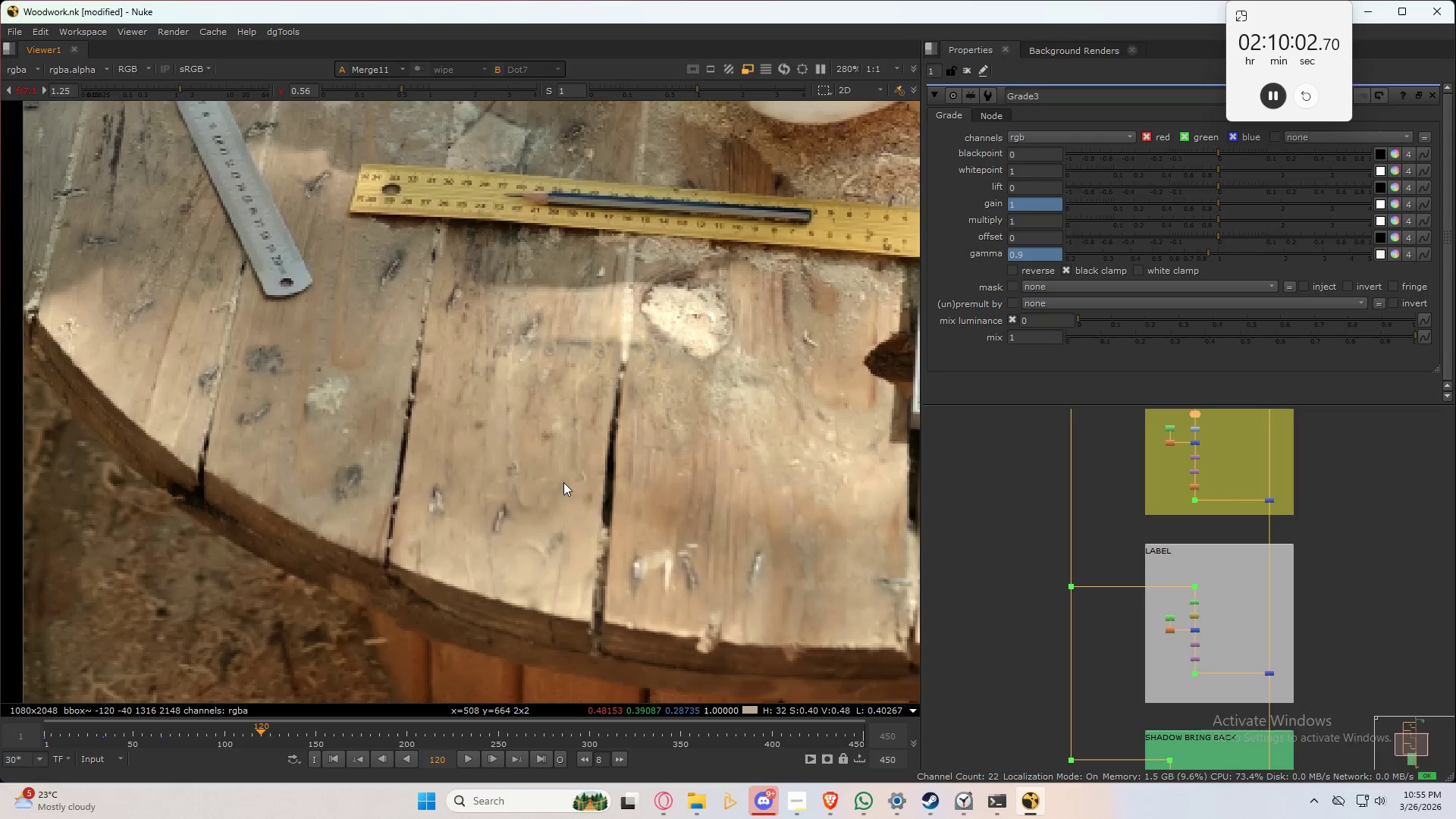 
key(L)
 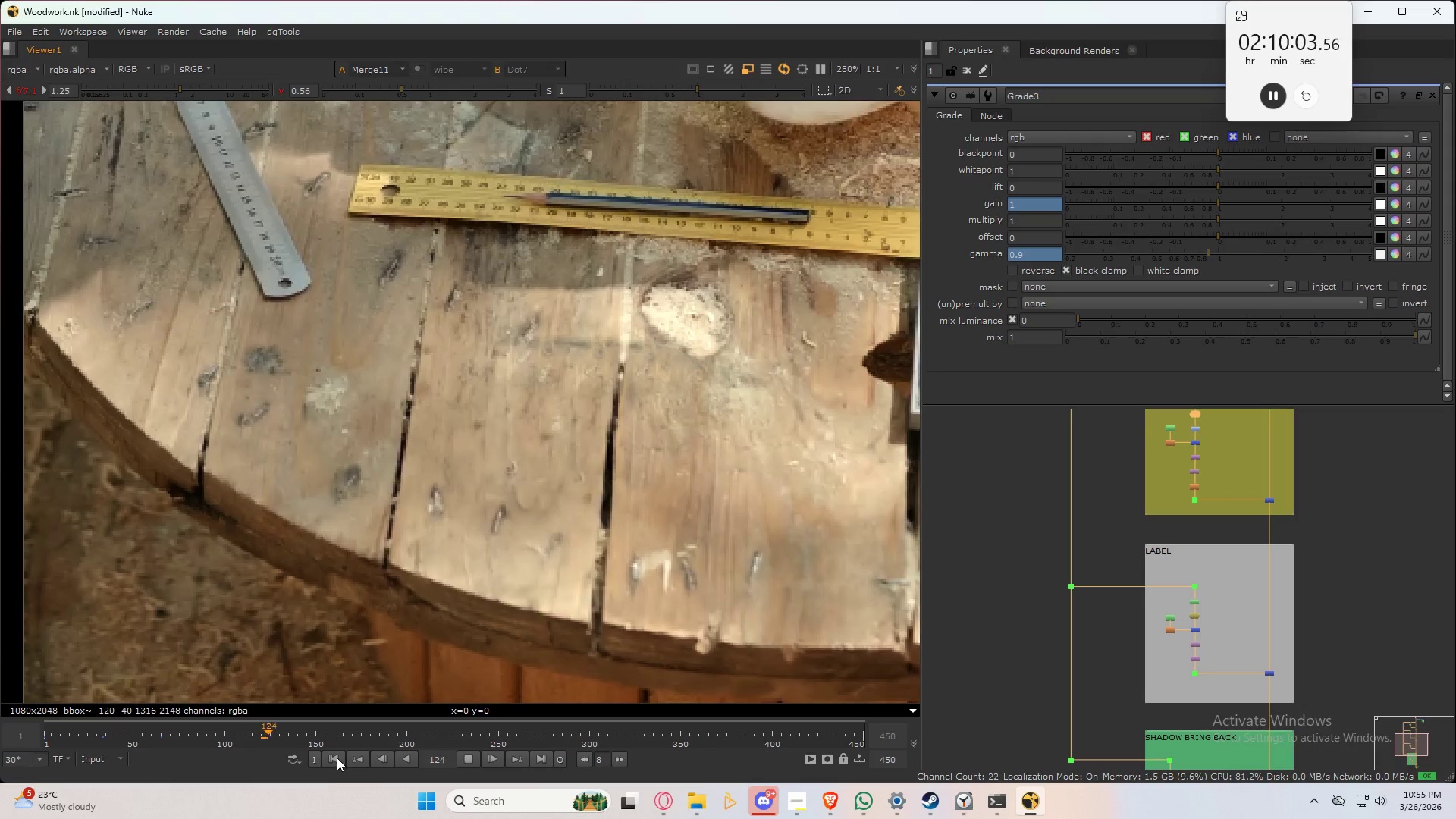 
left_click([335, 758])
 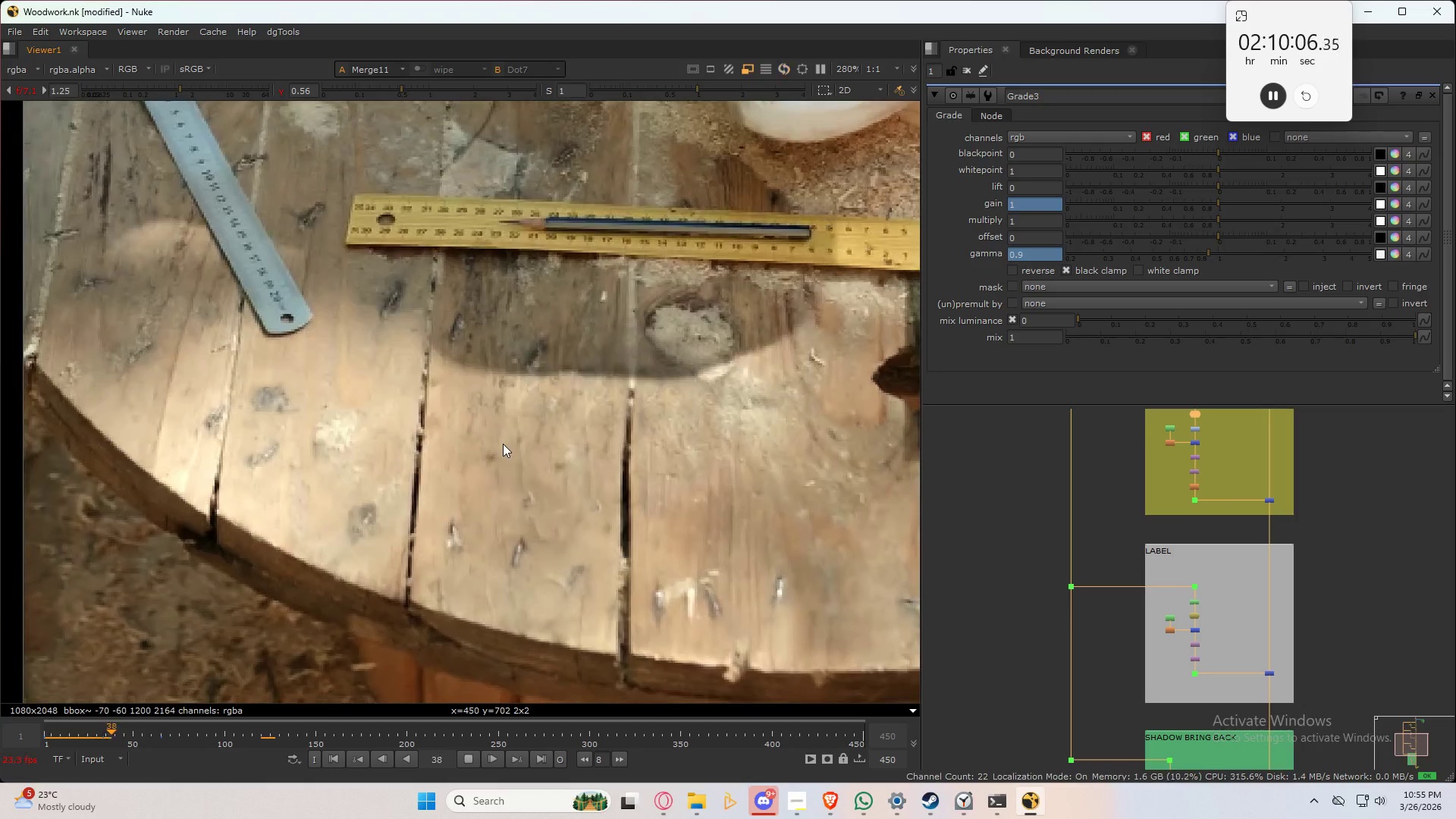 
left_click([504, 444])
 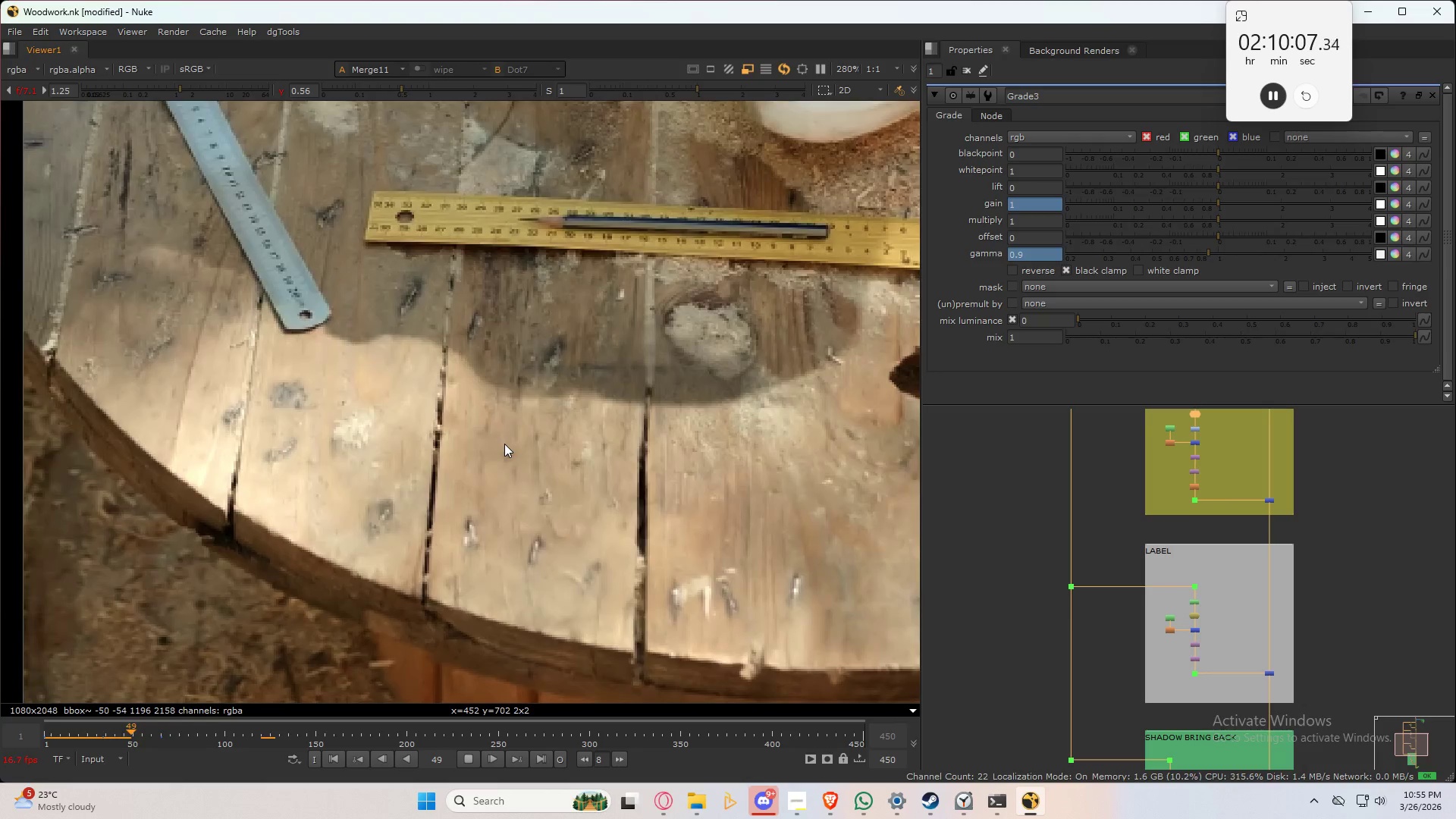 
key(Q)
 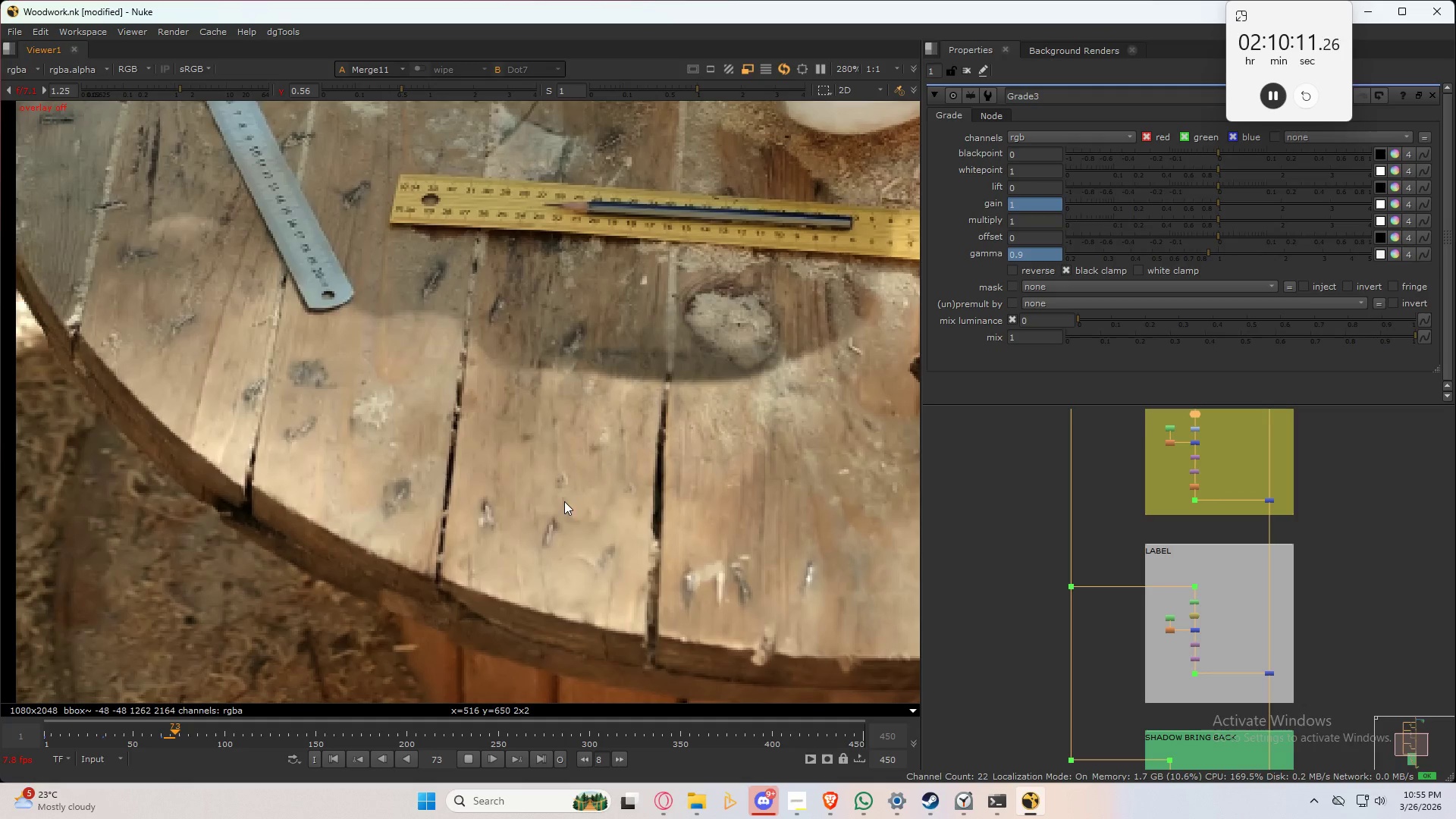 
wait(5.22)
 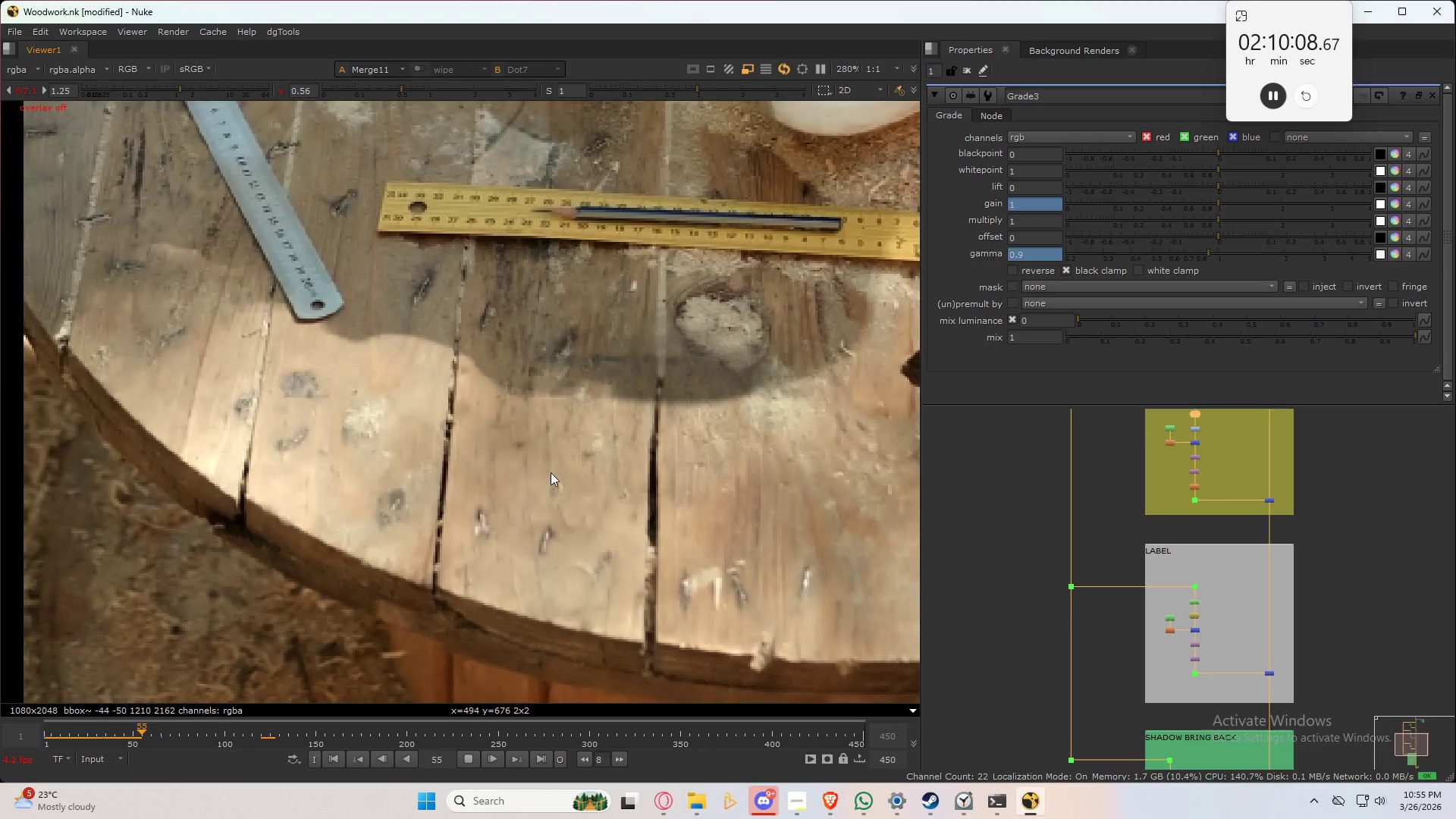 
left_click([336, 758])
 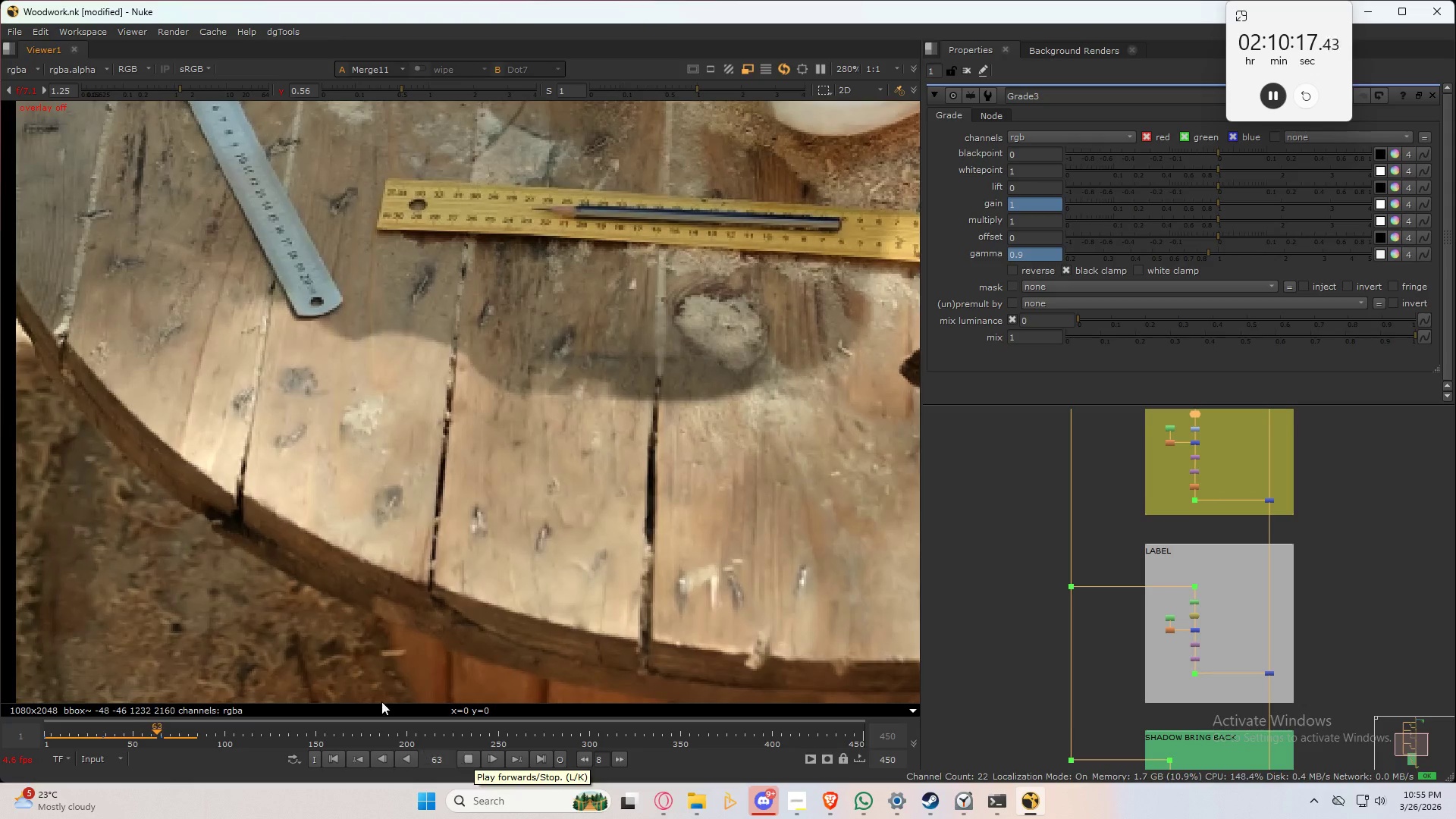 
wait(6.47)
 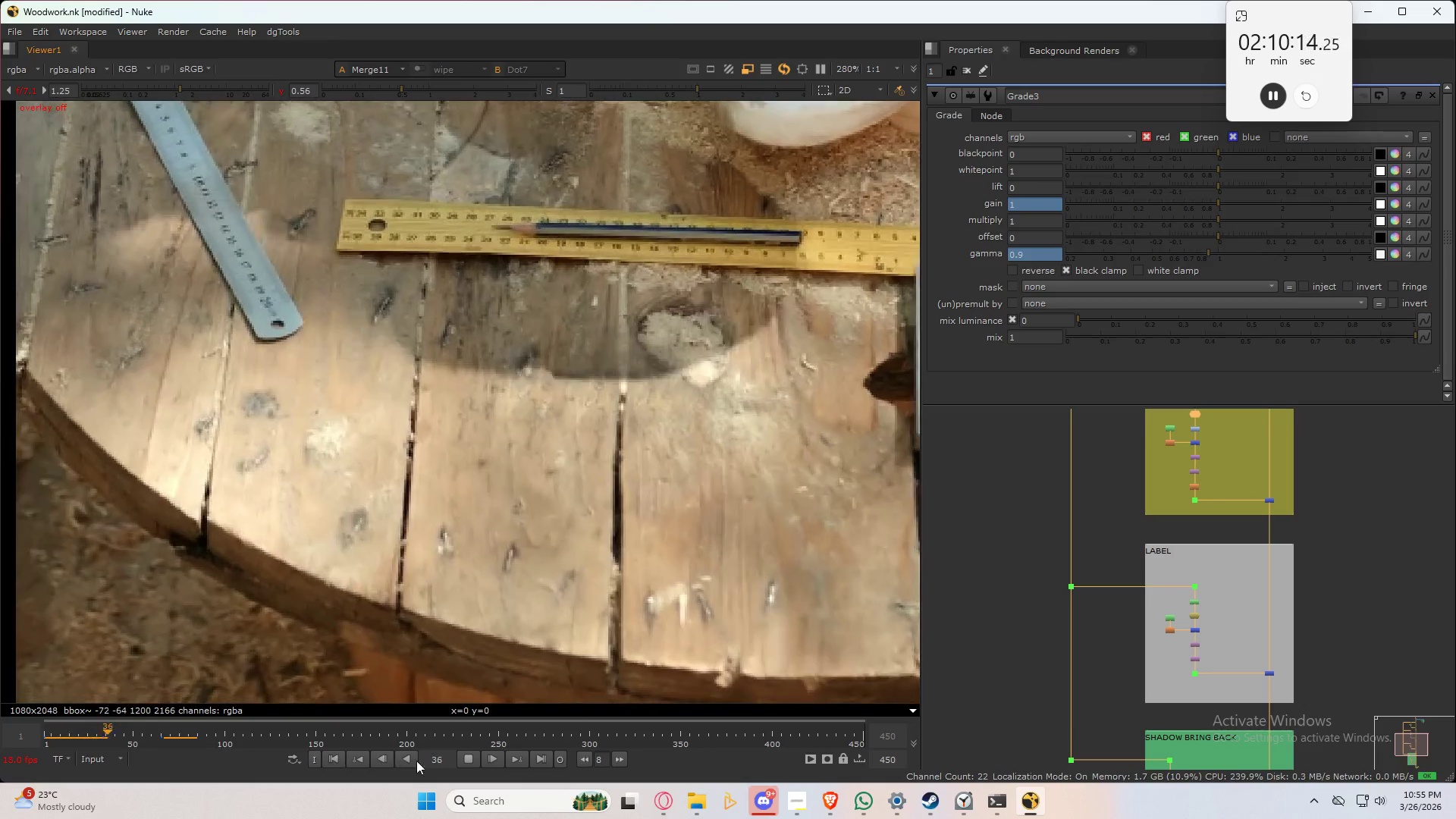 
left_click([331, 758])
 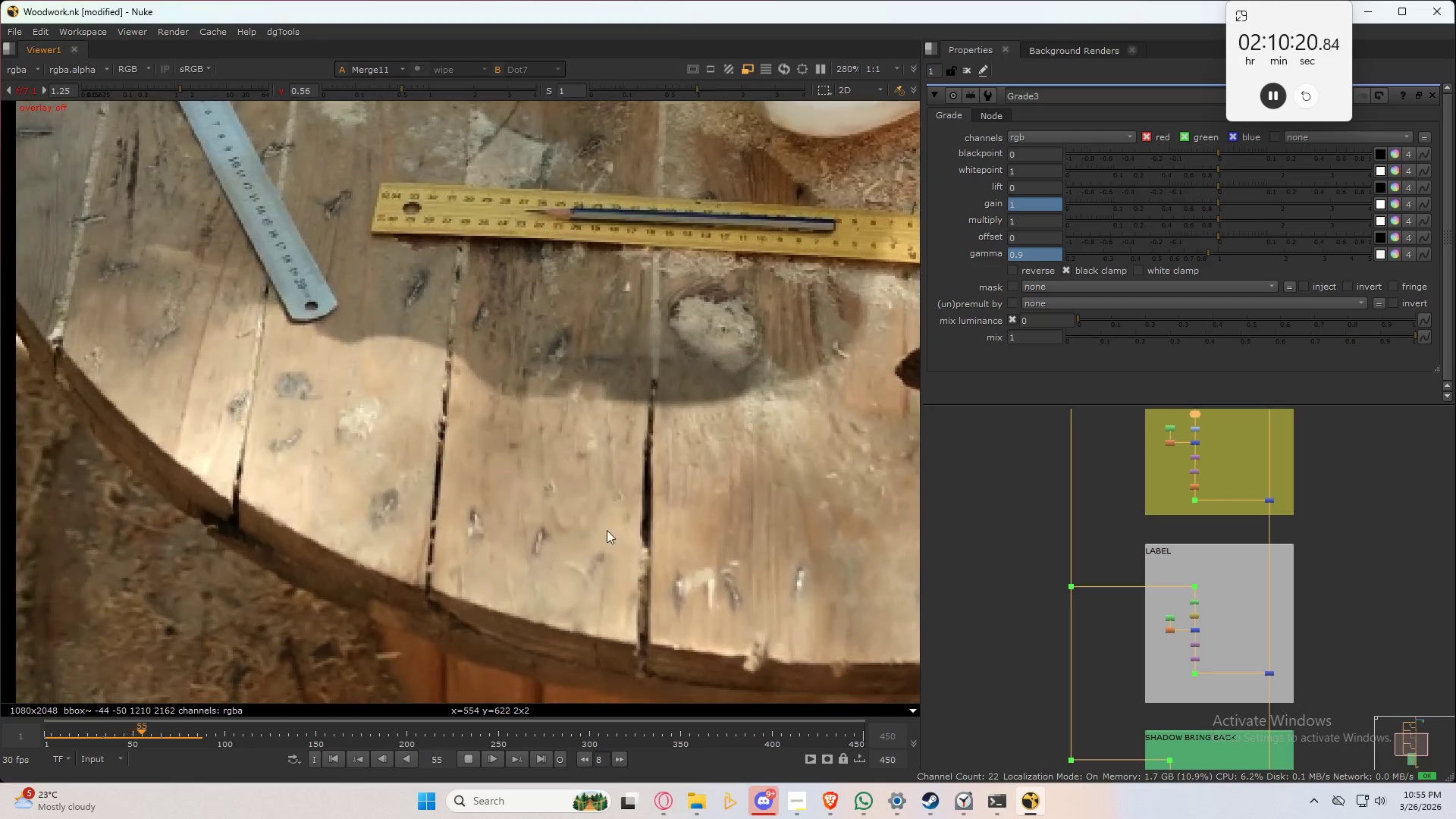 
left_click([608, 528])
 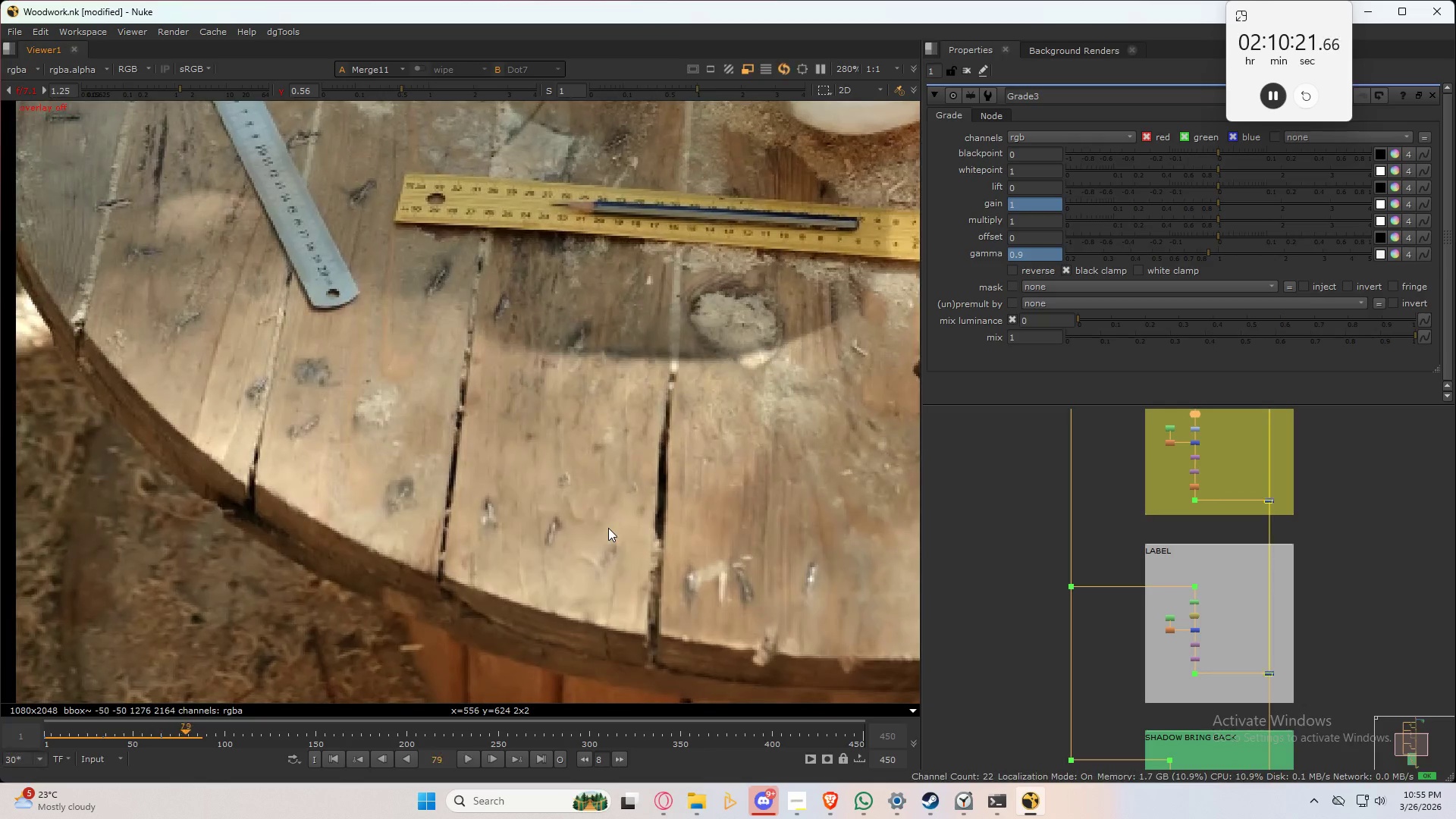 
key(K)
 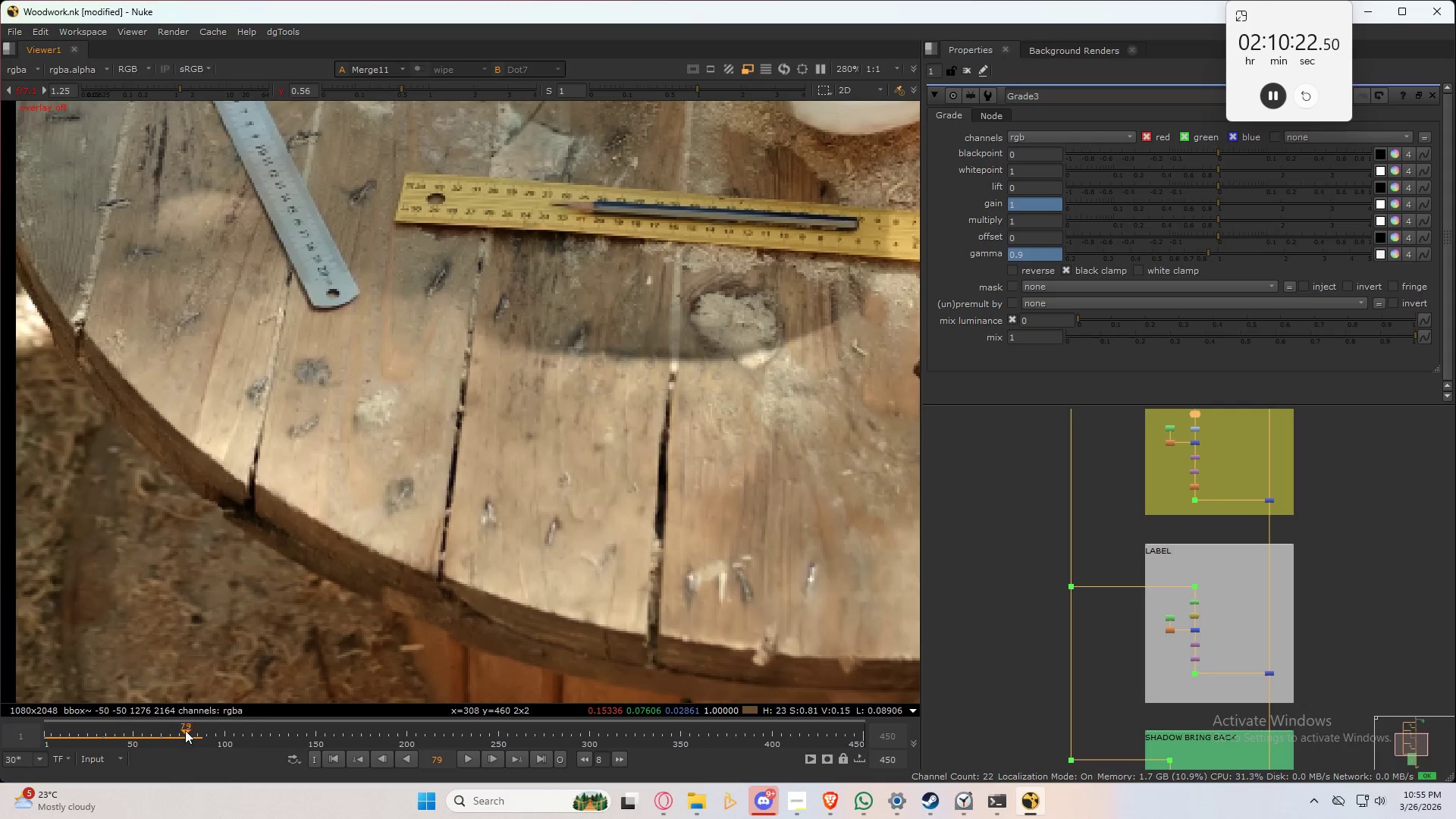 
left_click_drag(start_coordinate=[181, 727], to_coordinate=[171, 706])
 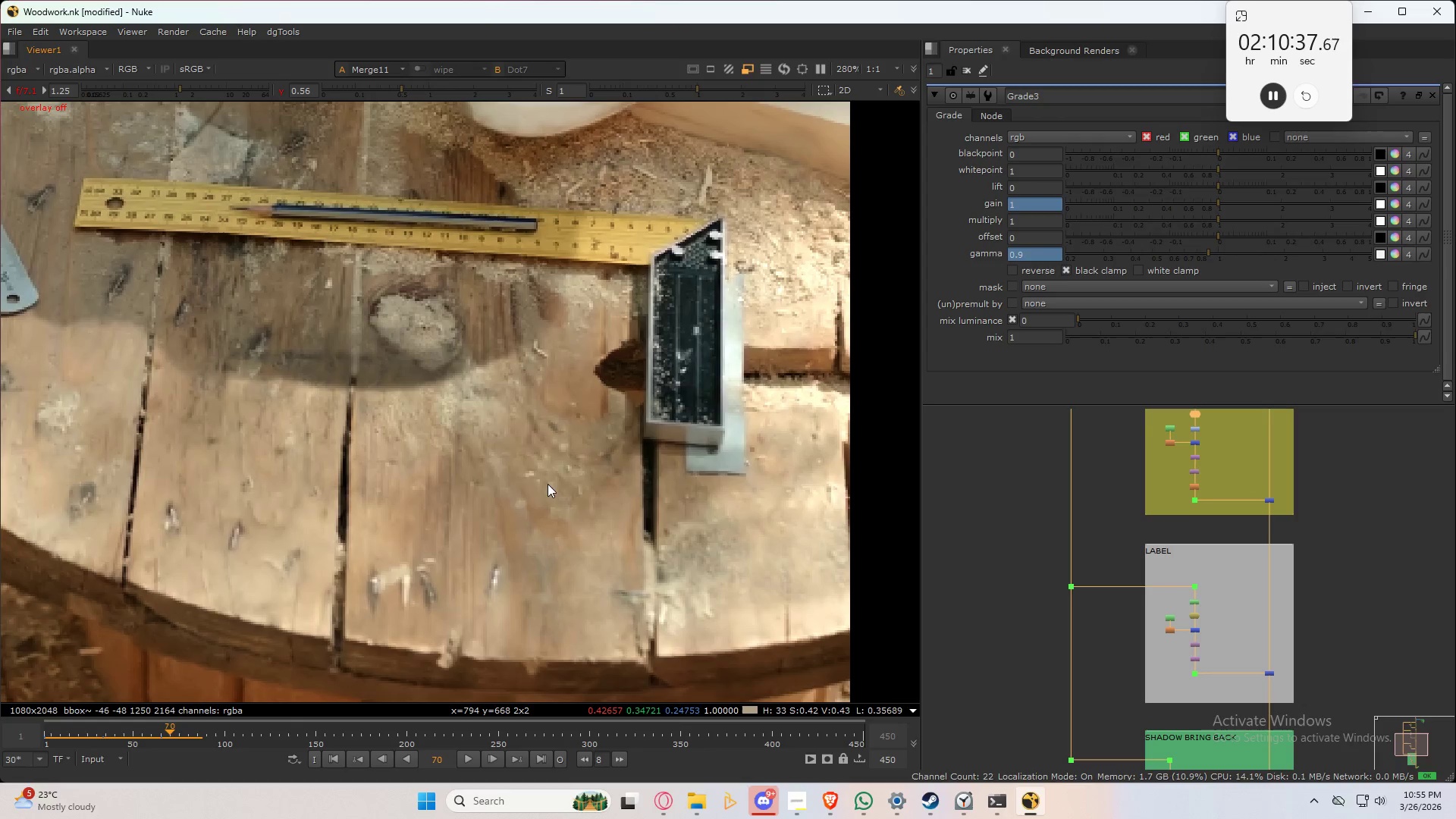 
wait(6.61)
 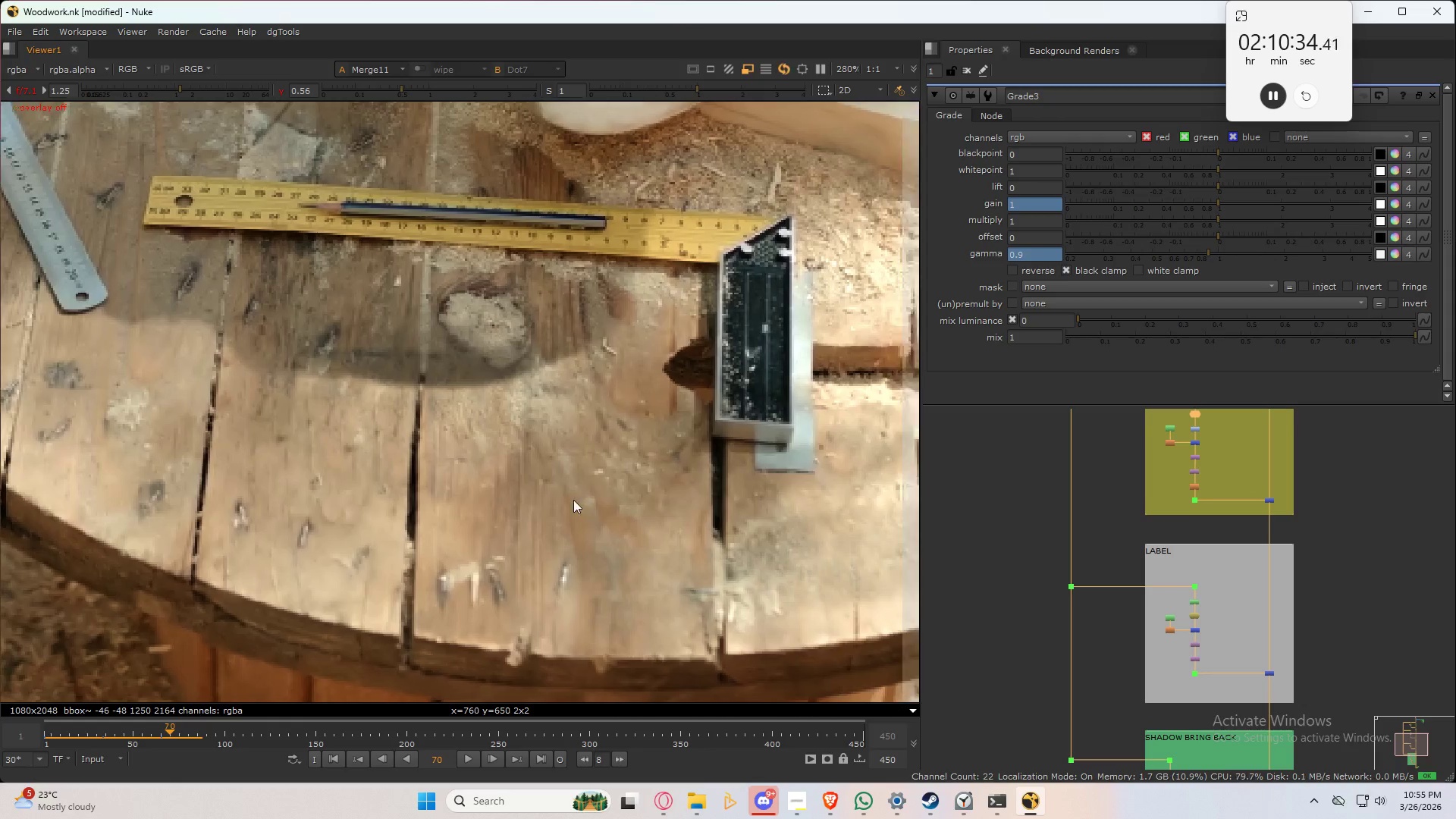 
scroll: coordinate [1250, 573], scroll_direction: down, amount: 2.0
 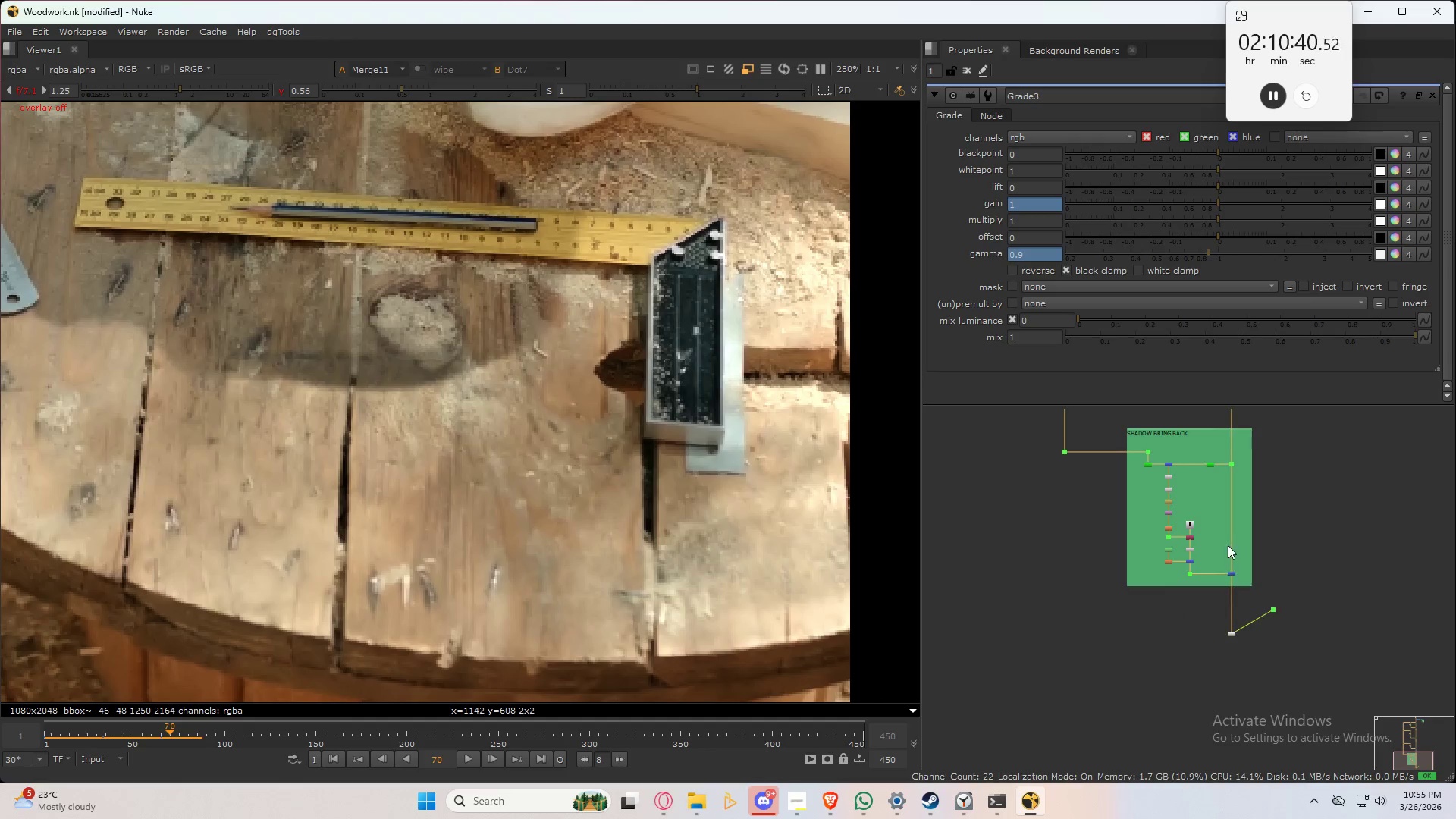 
key(Space)
 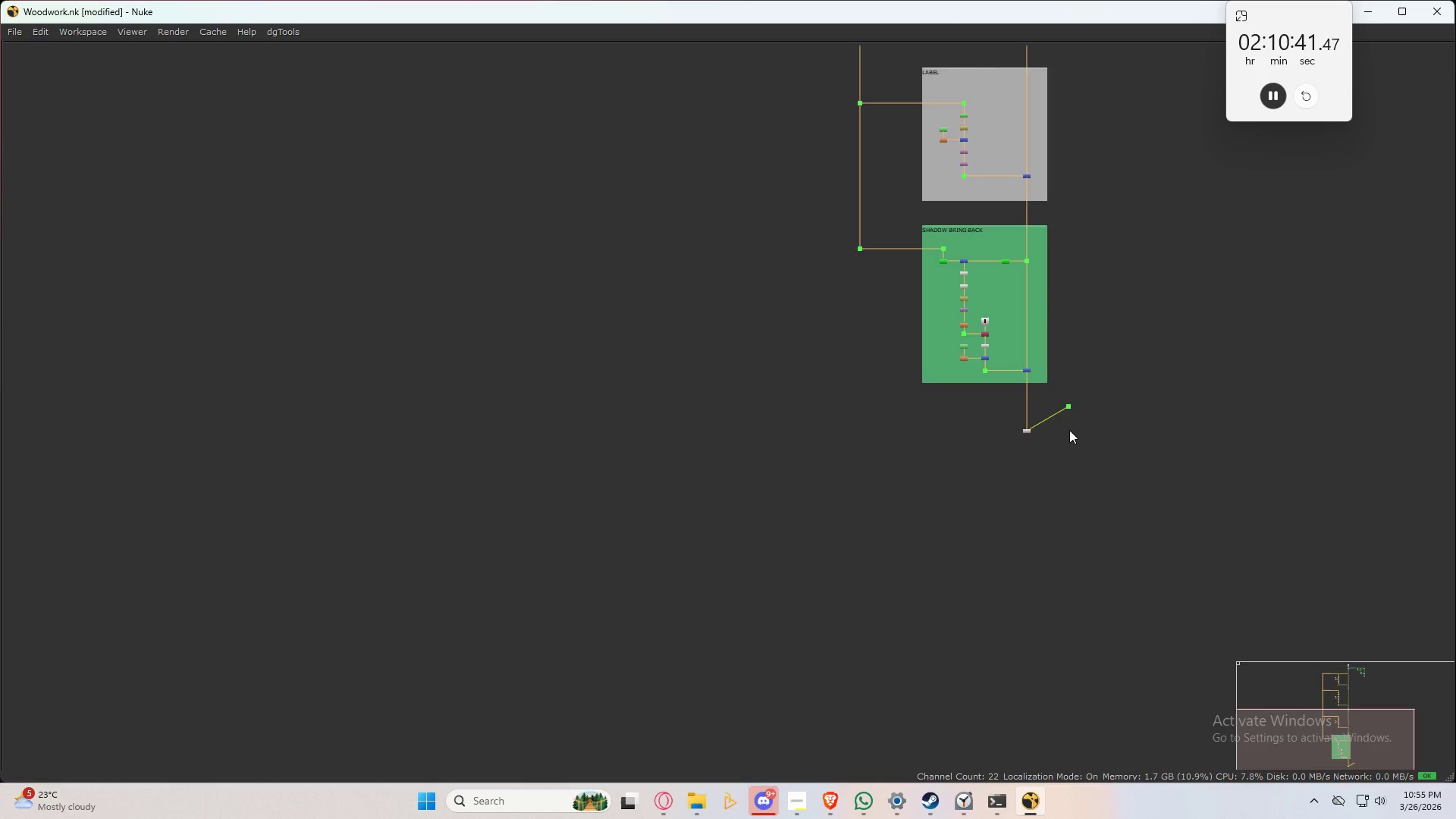 
left_click_drag(start_coordinate=[1129, 340], to_coordinate=[759, 604])
 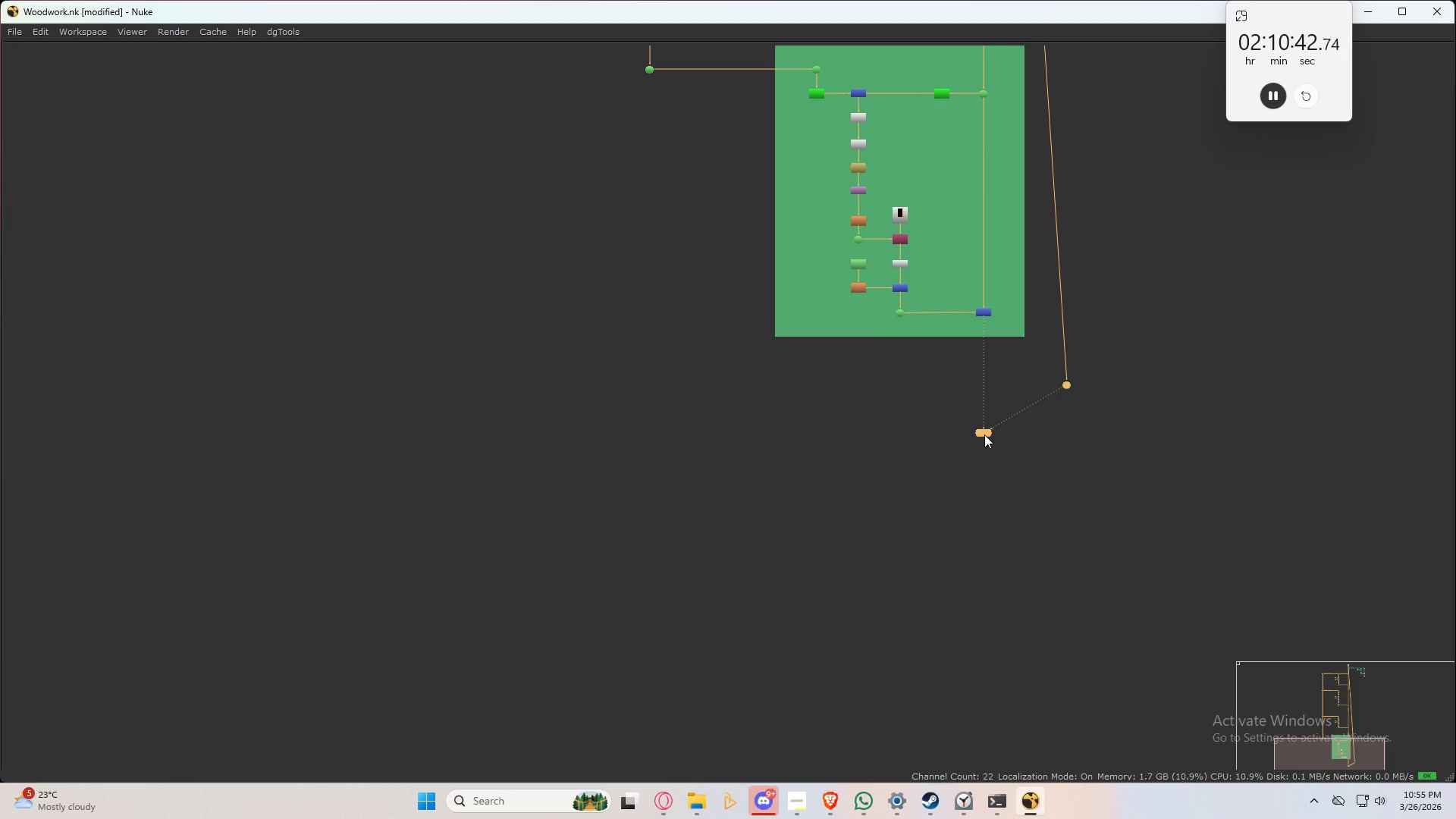 
scroll: coordinate [1069, 425], scroll_direction: up, amount: 4.0
 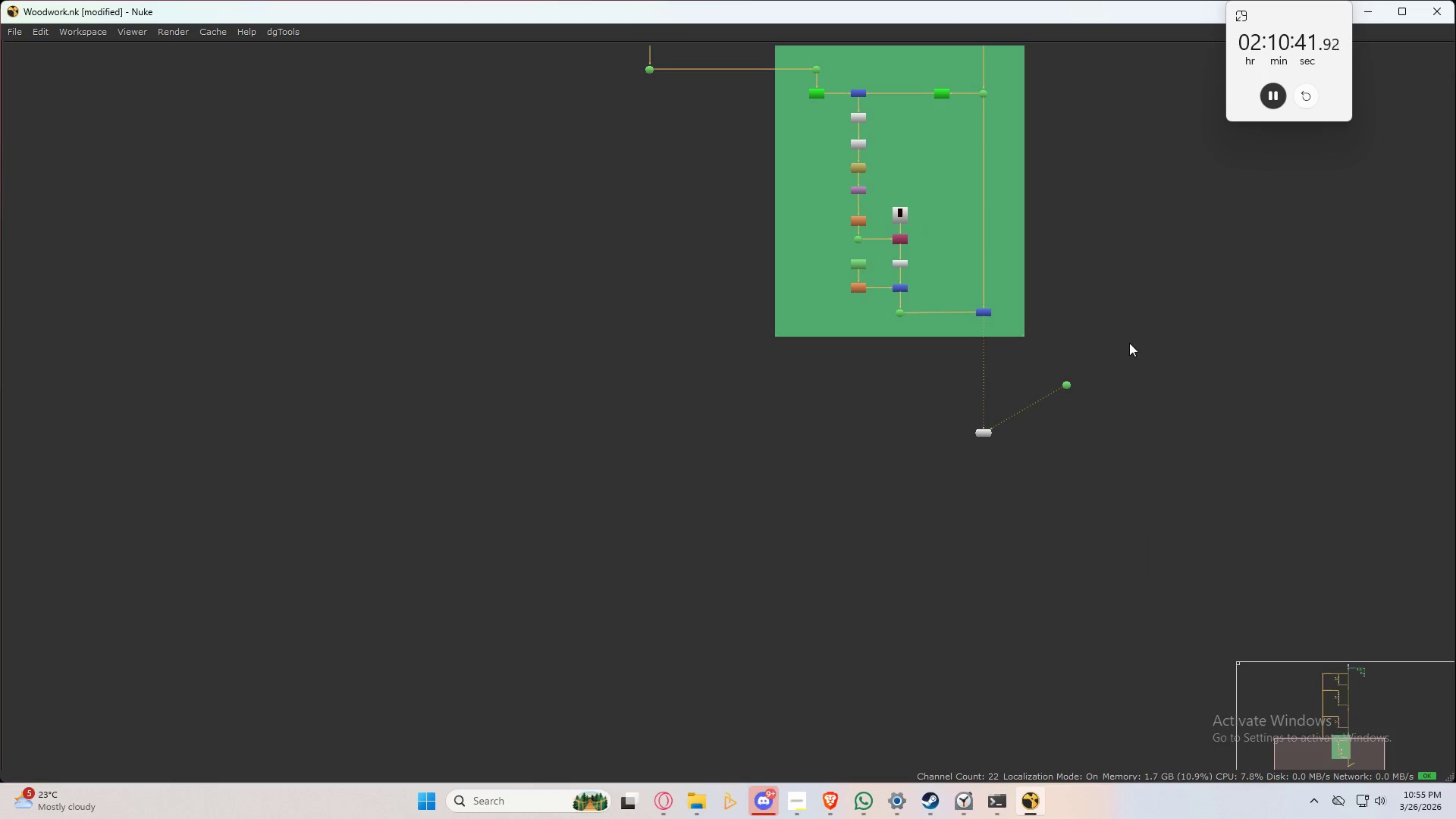 
left_click_drag(start_coordinate=[984, 435], to_coordinate=[989, 755])
 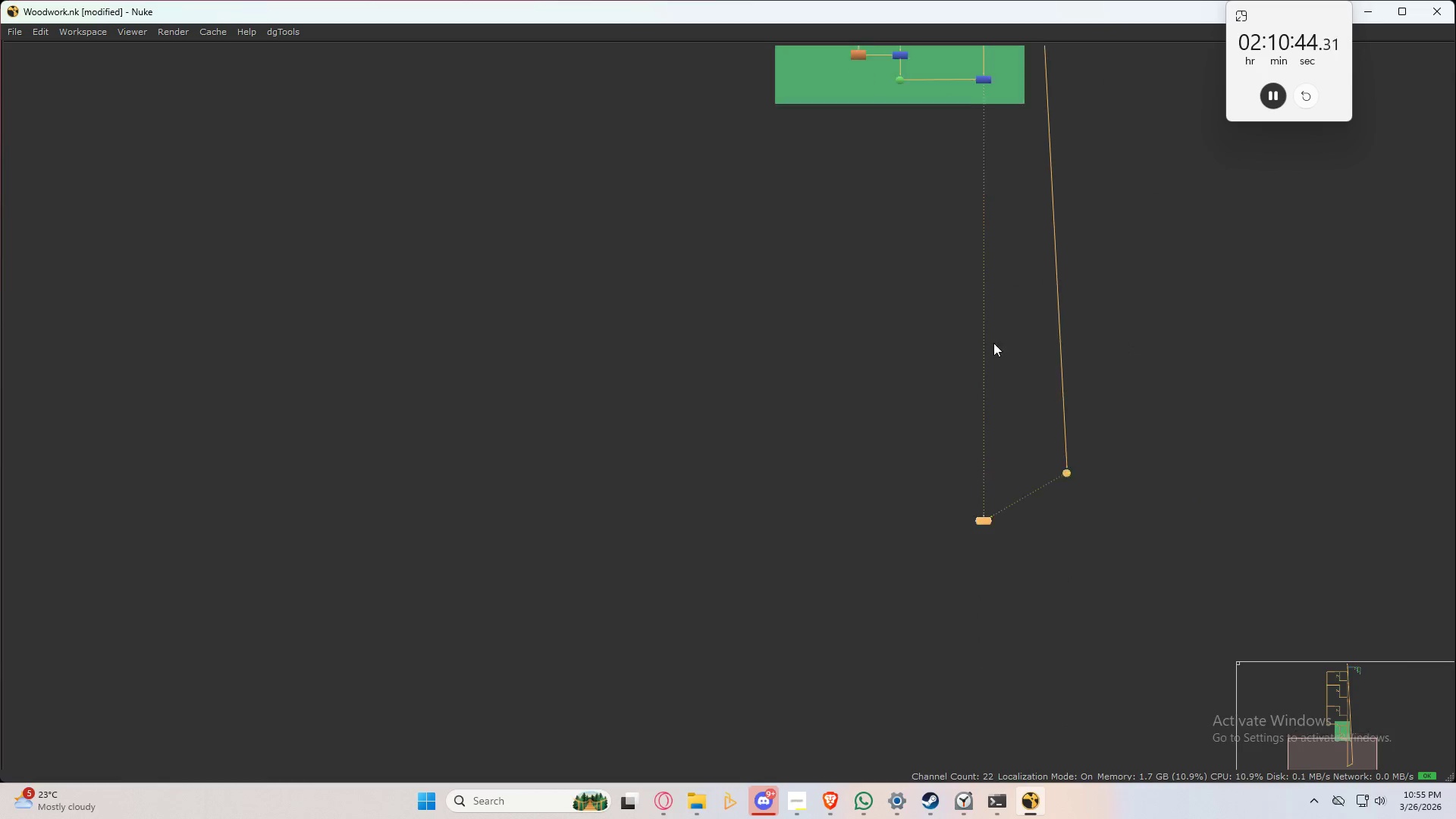 
scroll: coordinate [995, 496], scroll_direction: up, amount: 5.0
 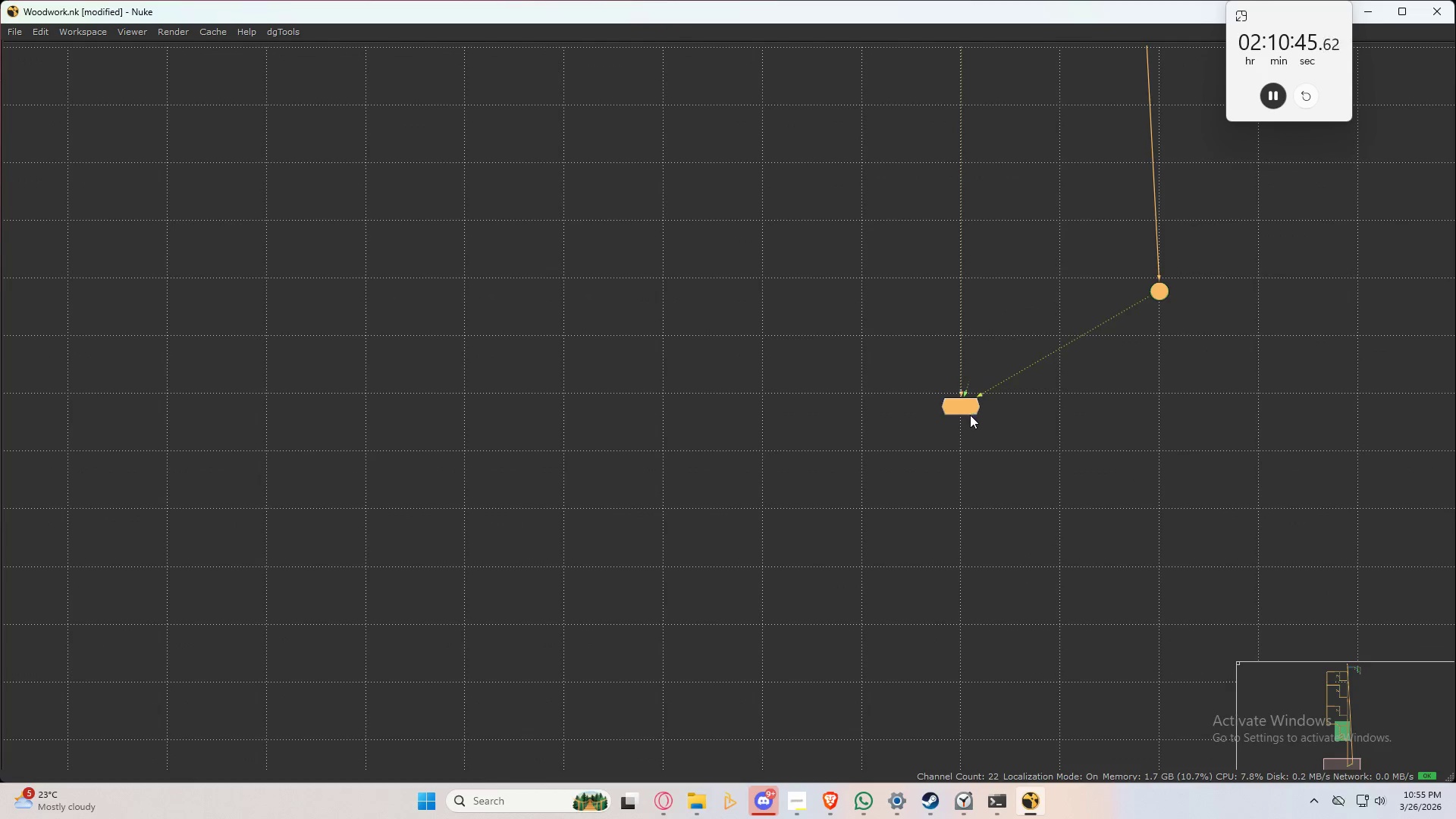 
left_click_drag(start_coordinate=[963, 410], to_coordinate=[965, 514])
 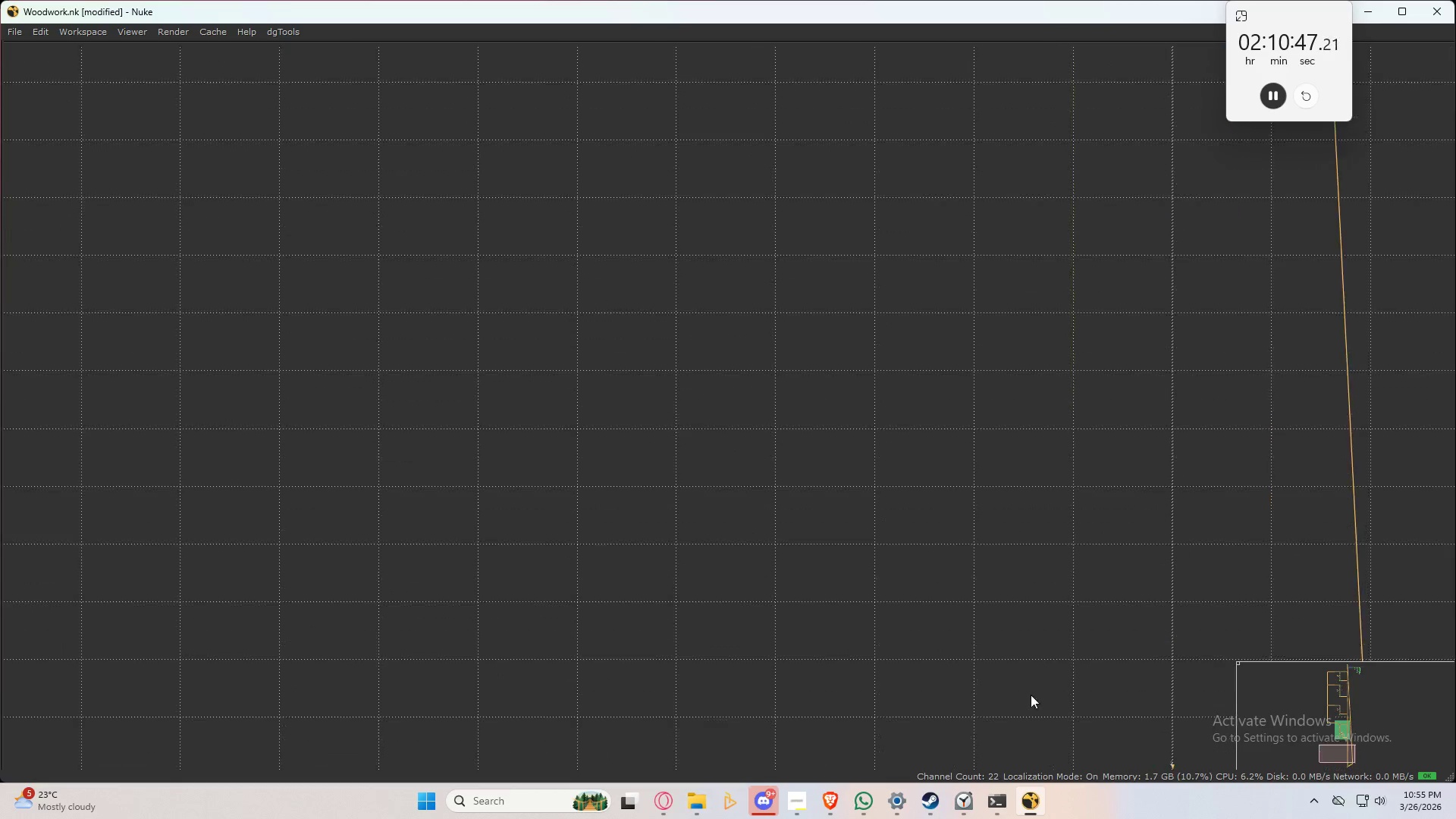 
scroll: coordinate [940, 461], scroll_direction: down, amount: 6.0
 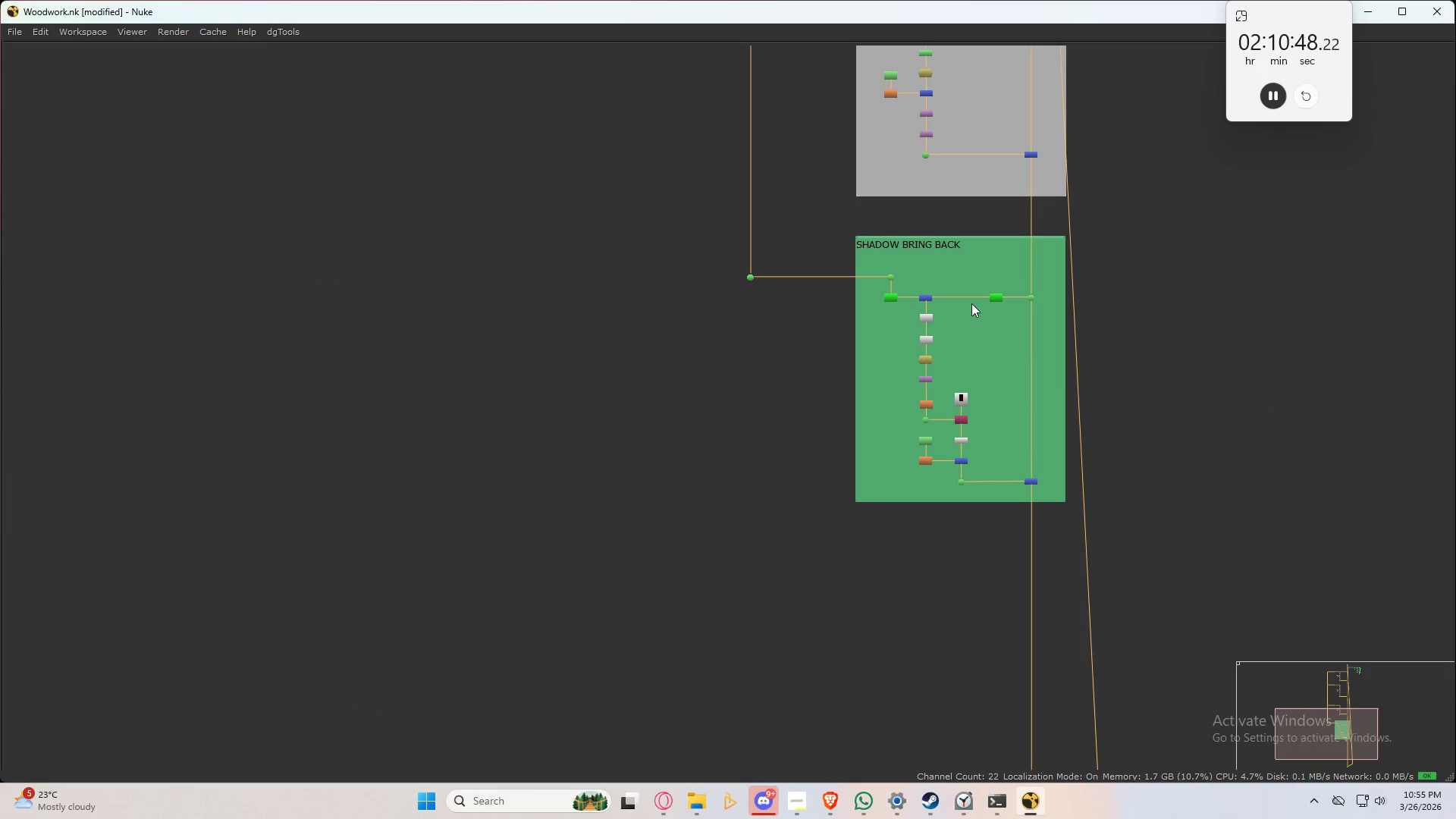 
scroll: coordinate [971, 303], scroll_direction: up, amount: 5.0
 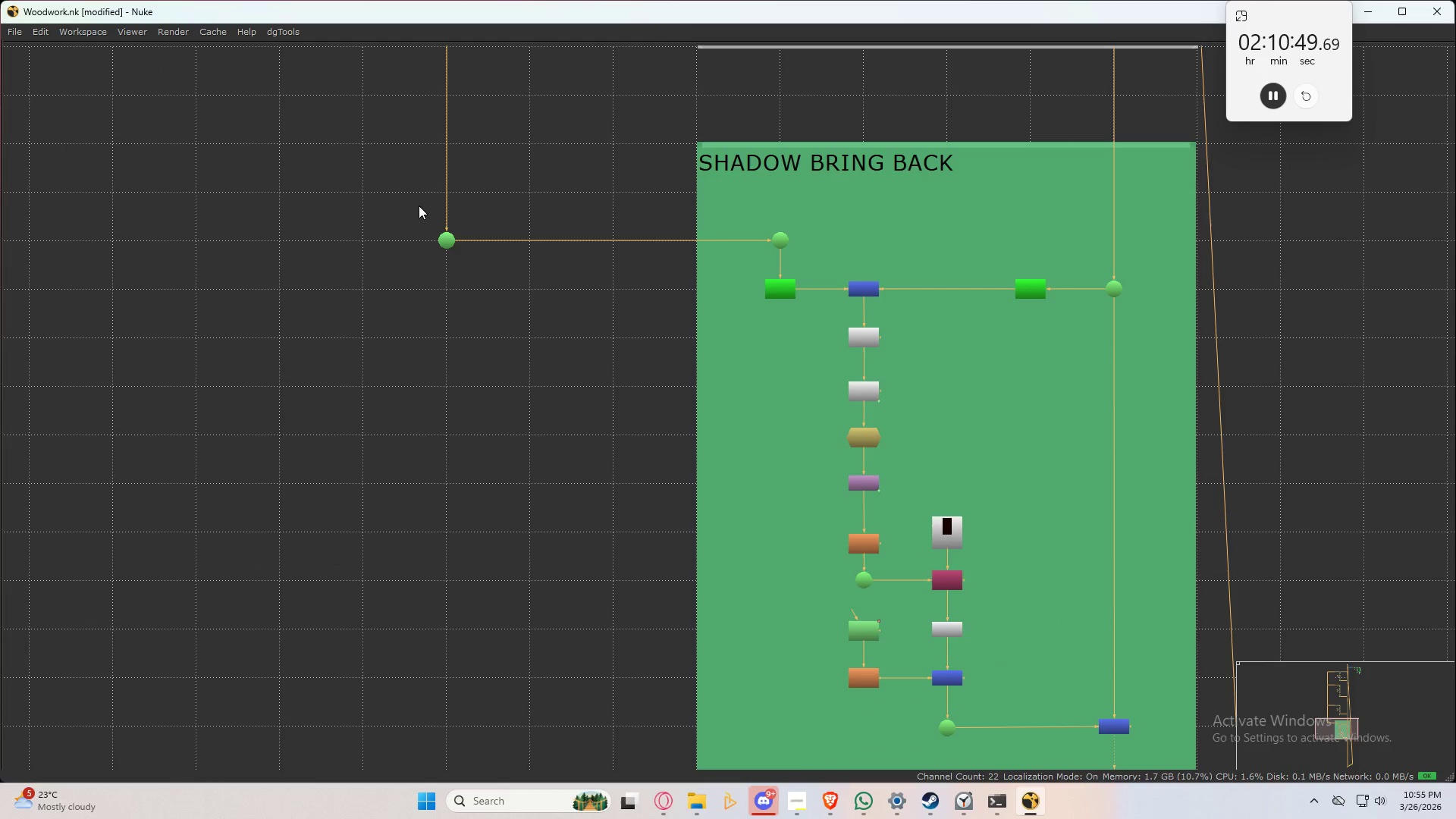 
left_click_drag(start_coordinate=[413, 193], to_coordinate=[1191, 607])
 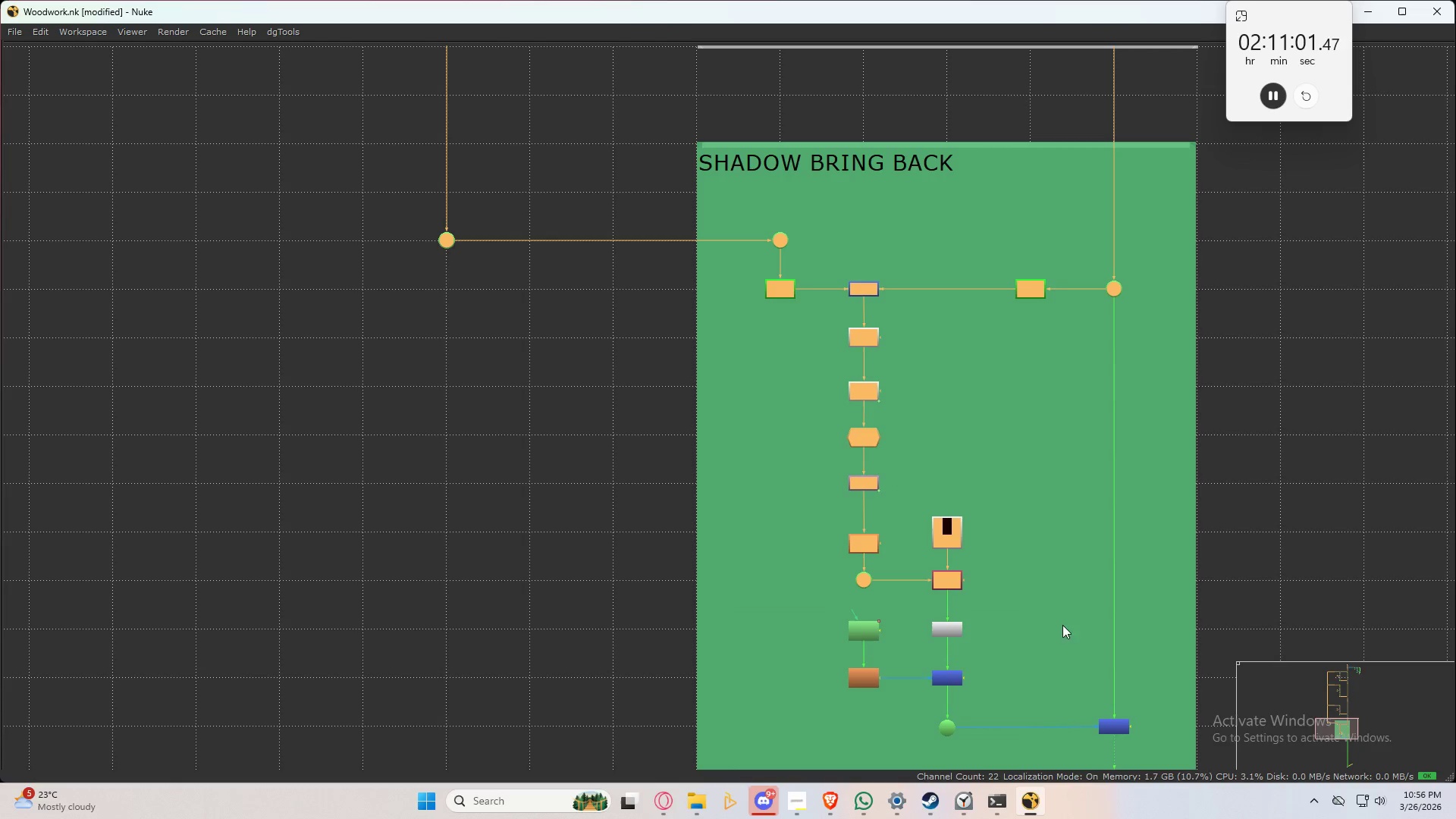 
hold_key(key=ShiftLeft, duration=1.52)
left_click_drag(start_coordinate=[921, 607], to_coordinate=[1237, 758])
 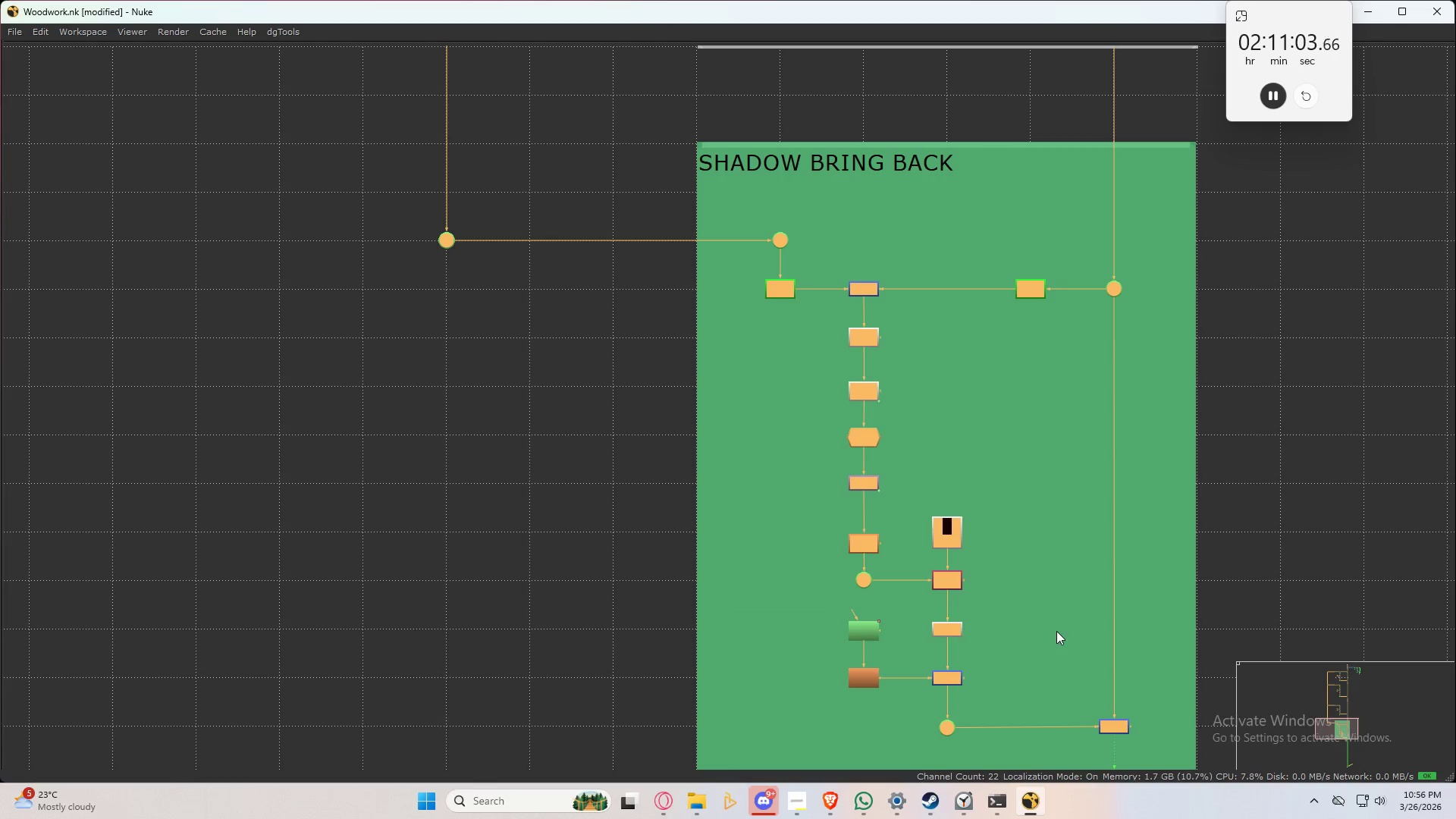 
hold_key(key=ShiftLeft, duration=0.34)
 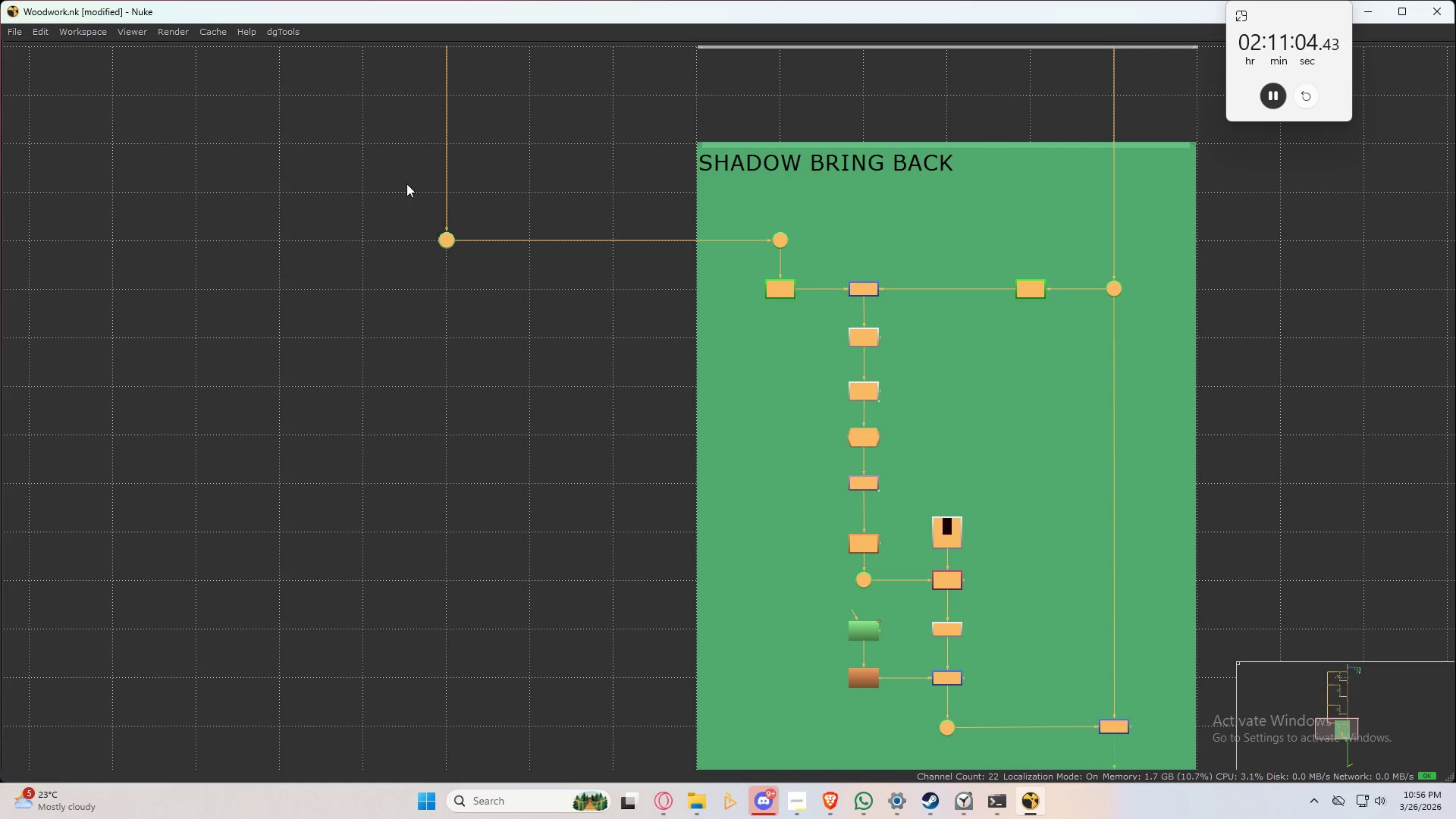 
left_click_drag(start_coordinate=[406, 183], to_coordinate=[1326, 716])
 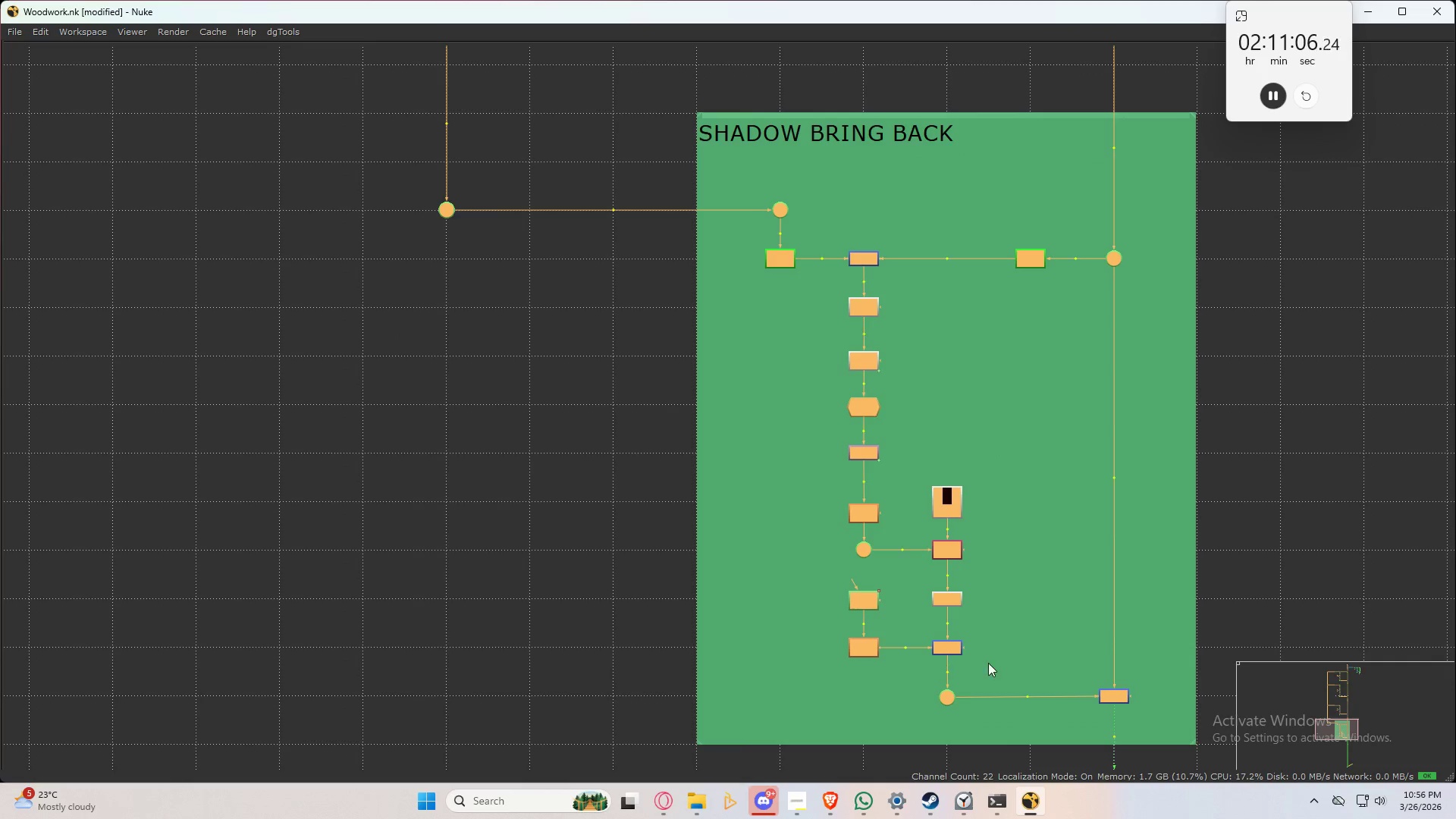 
hold_key(key=ControlLeft, duration=1.51)
 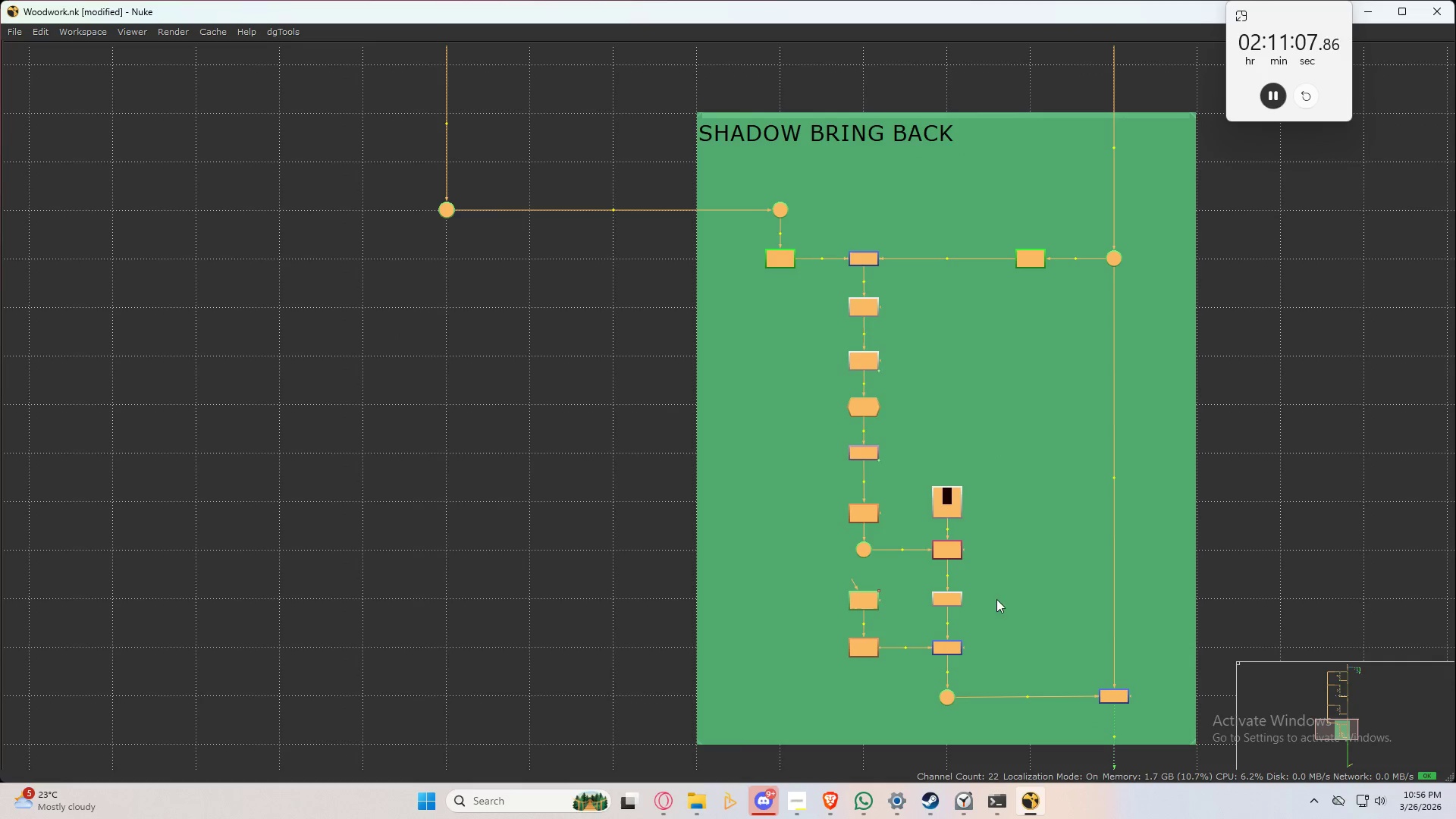 
key(Control+ControlLeft)
 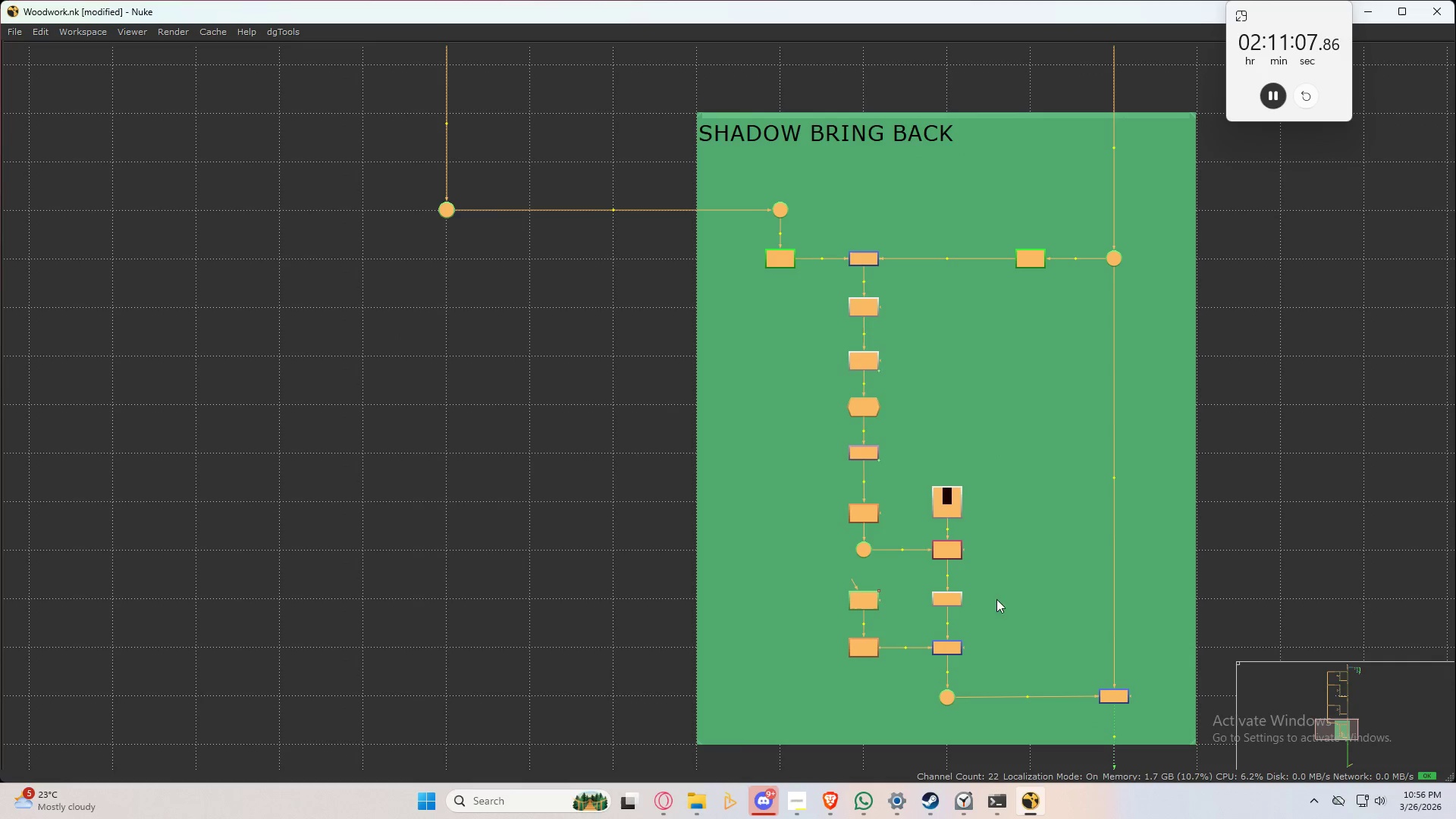 
key(Control+ControlLeft)
 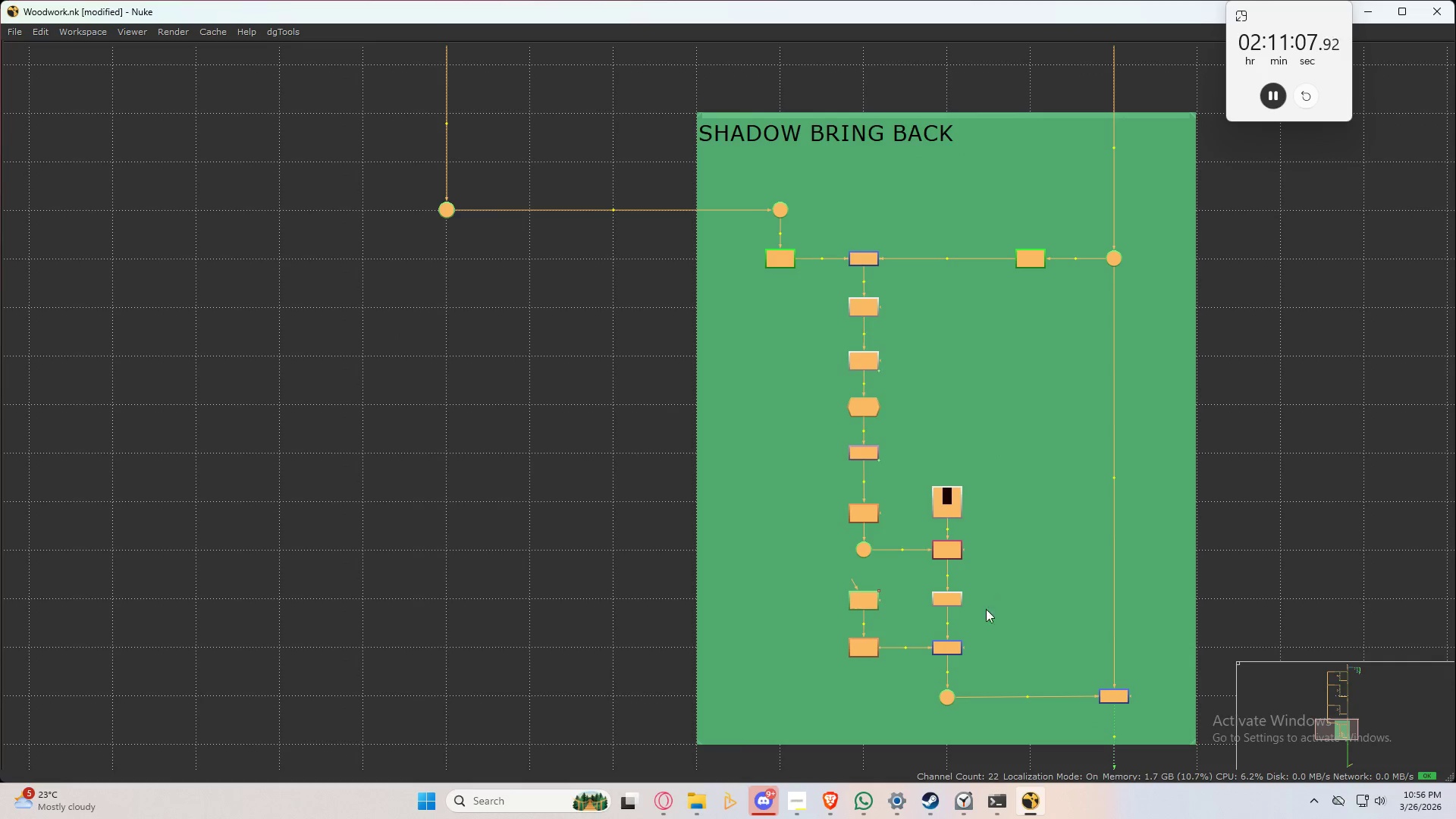 
key(Control+ControlLeft)
 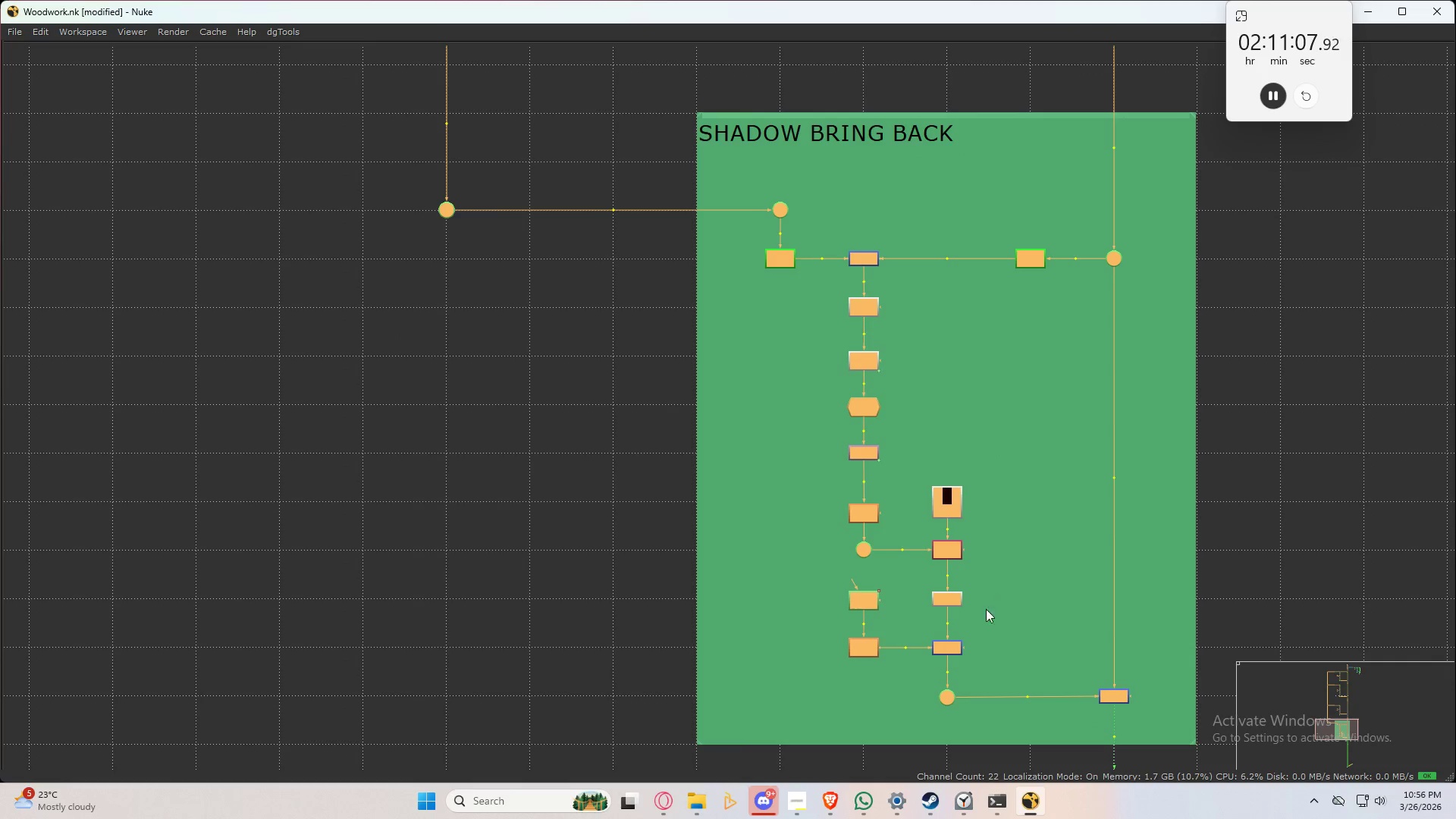 
key(Control+C)
 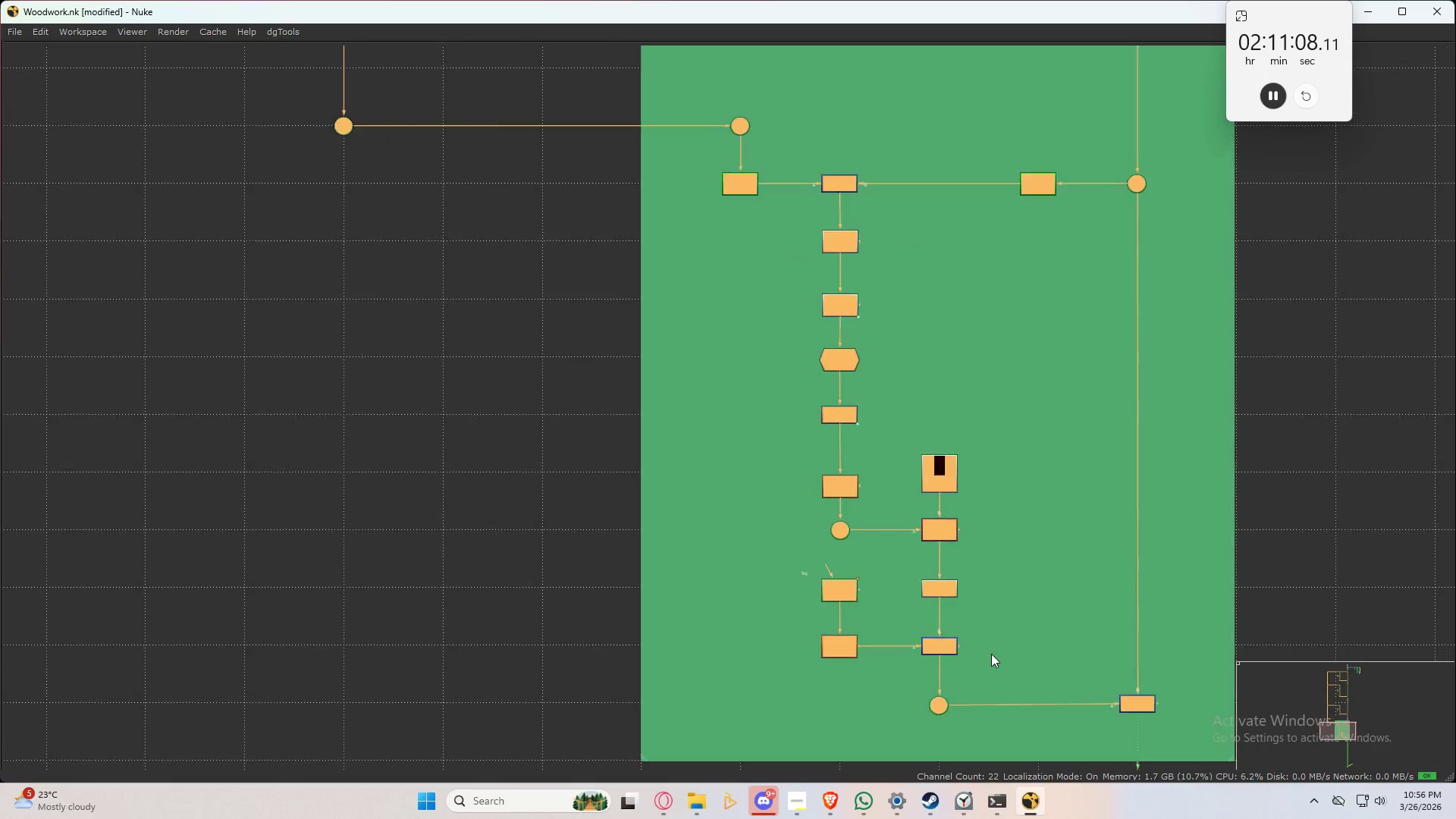 
key(Control+ControlLeft)
 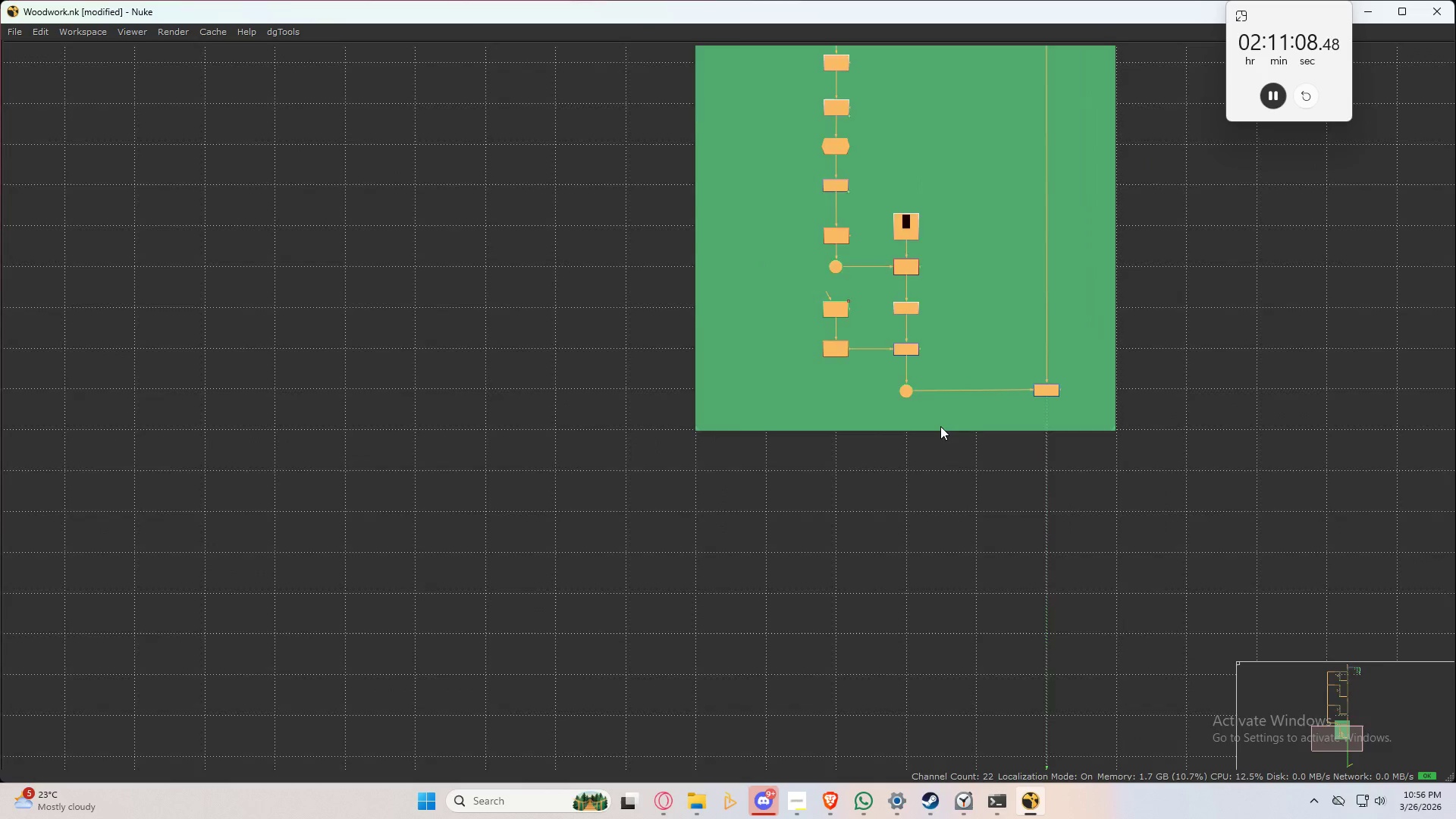 
scroll: coordinate [904, 405], scroll_direction: down, amount: 4.0
 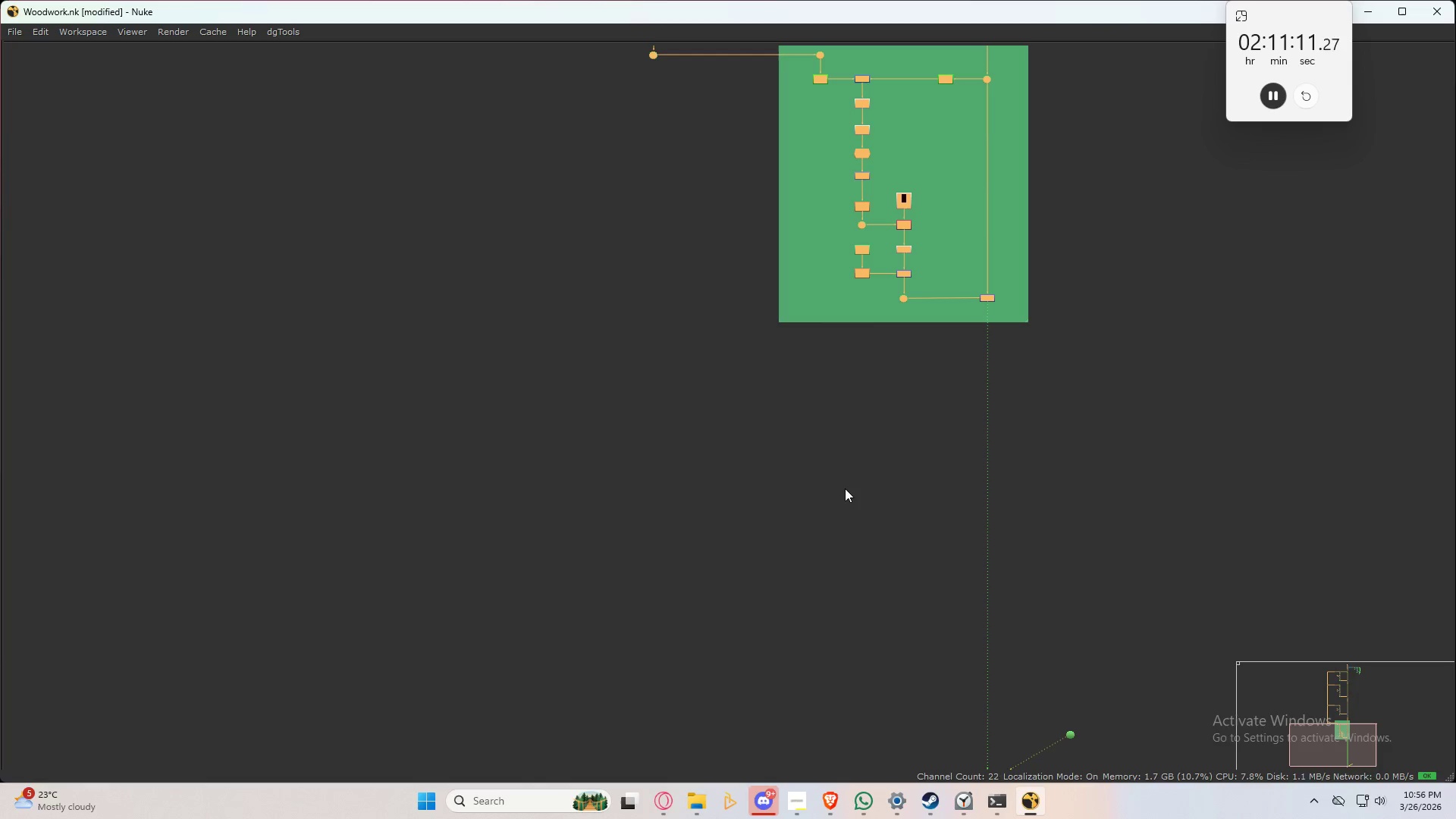 
left_click([845, 478])
 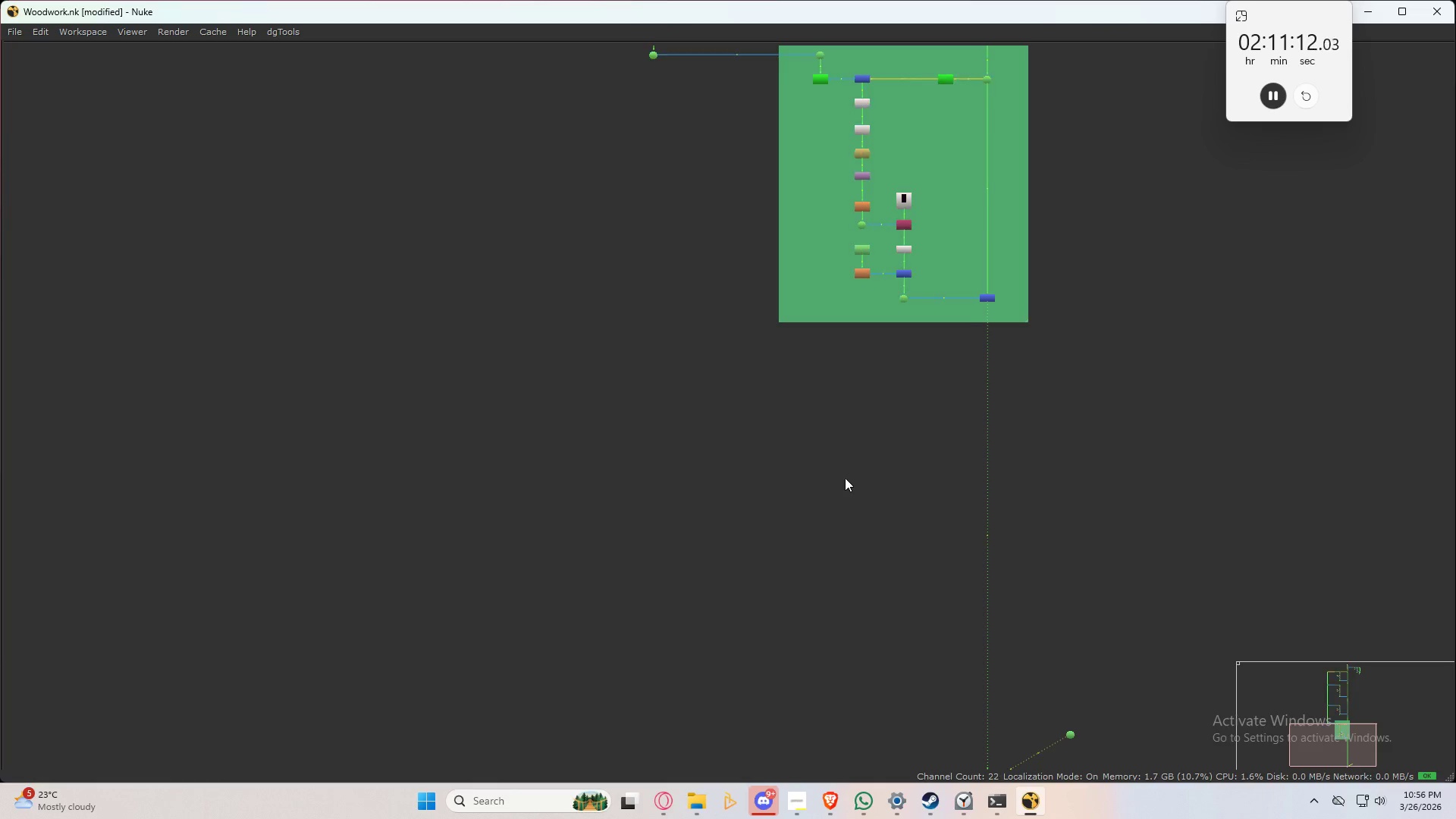 
key(Control+ControlLeft)
 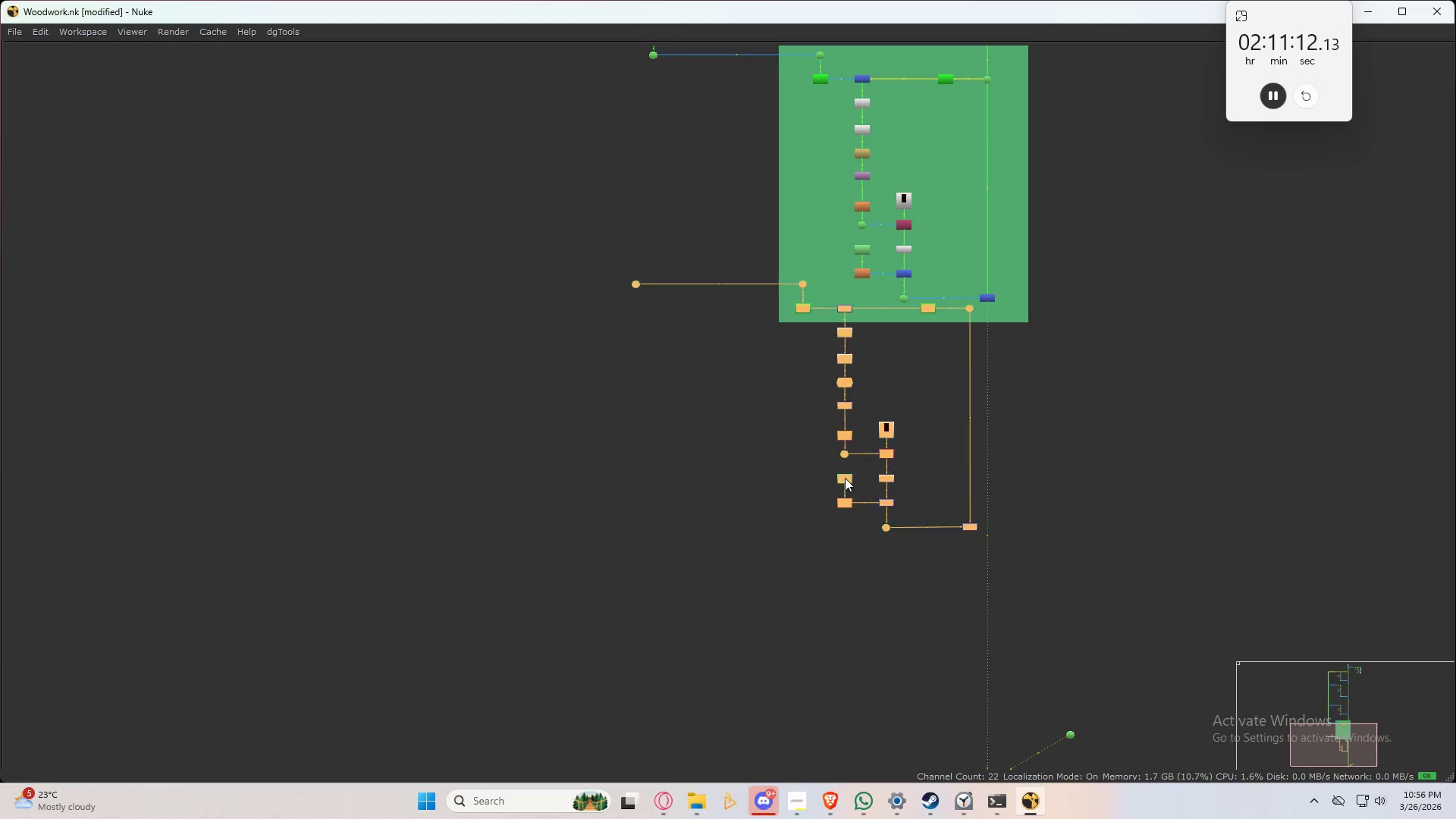 
key(Control+V)
 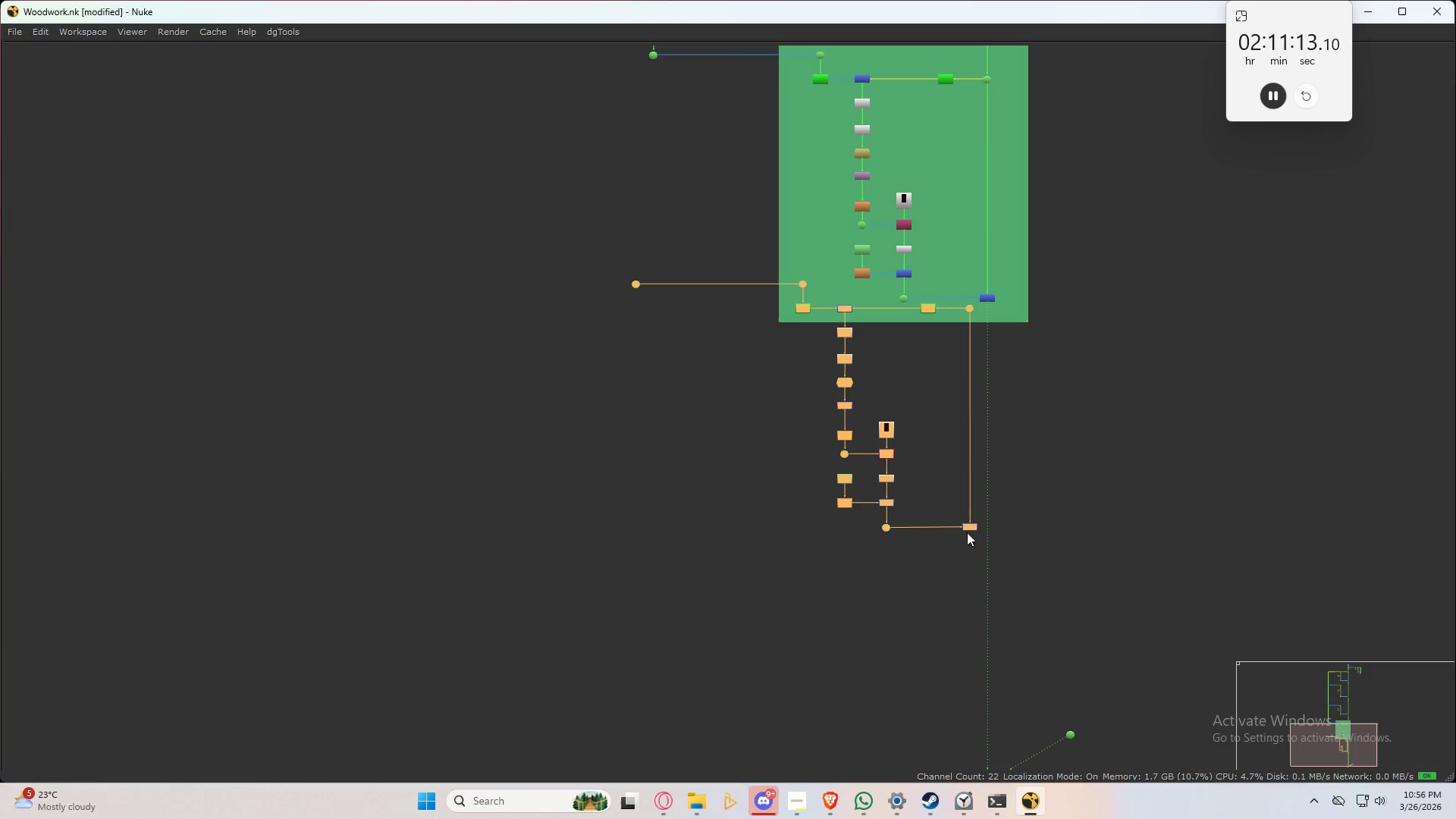 
left_click_drag(start_coordinate=[969, 526], to_coordinate=[983, 654])
 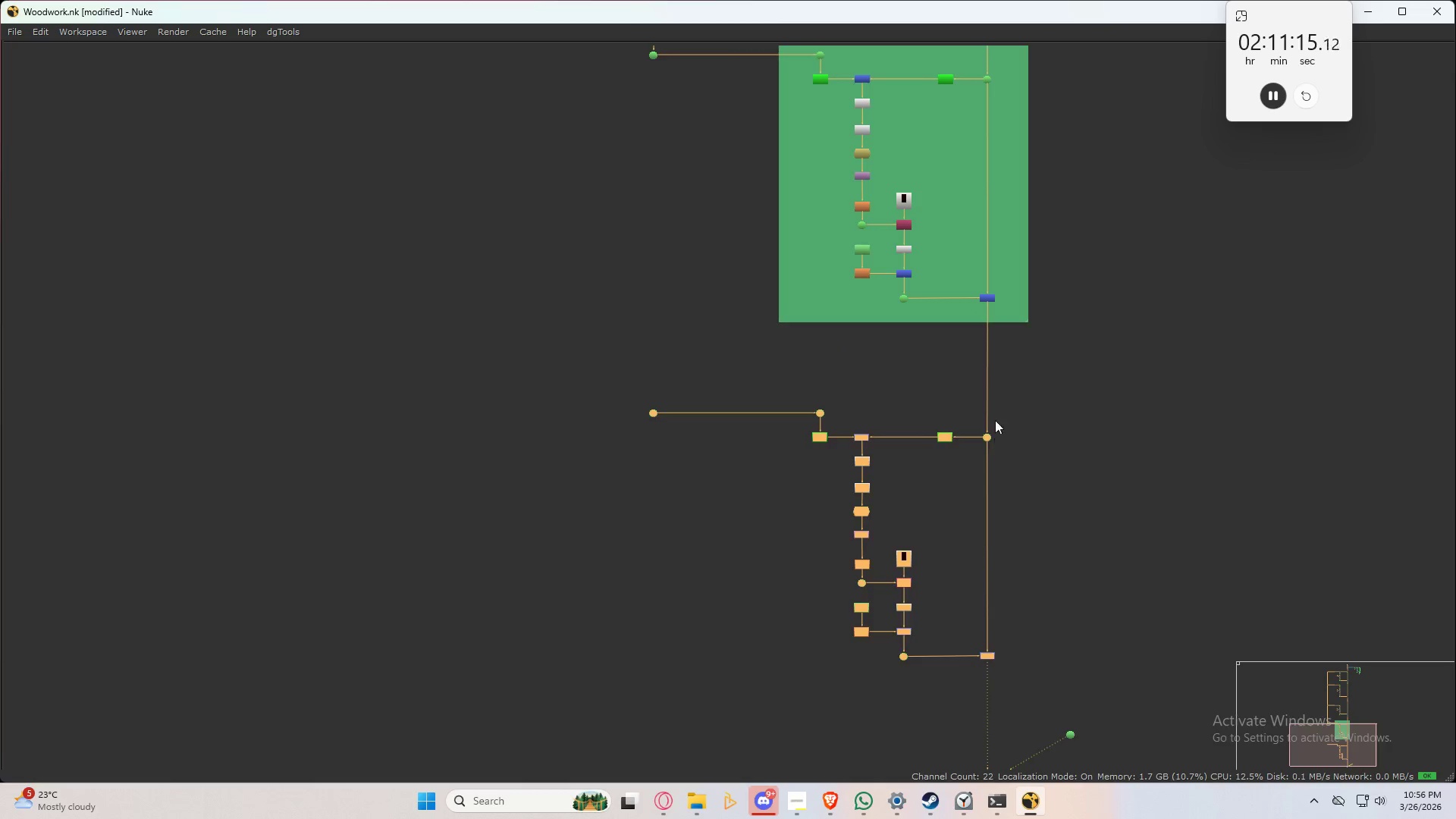 
scroll: coordinate [996, 416], scroll_direction: up, amount: 7.0
 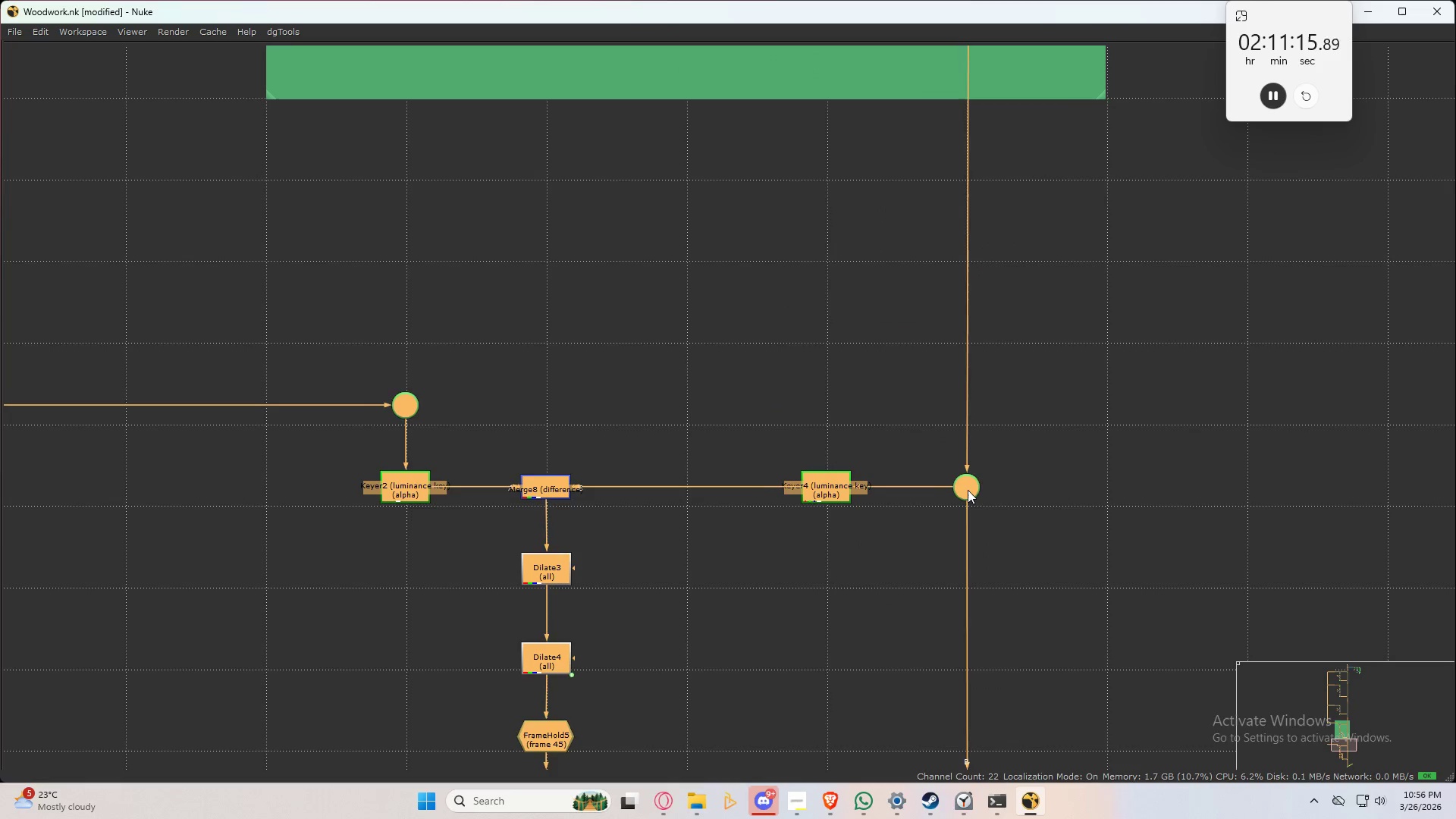 
left_click_drag(start_coordinate=[968, 489], to_coordinate=[968, 510])
 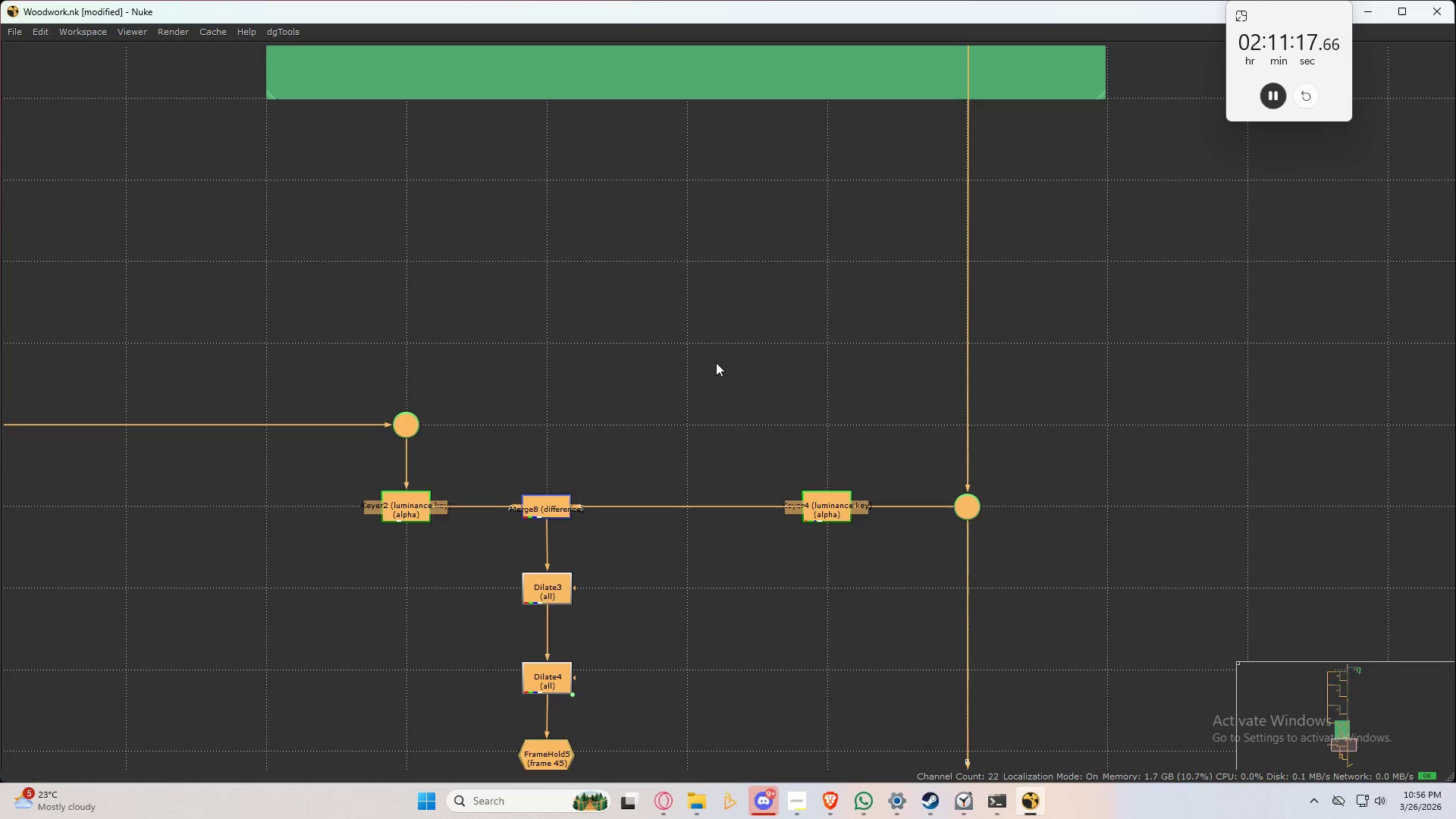 
left_click([716, 362])
 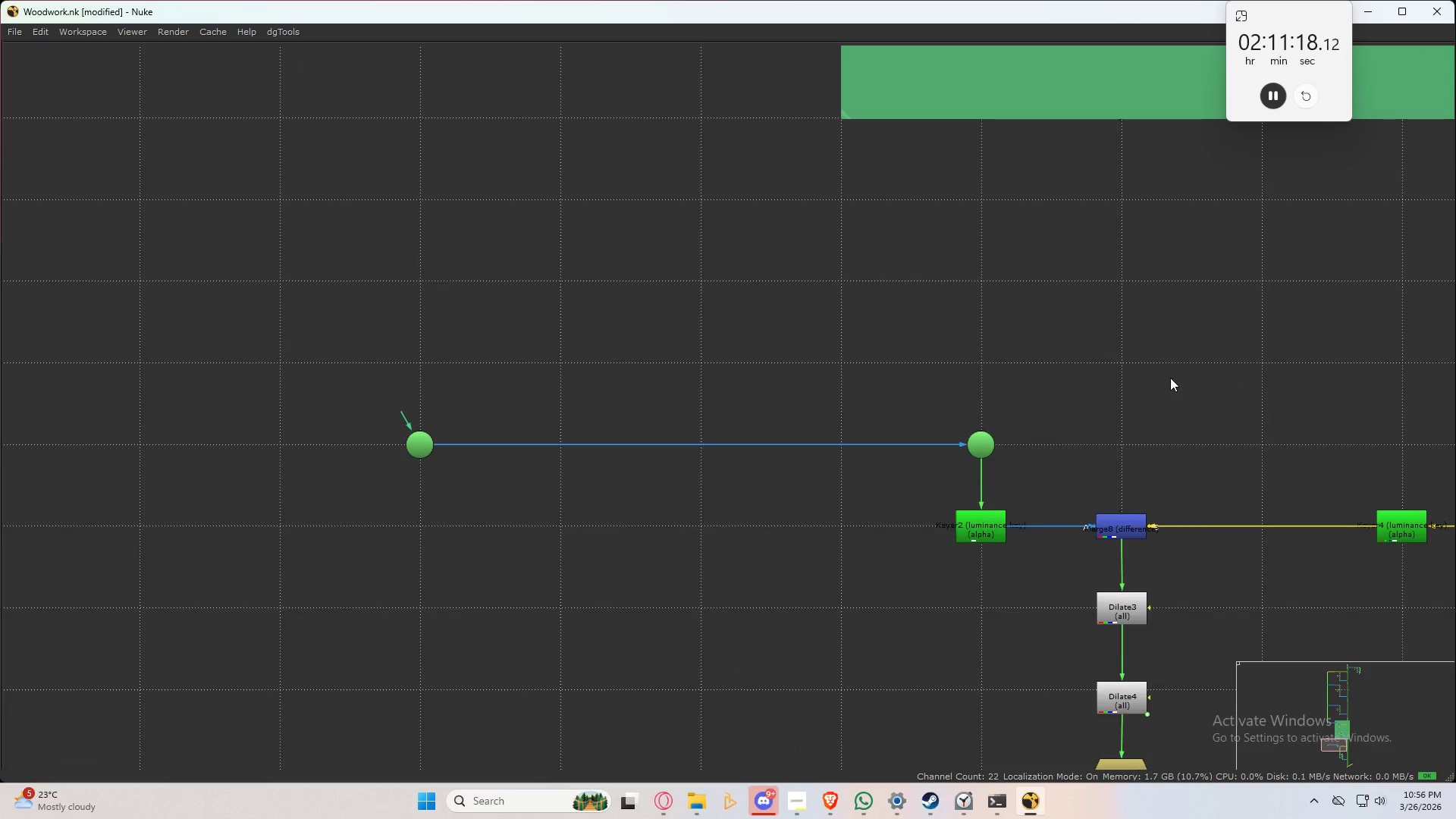 
scroll: coordinate [849, 377], scroll_direction: down, amount: 4.0
 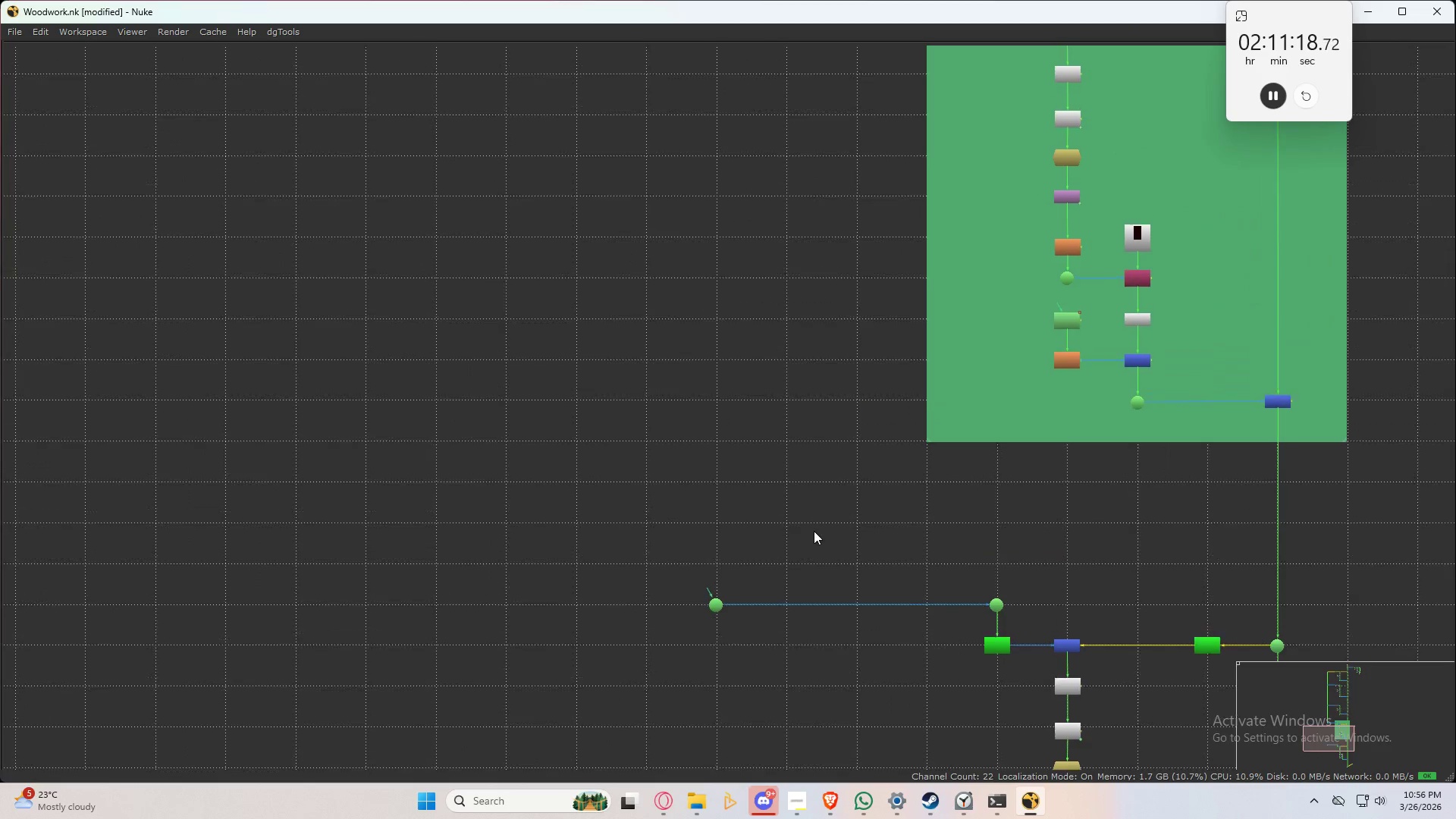 
left_click_drag(start_coordinate=[793, 506], to_coordinate=[687, 648])
 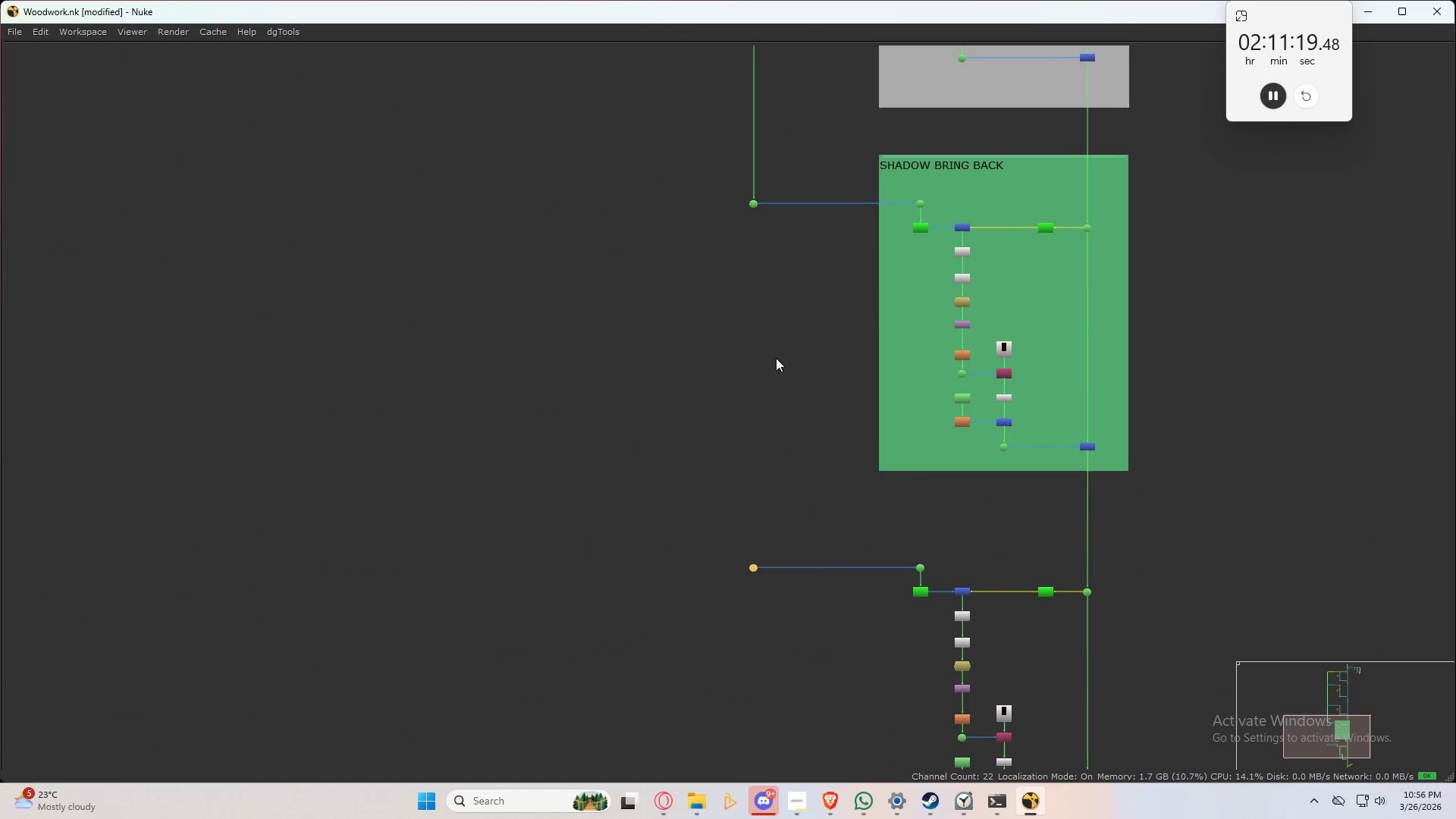 
hold_key(key=ShiftLeft, duration=0.66)
 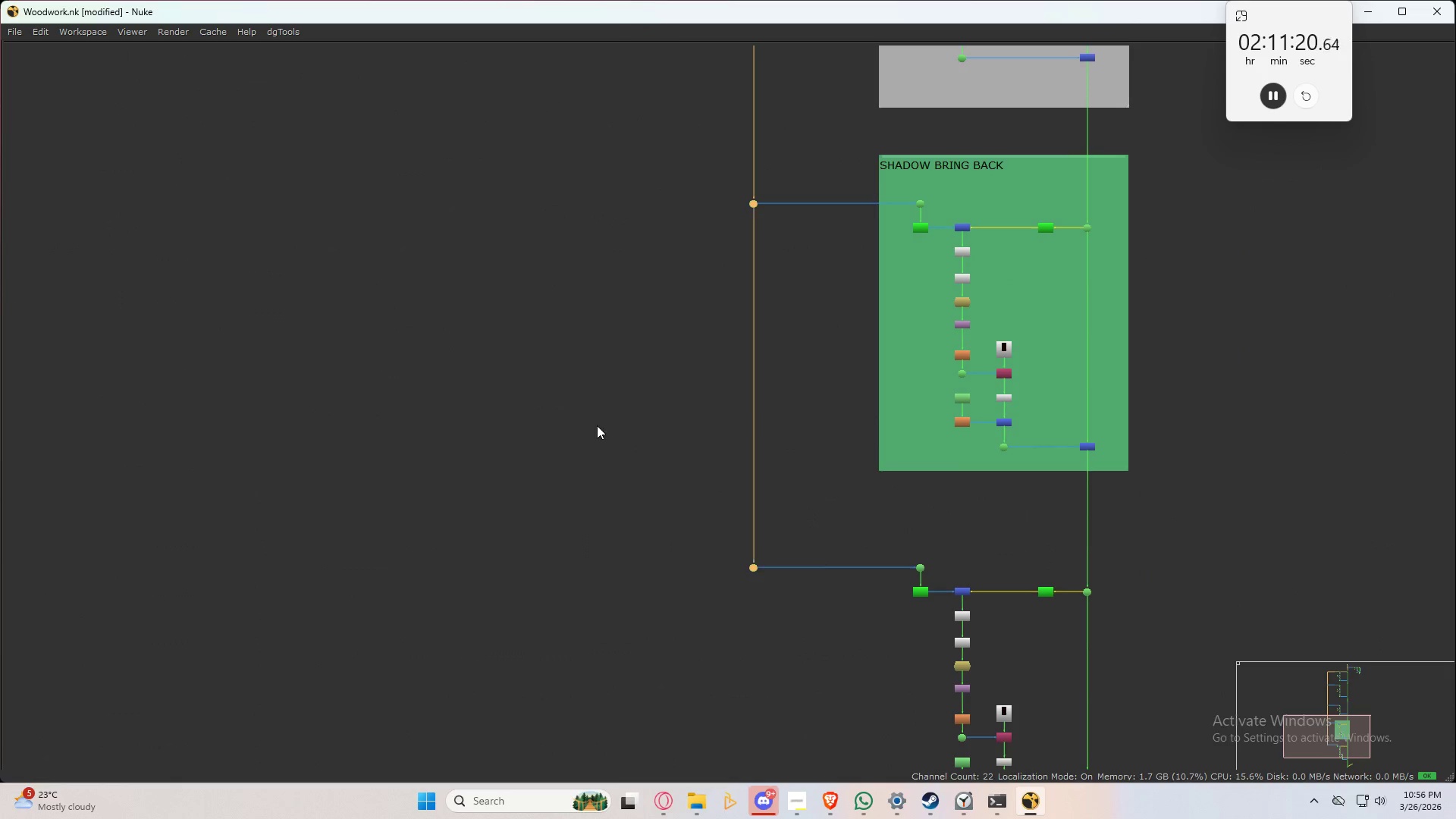 
scroll: coordinate [807, 510], scroll_direction: down, amount: 3.0
 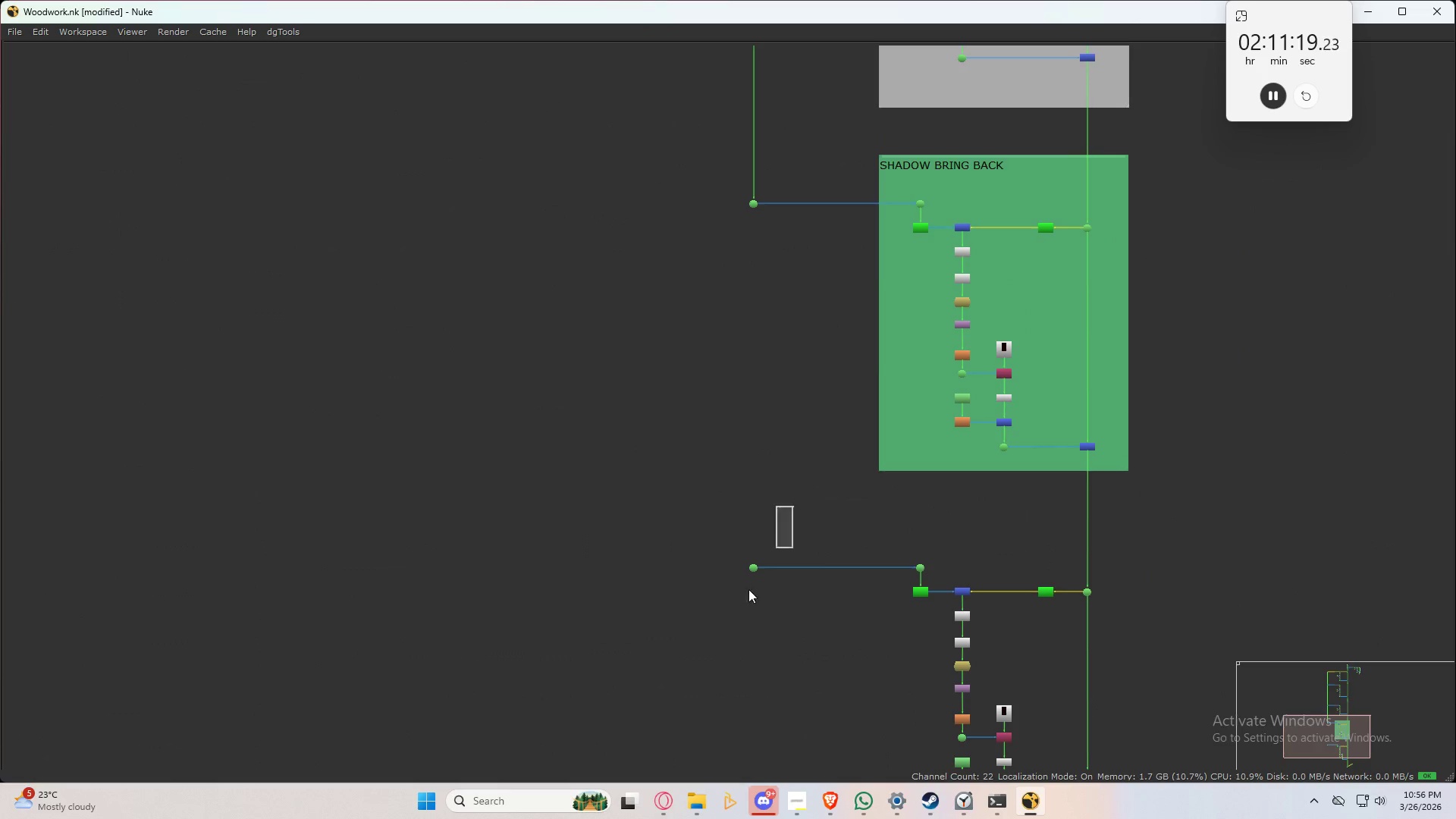 
left_click_drag(start_coordinate=[780, 284], to_coordinate=[640, 64])
 